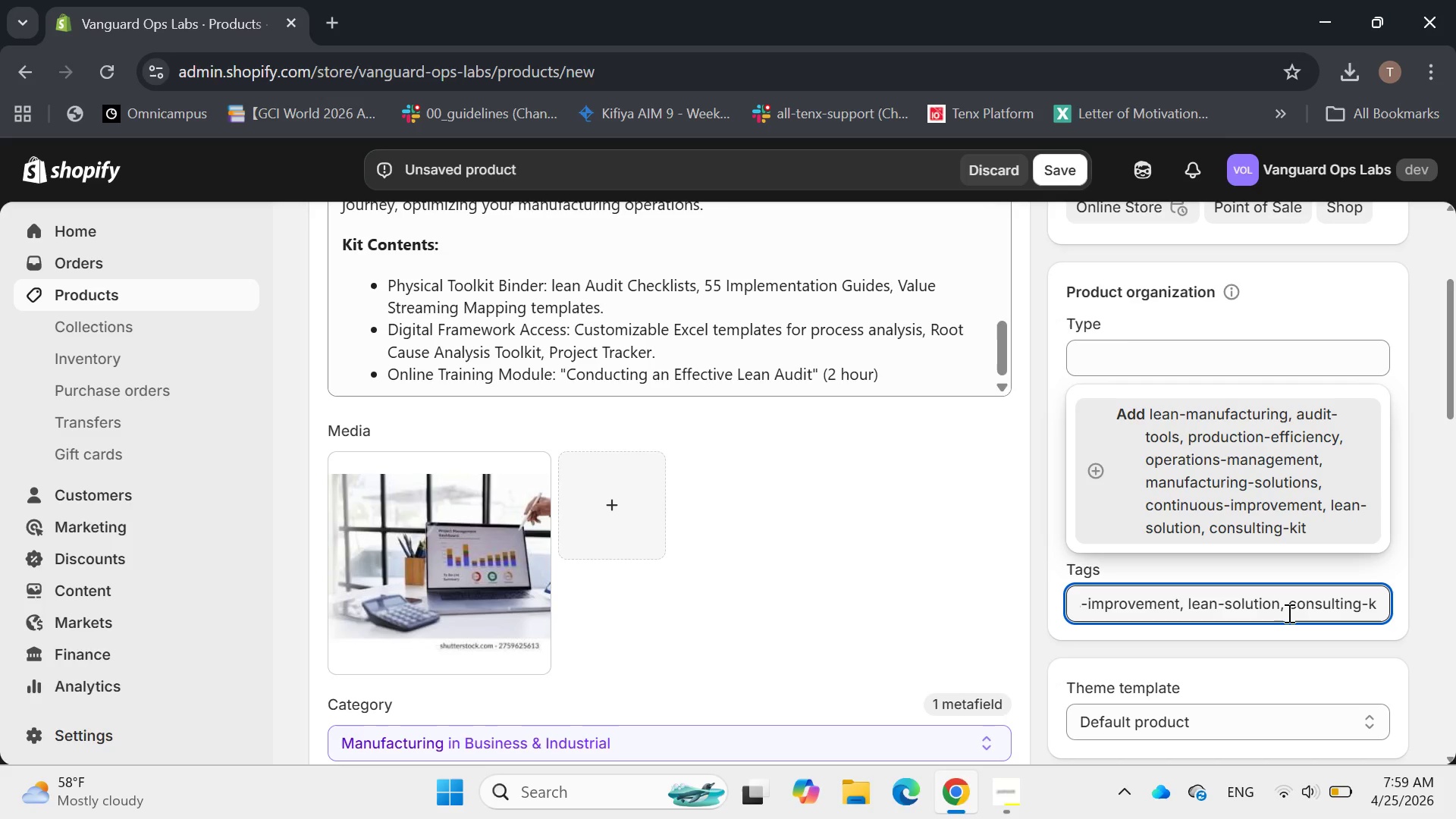 
left_click([1281, 615])
 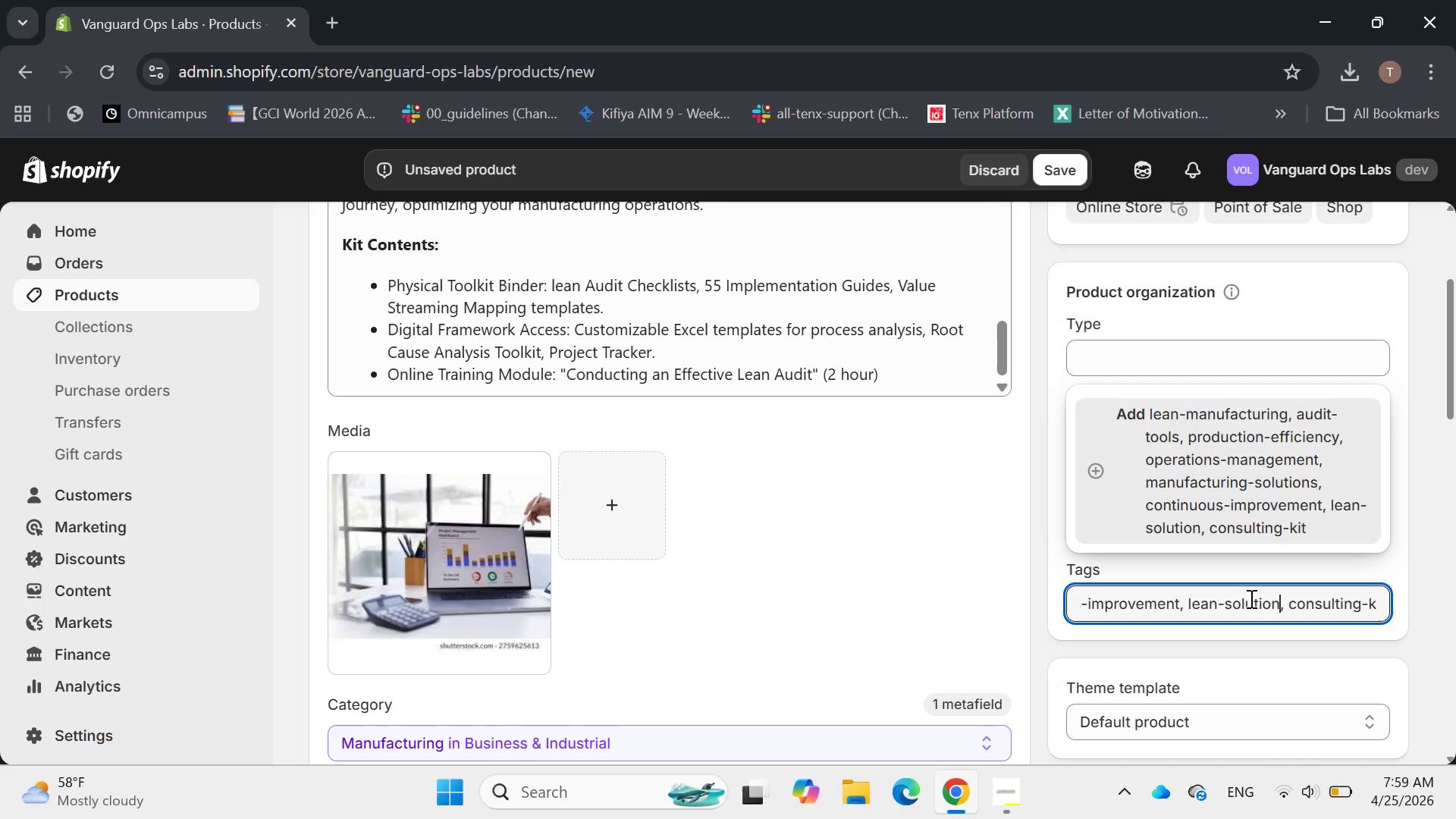 
key(Enter)
 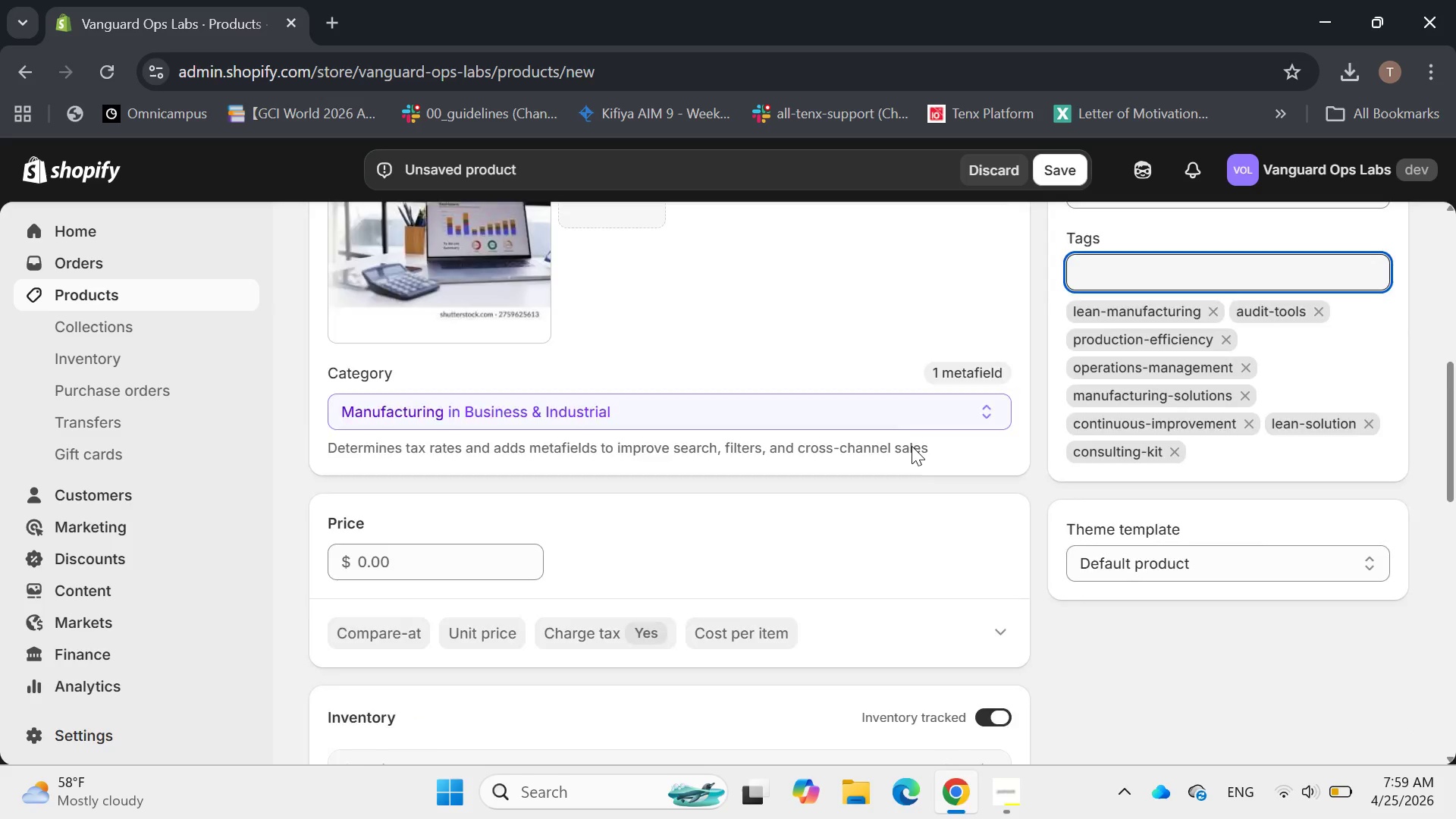 
left_click([407, 421])
 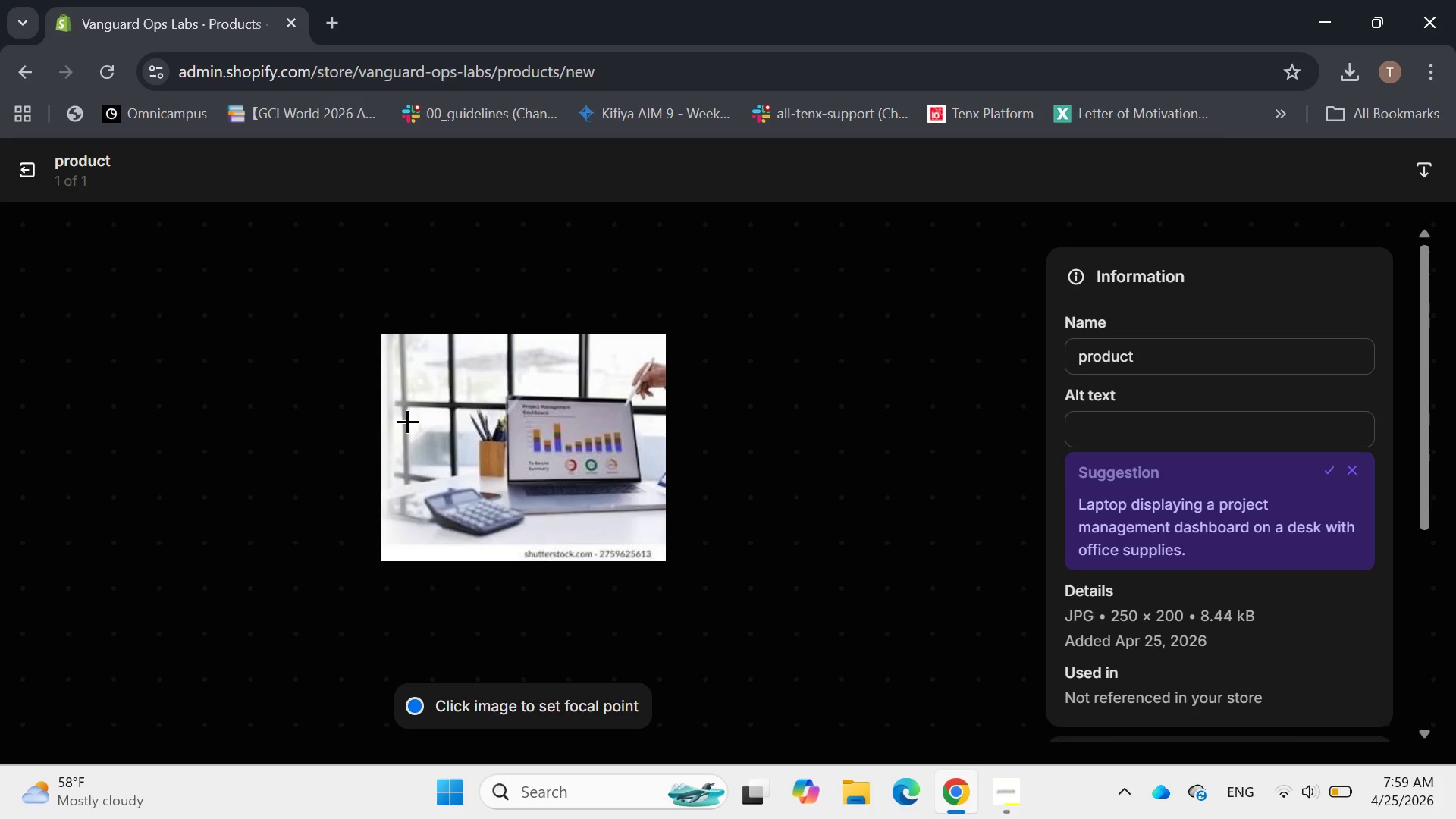 
wait(9.31)
 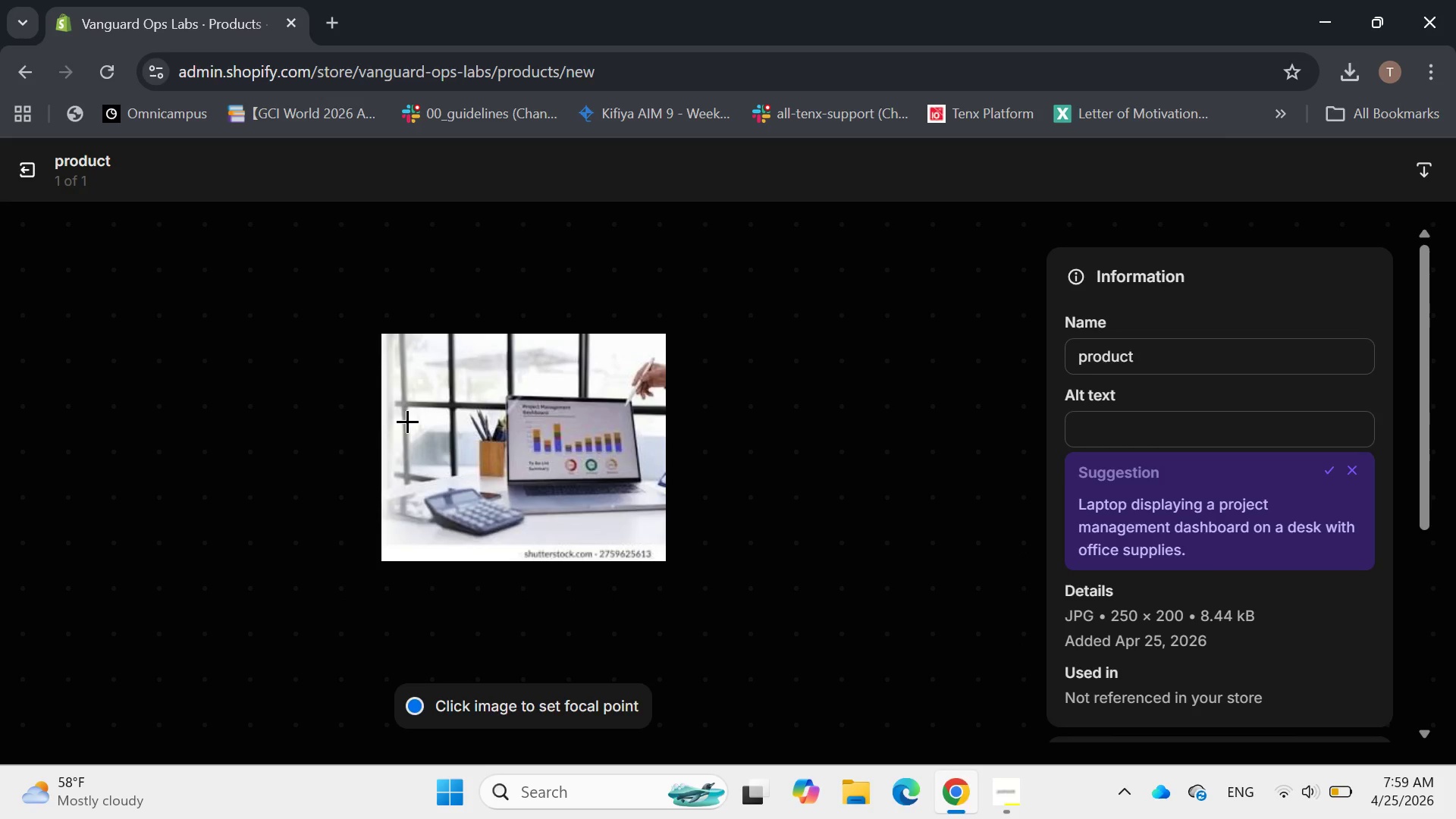 
left_click([1111, 416])
 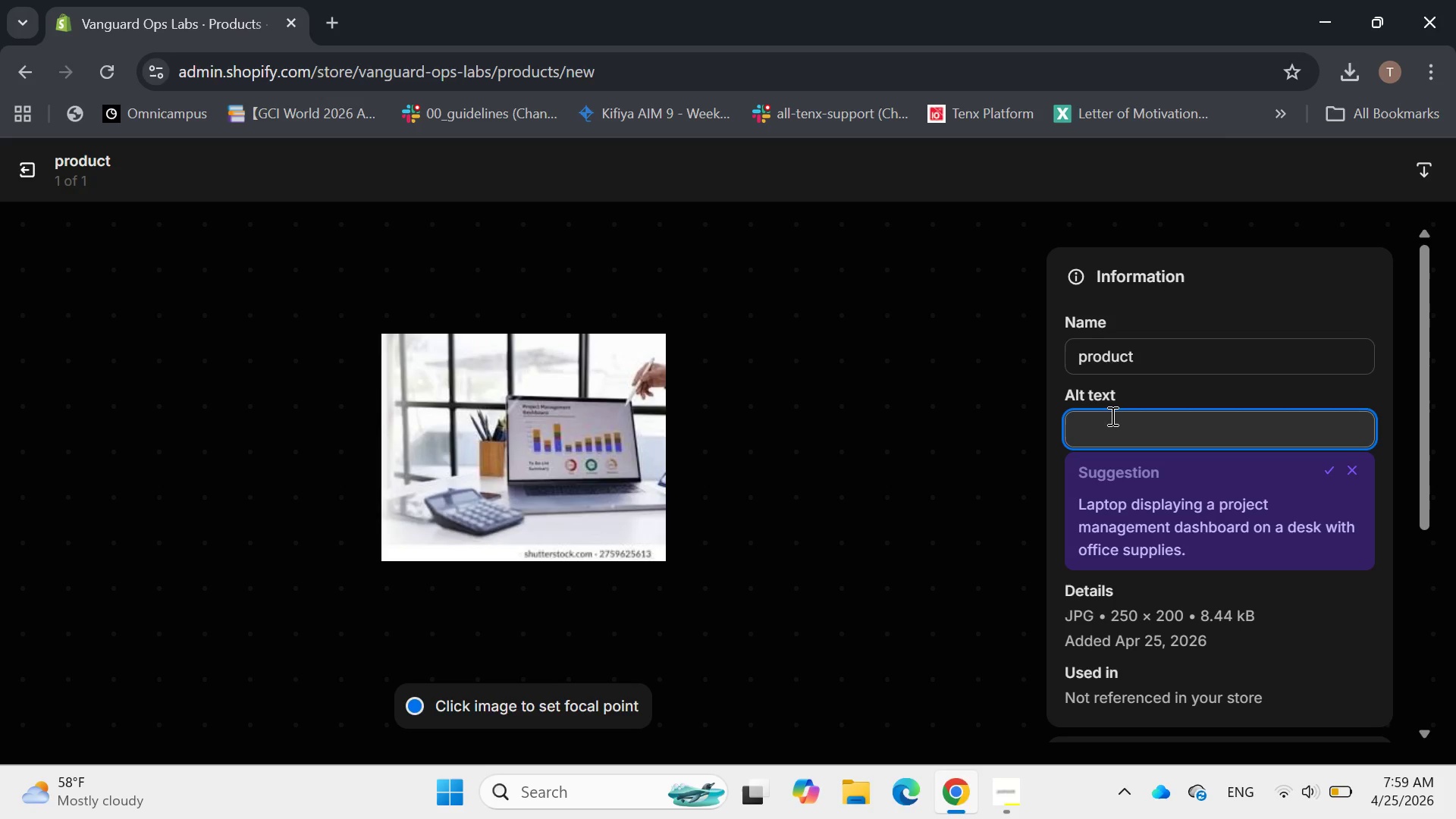 
type(Comprehencive)
key(Backspace)
key(Backspace)
key(Backspace)
key(Backspace)
type(sice)
key(Backspace)
key(Backspace)
type(e)
key(Backspace)
key(Backspace)
type(ve Lean Manufacturing Audit Toolkit with binder)
 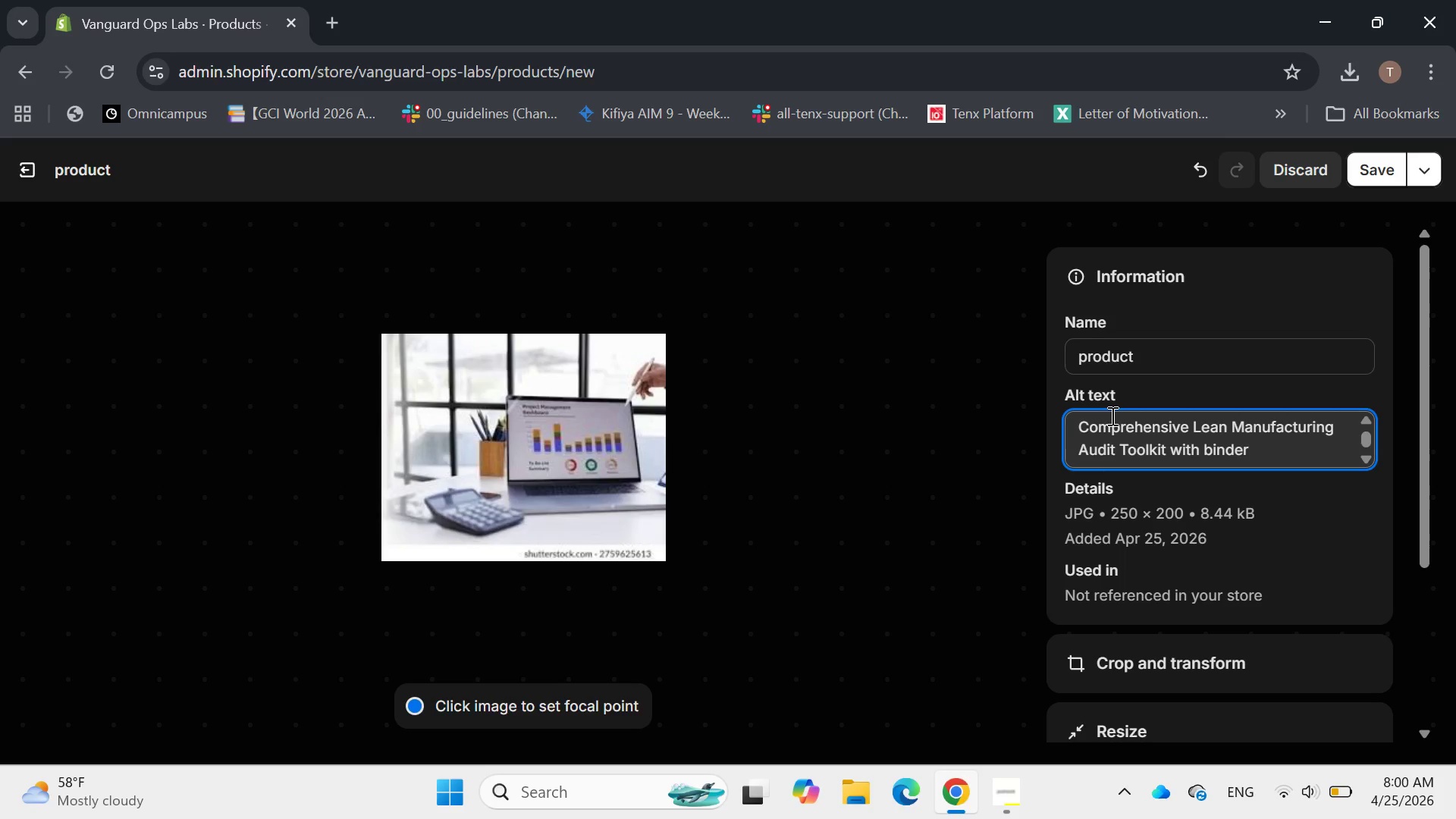 
wait(7.03)
 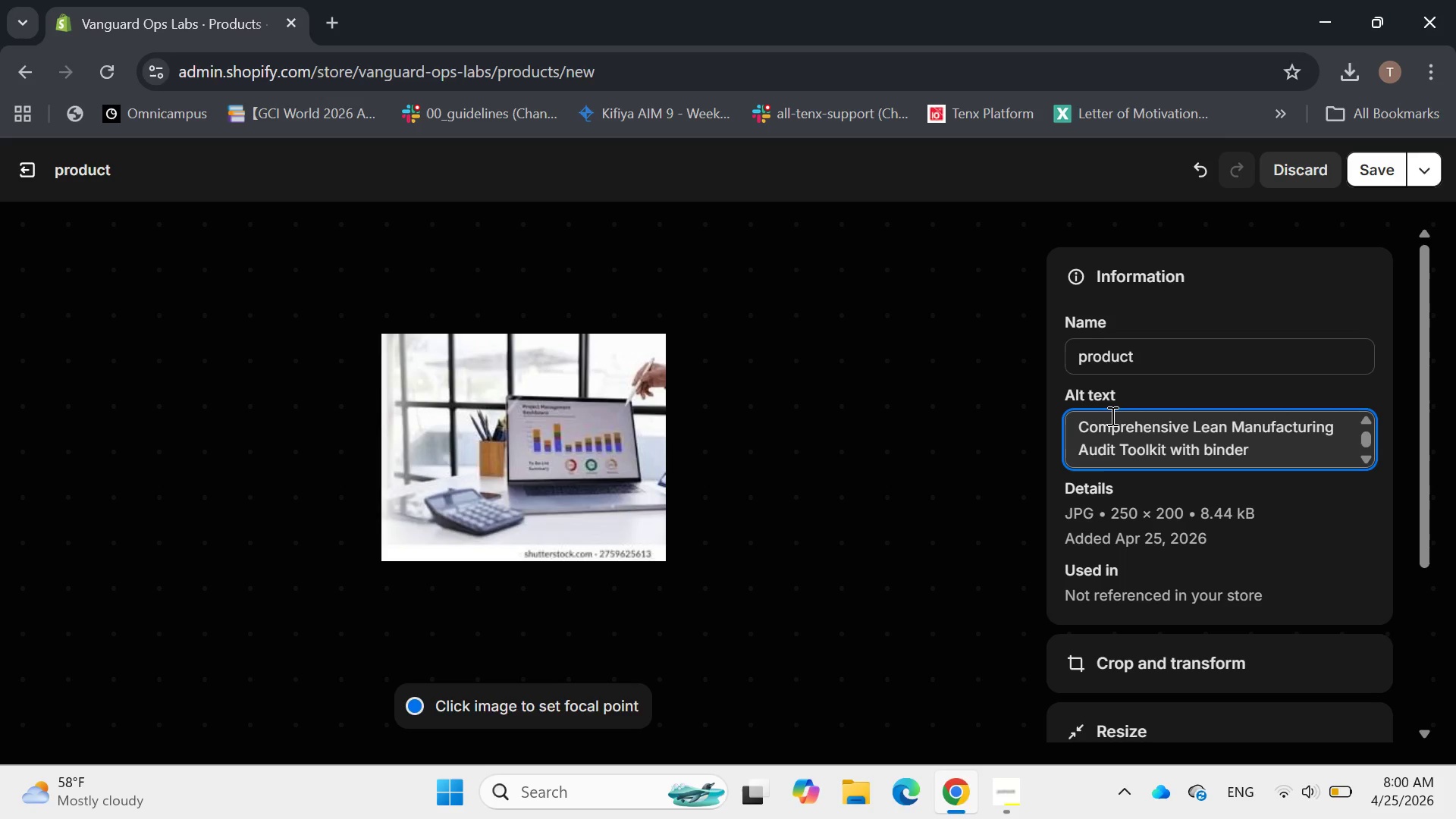 
type(, Ch)
key(Backspace)
key(Backspace)
type(checklists)
 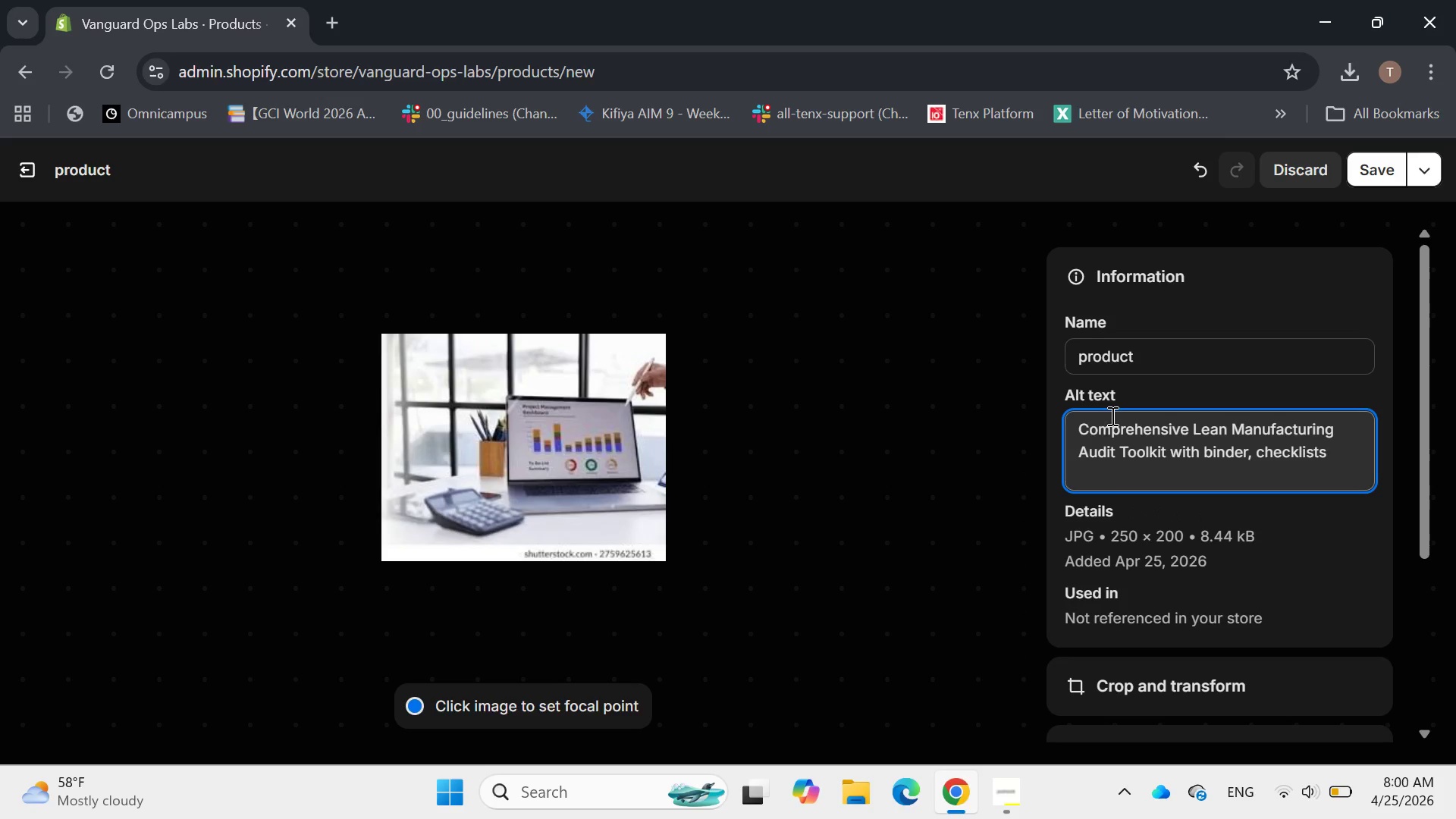 
type(, and digtial)
key(Backspace)
key(Backspace)
key(Backspace)
key(Backspace)
type(ital templatess )
 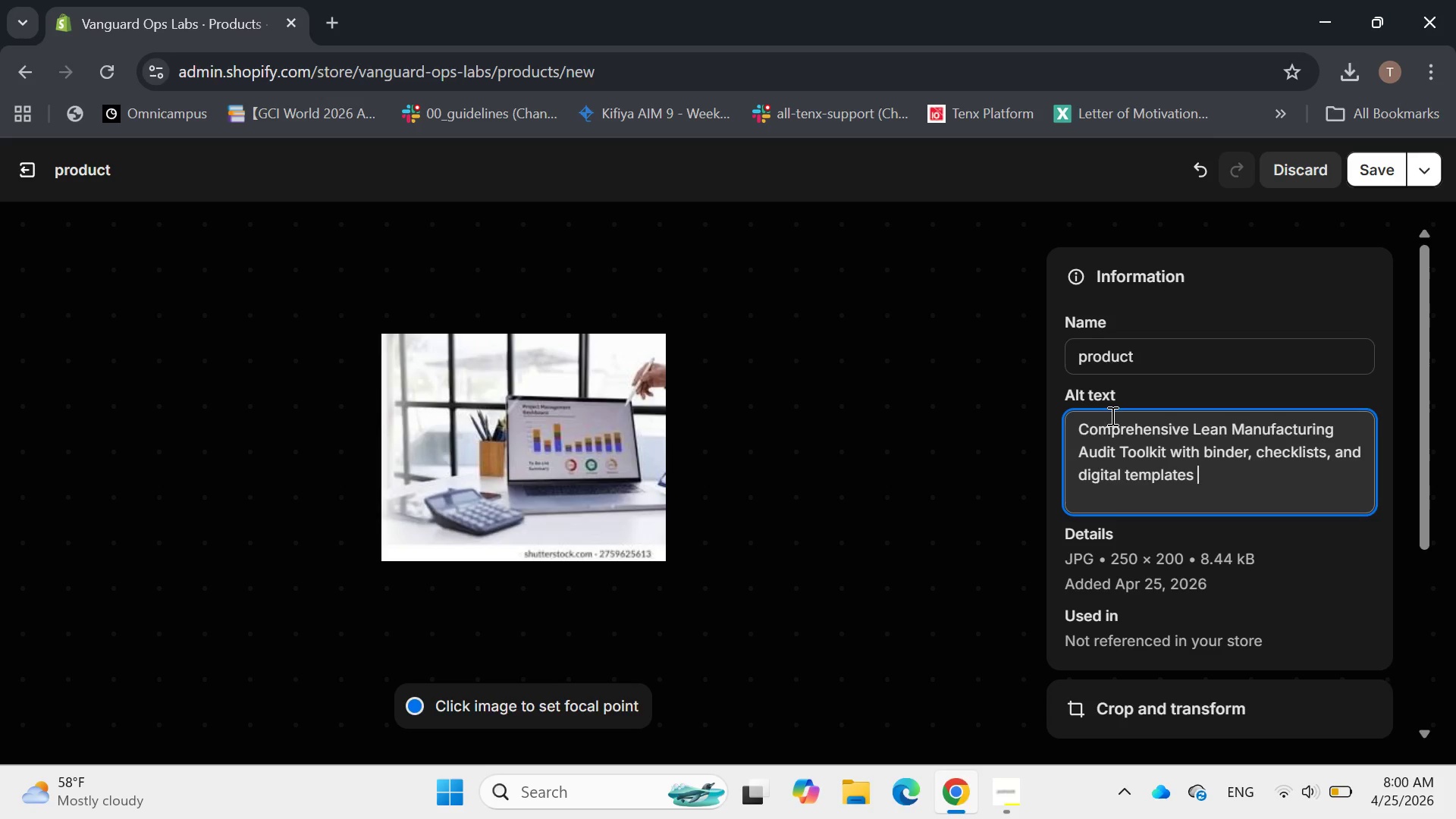 
type(on a table)
 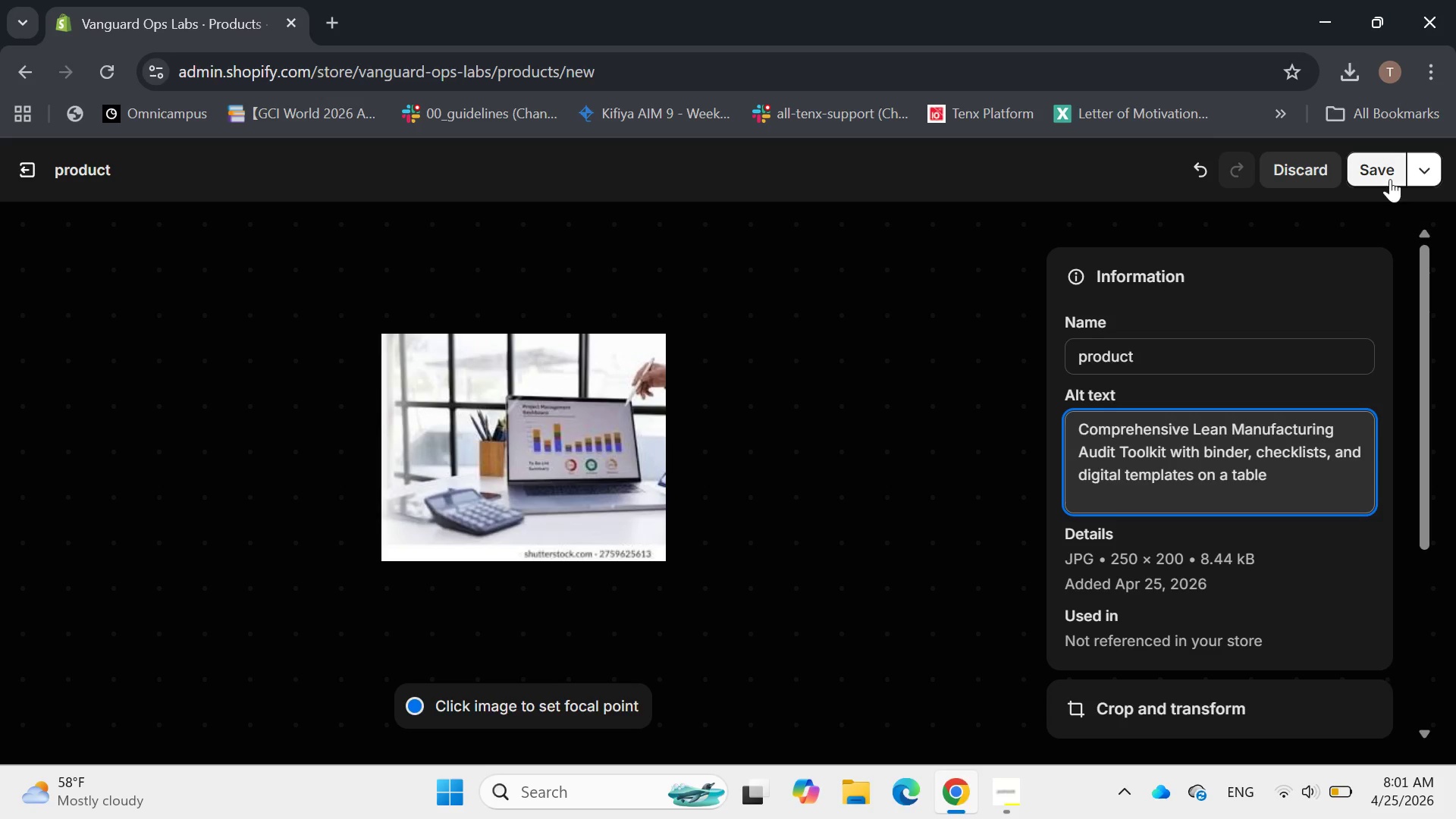 
left_click([1379, 162])
 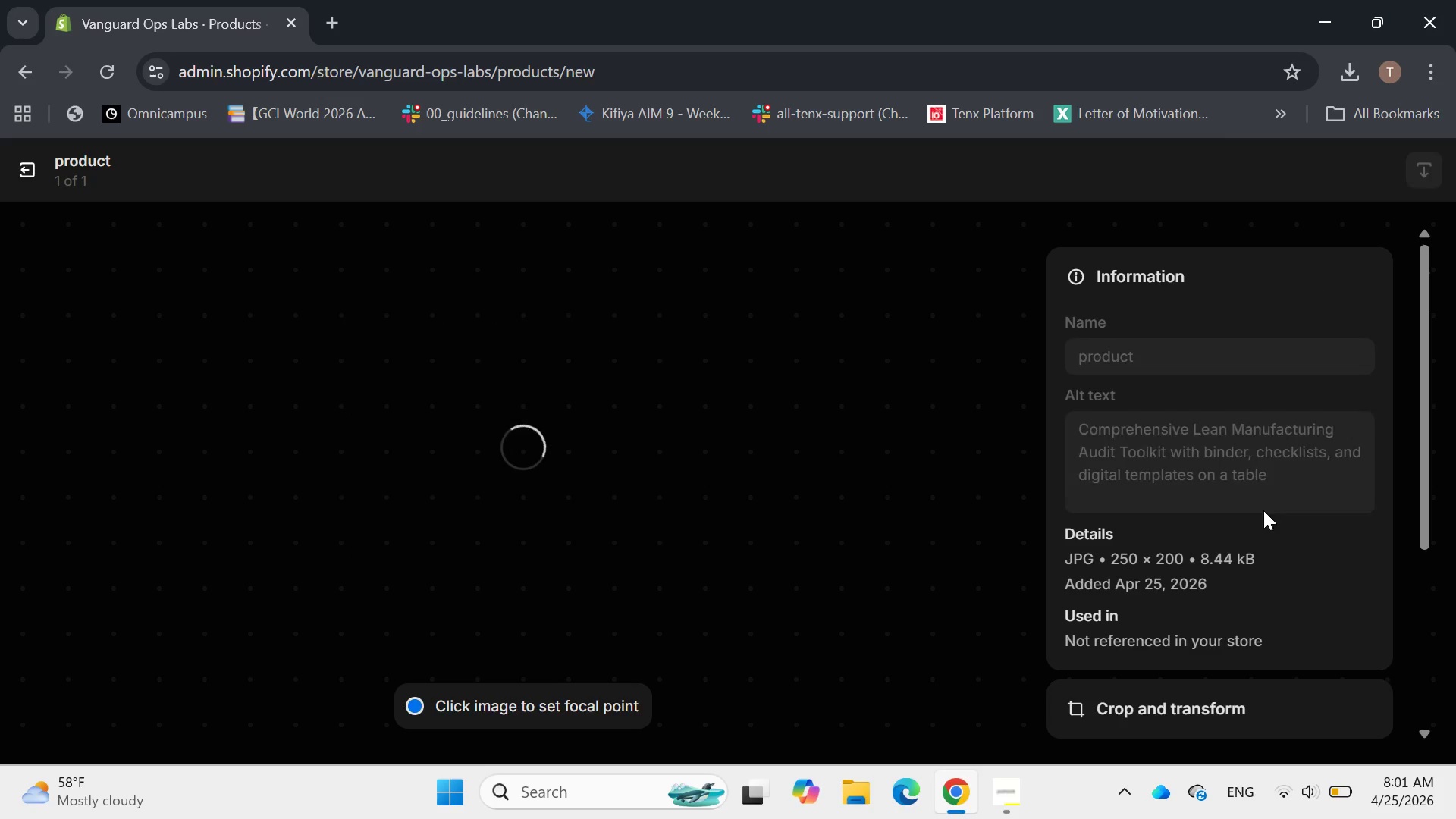 
left_click([1272, 491])
 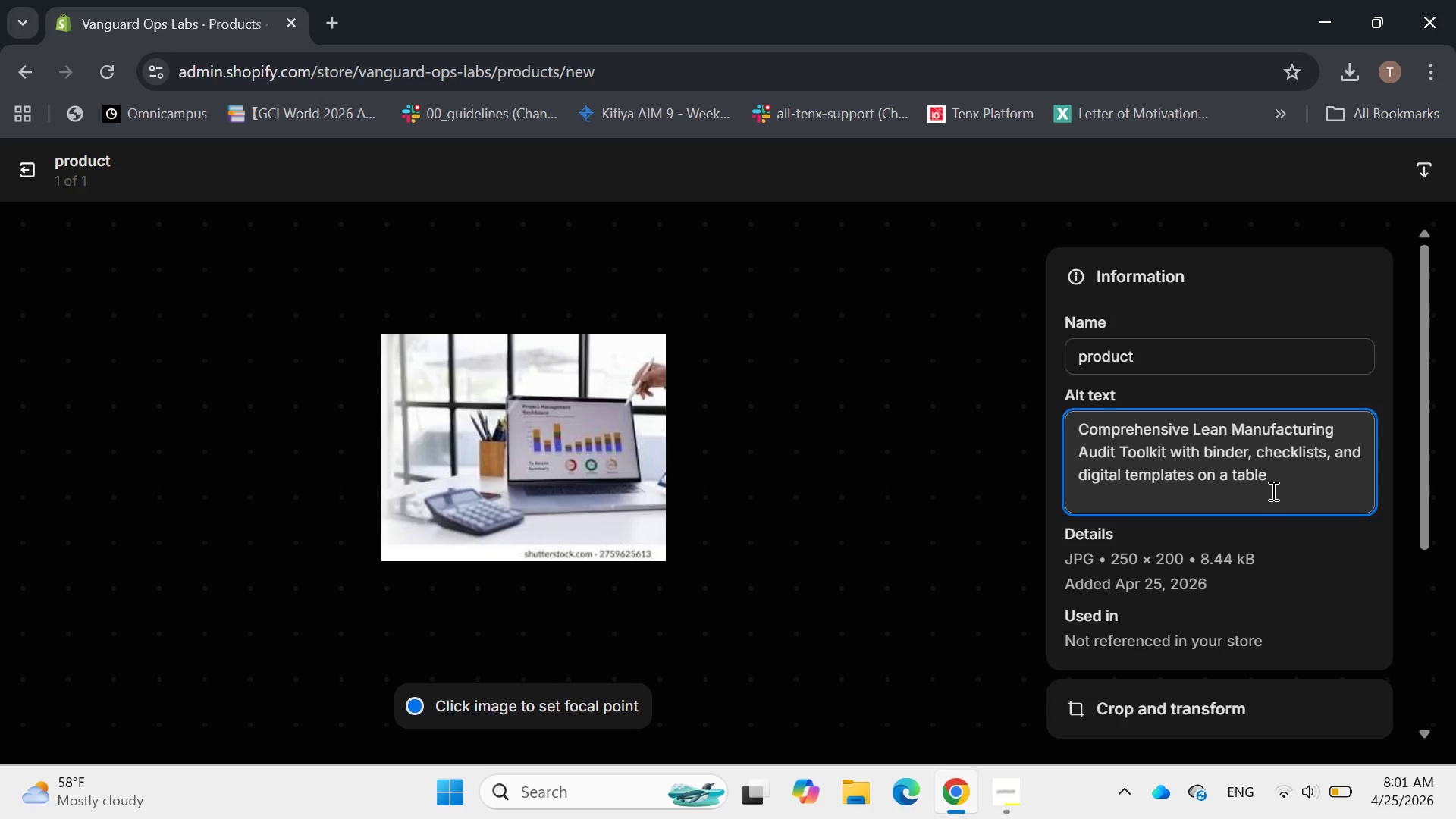 
key(Period)
 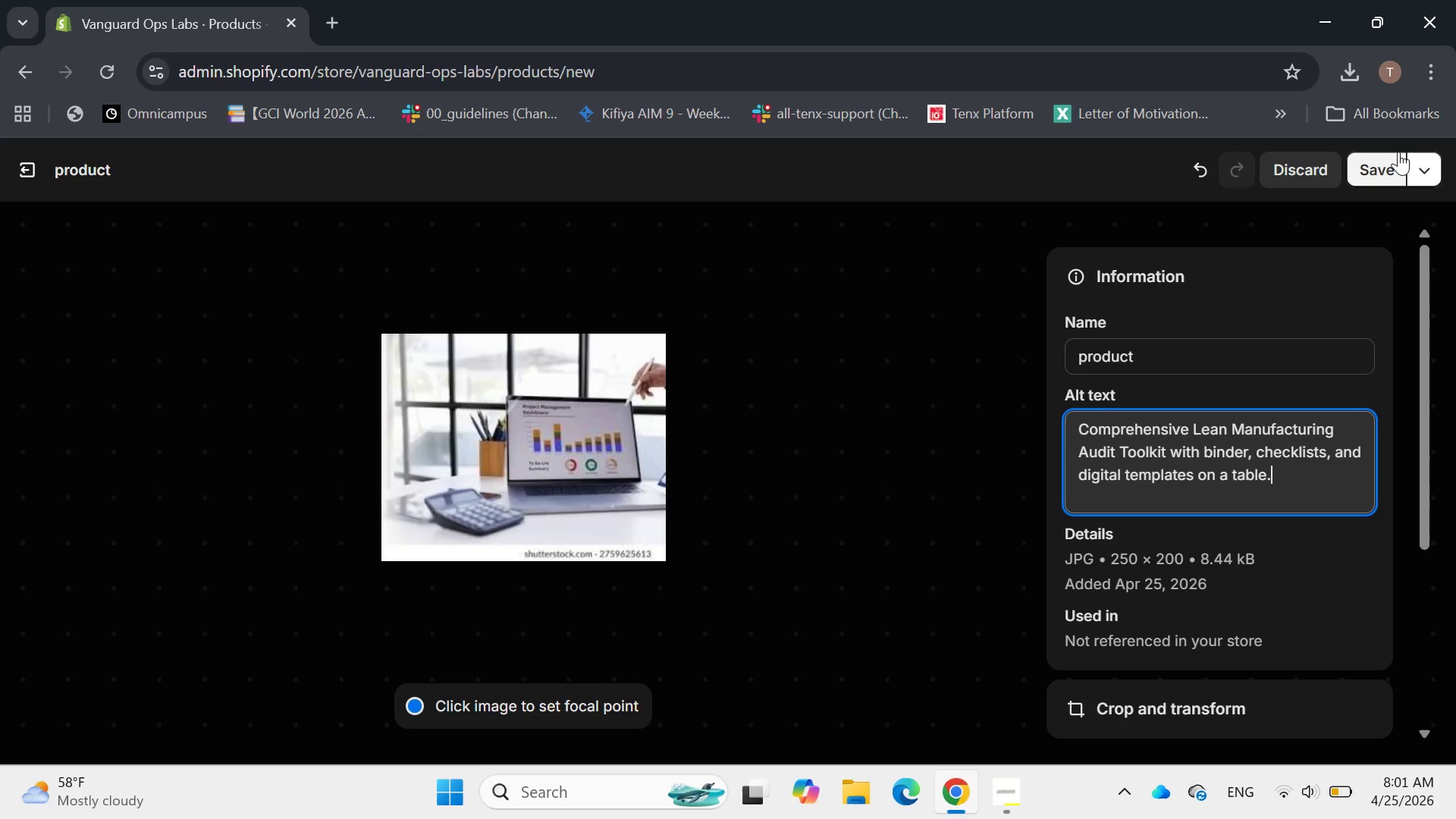 
left_click([1372, 165])
 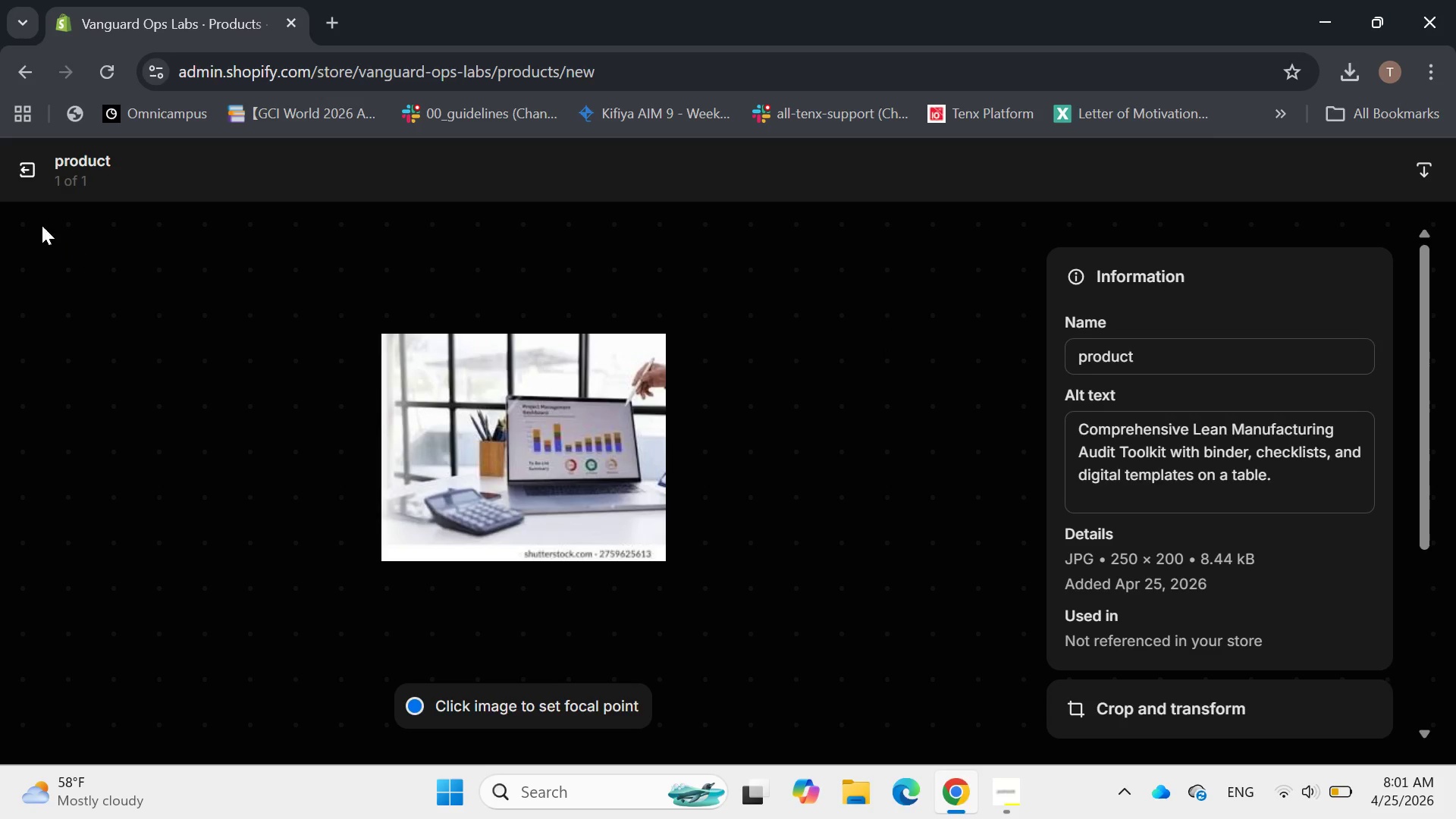 
left_click([28, 182])
 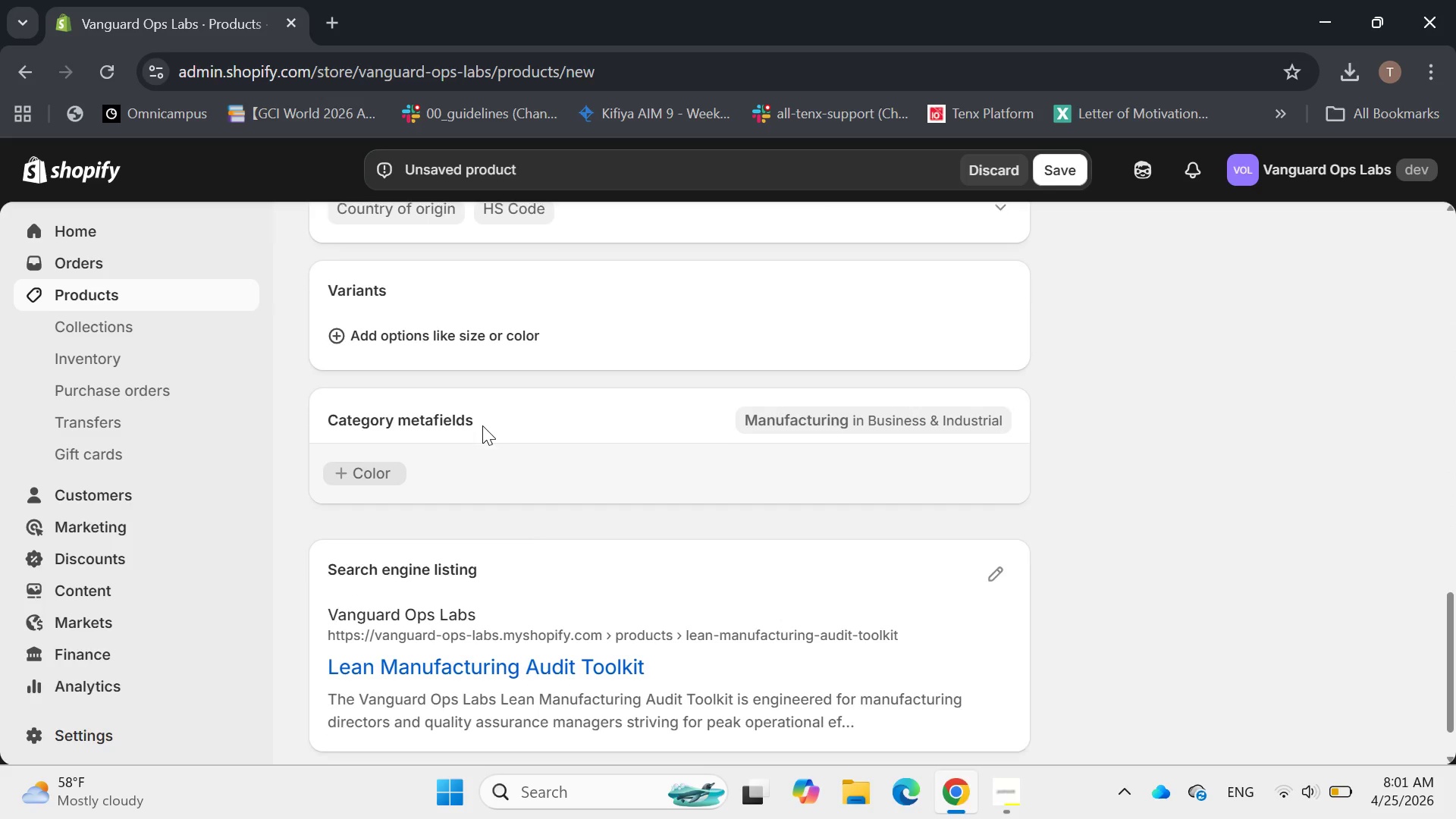 
wait(6.52)
 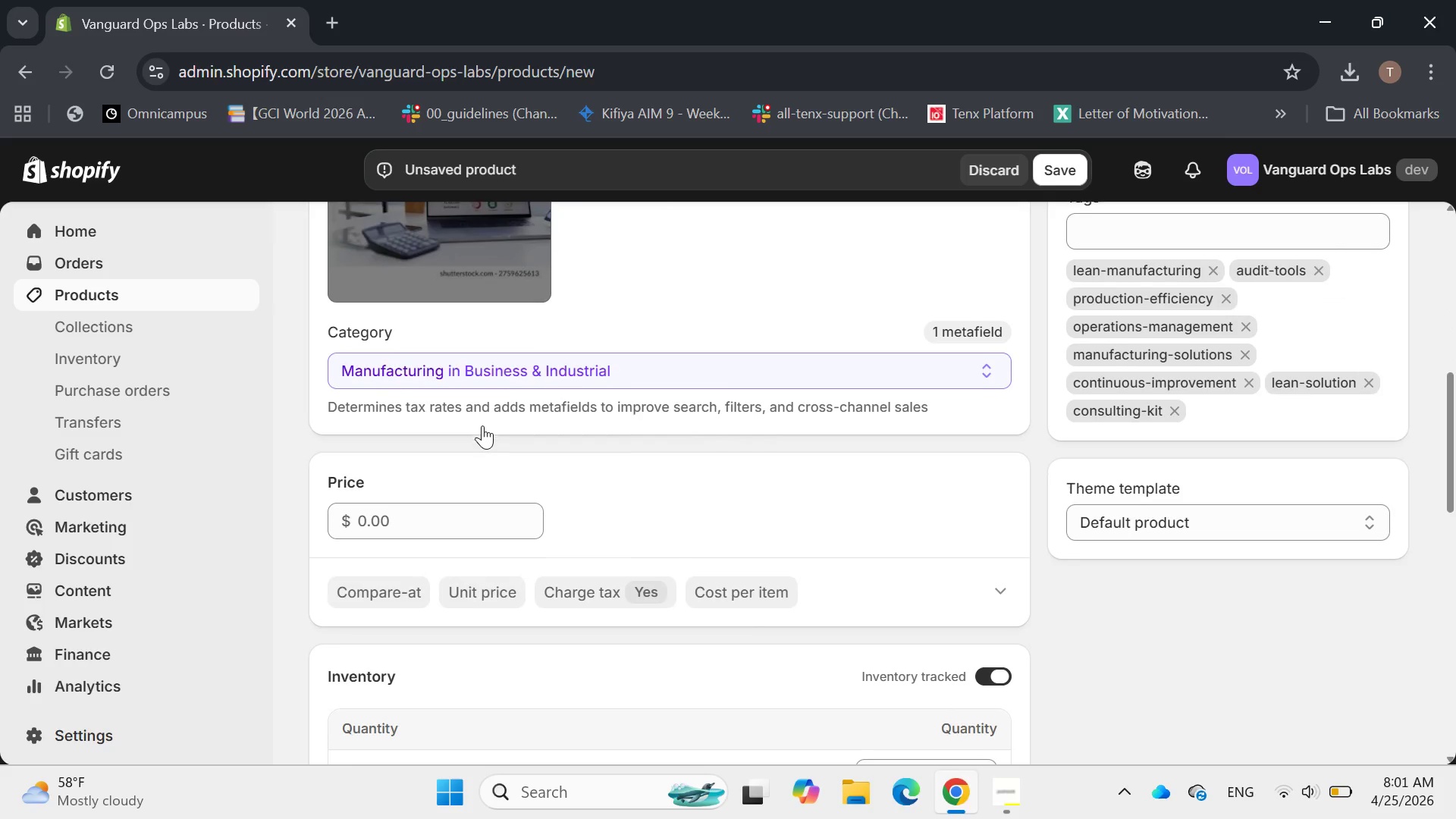 
left_click([421, 340])
 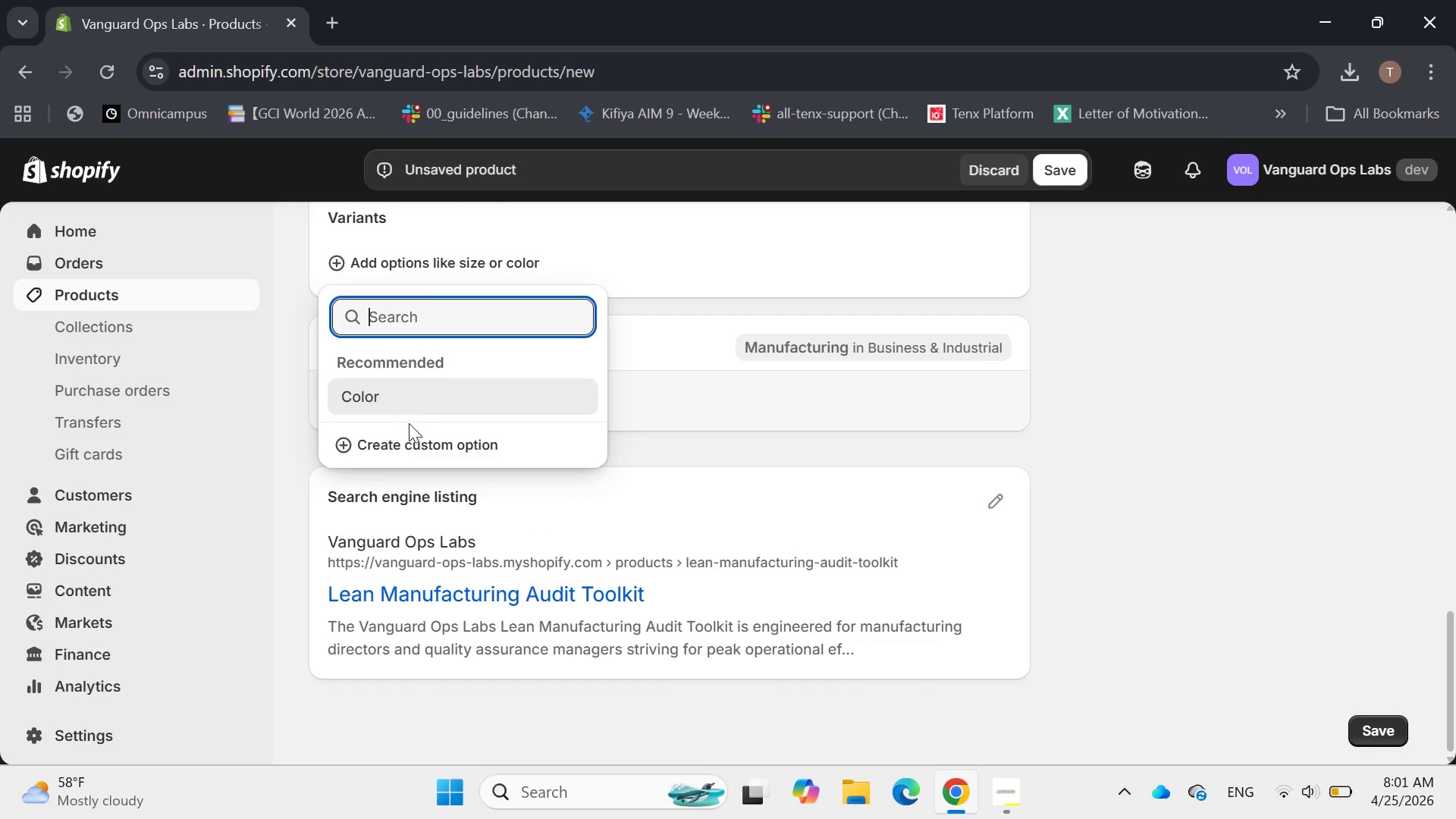 
left_click([402, 442])
 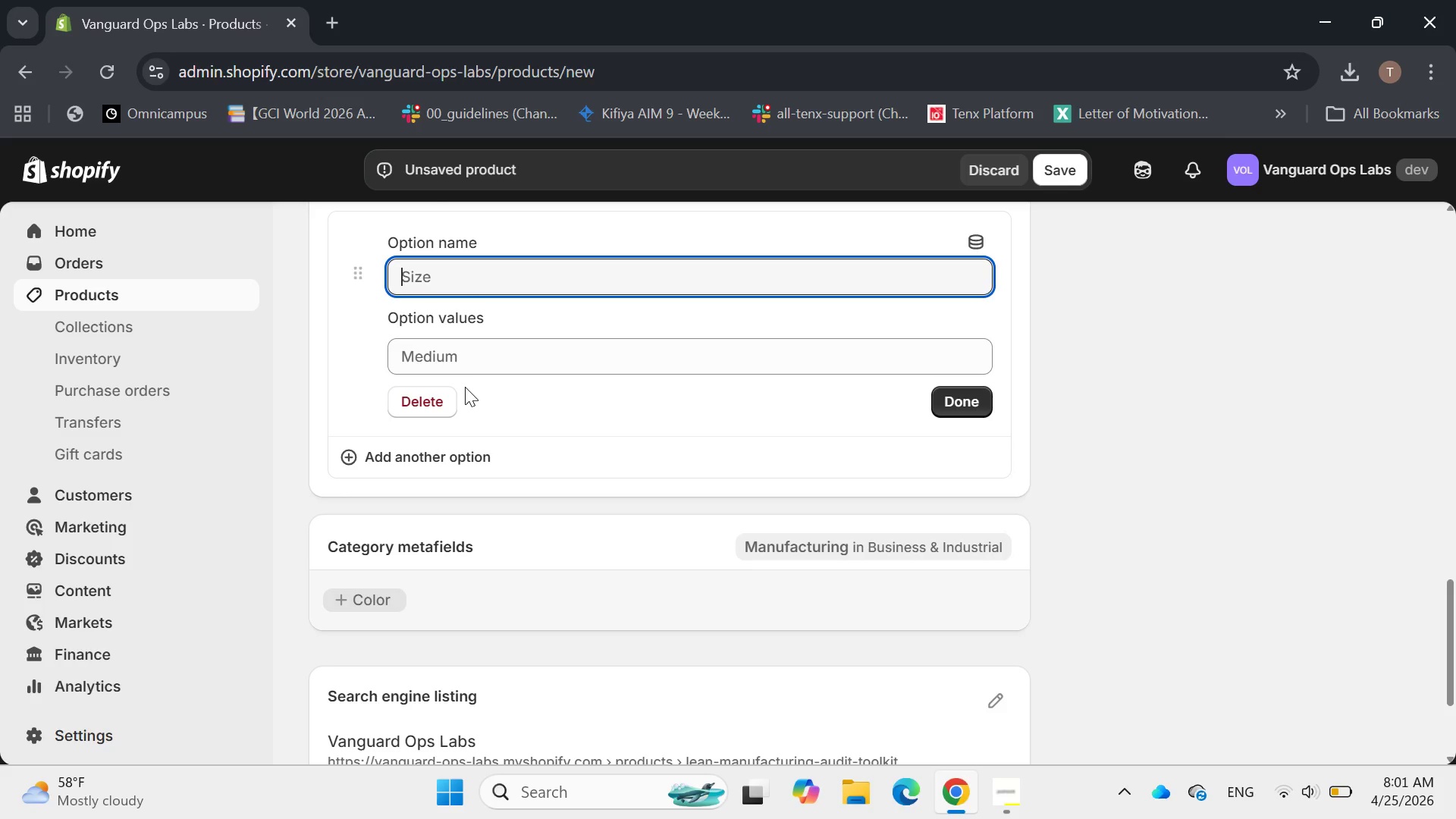 
wait(14.81)
 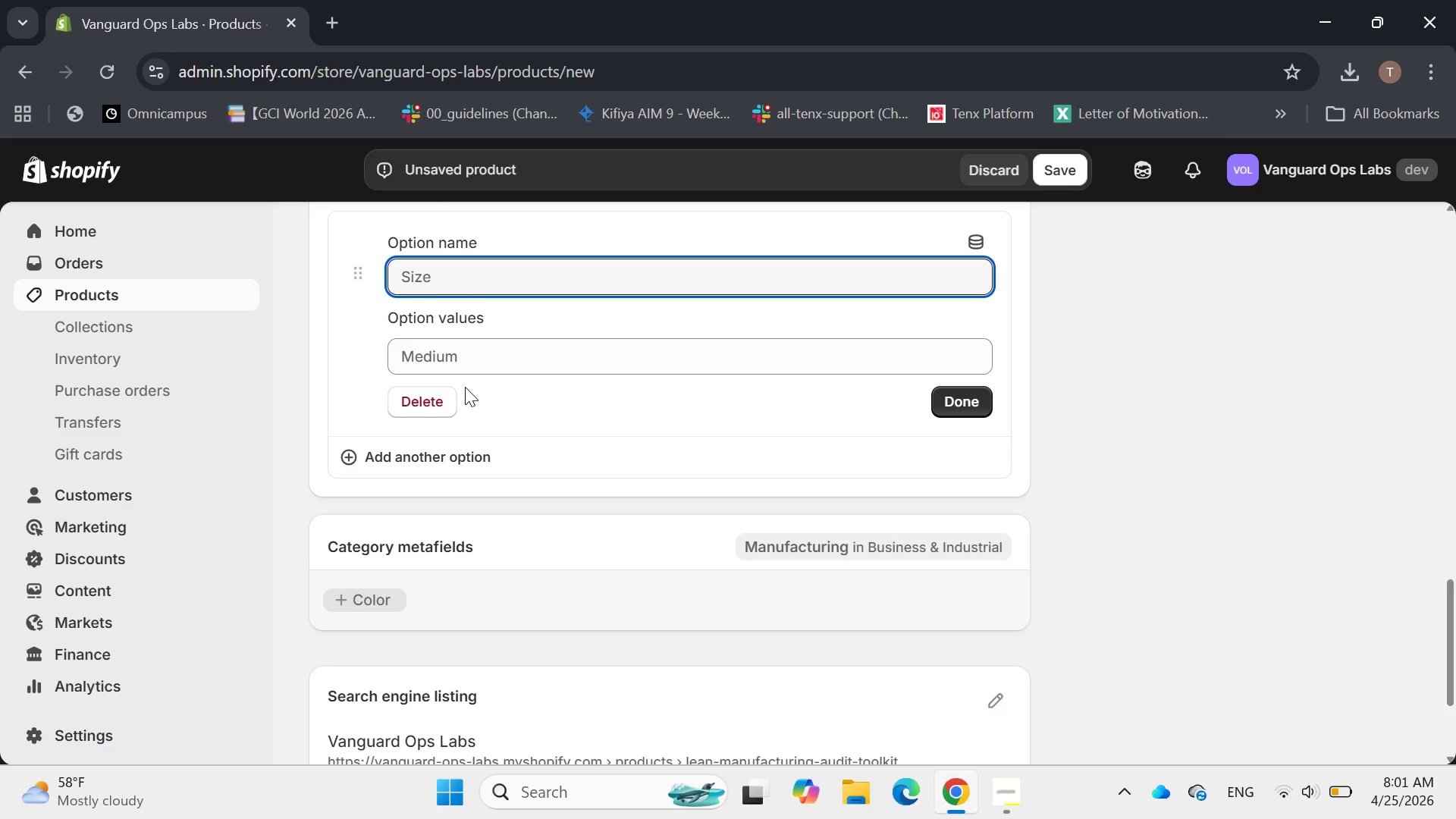 
type(Format)
 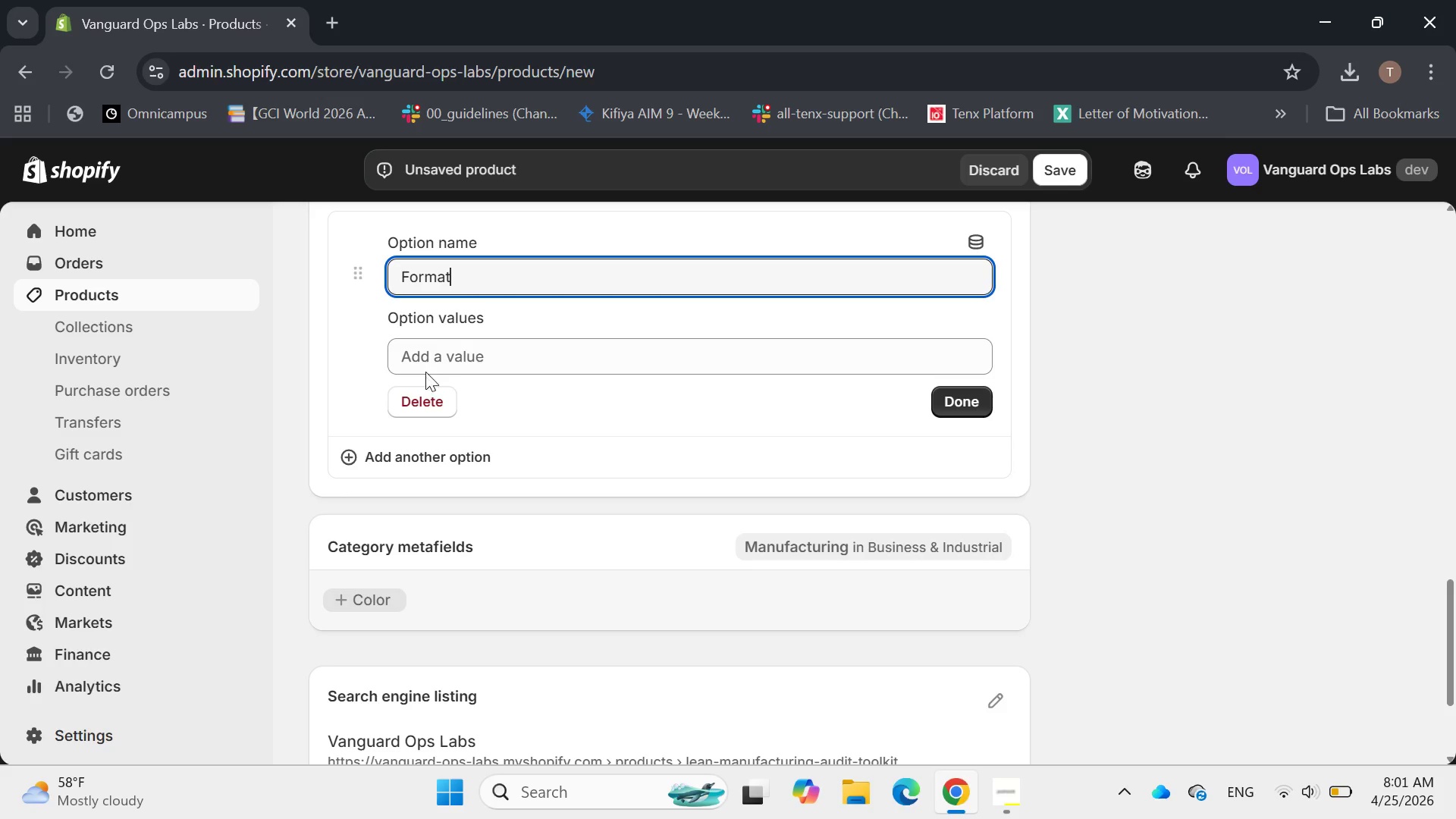 
left_click([428, 356])
 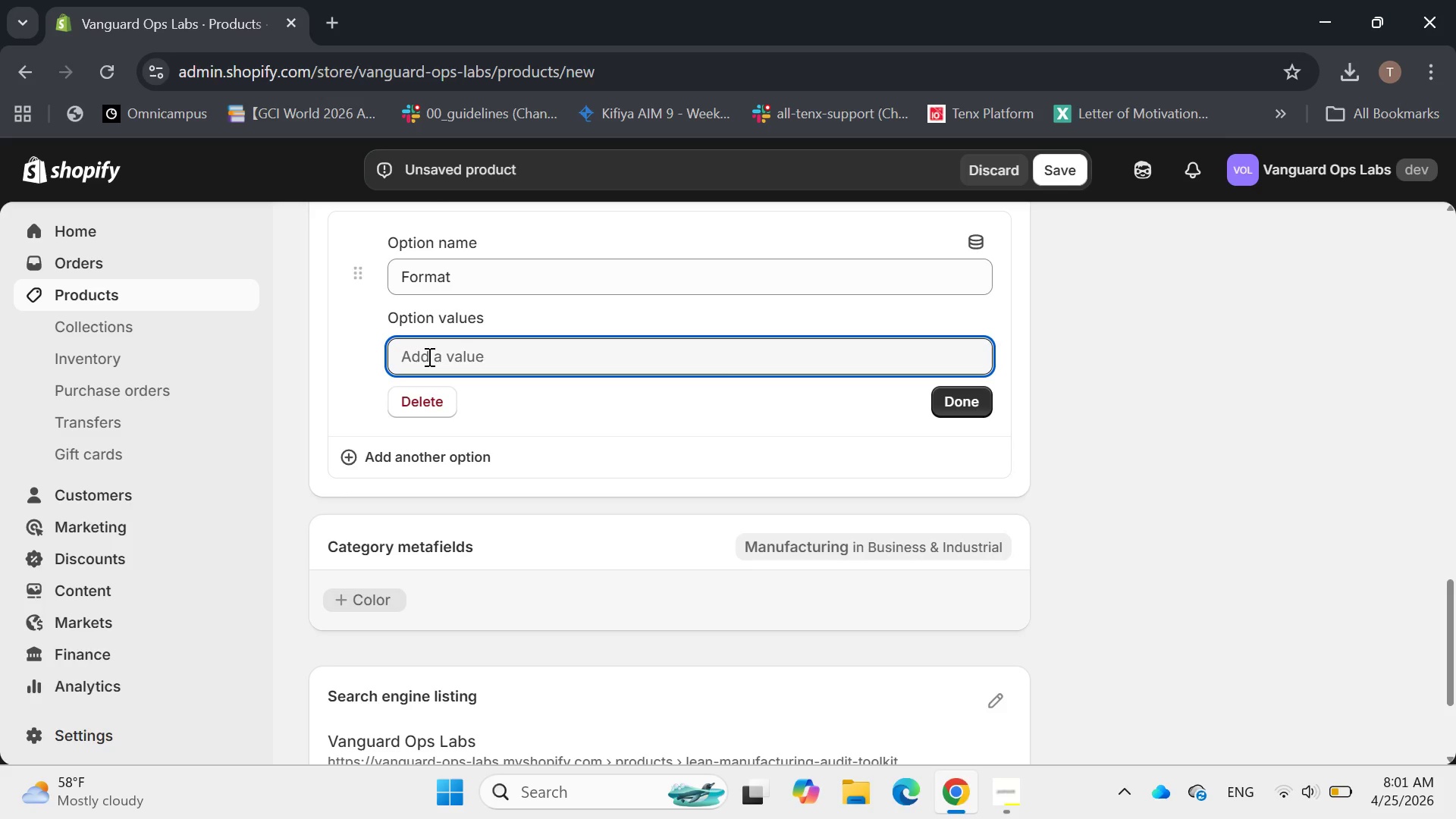 
type(Physical & Digital Kit)
 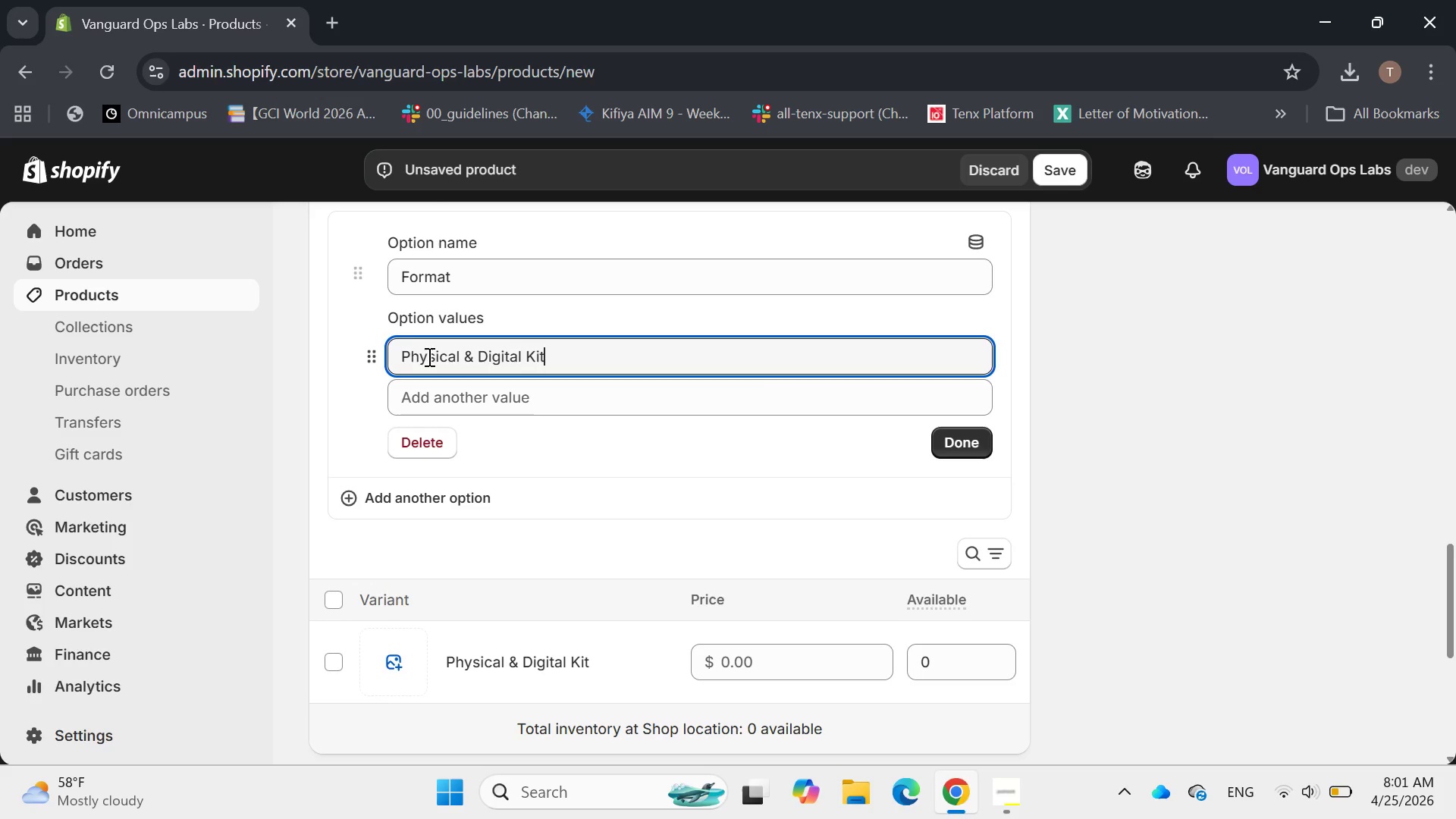 
left_click([962, 450])
 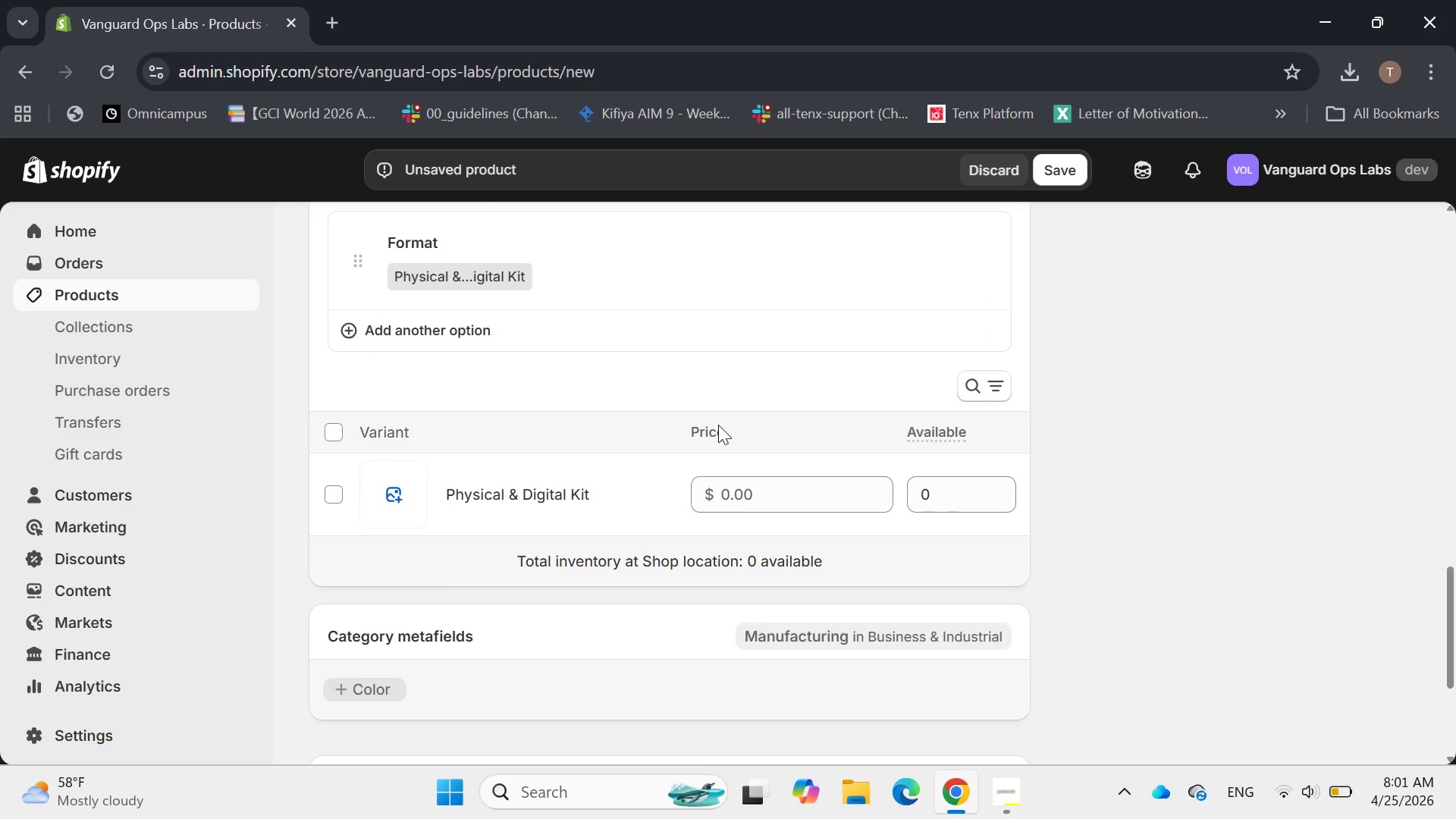 
left_click([543, 490])
 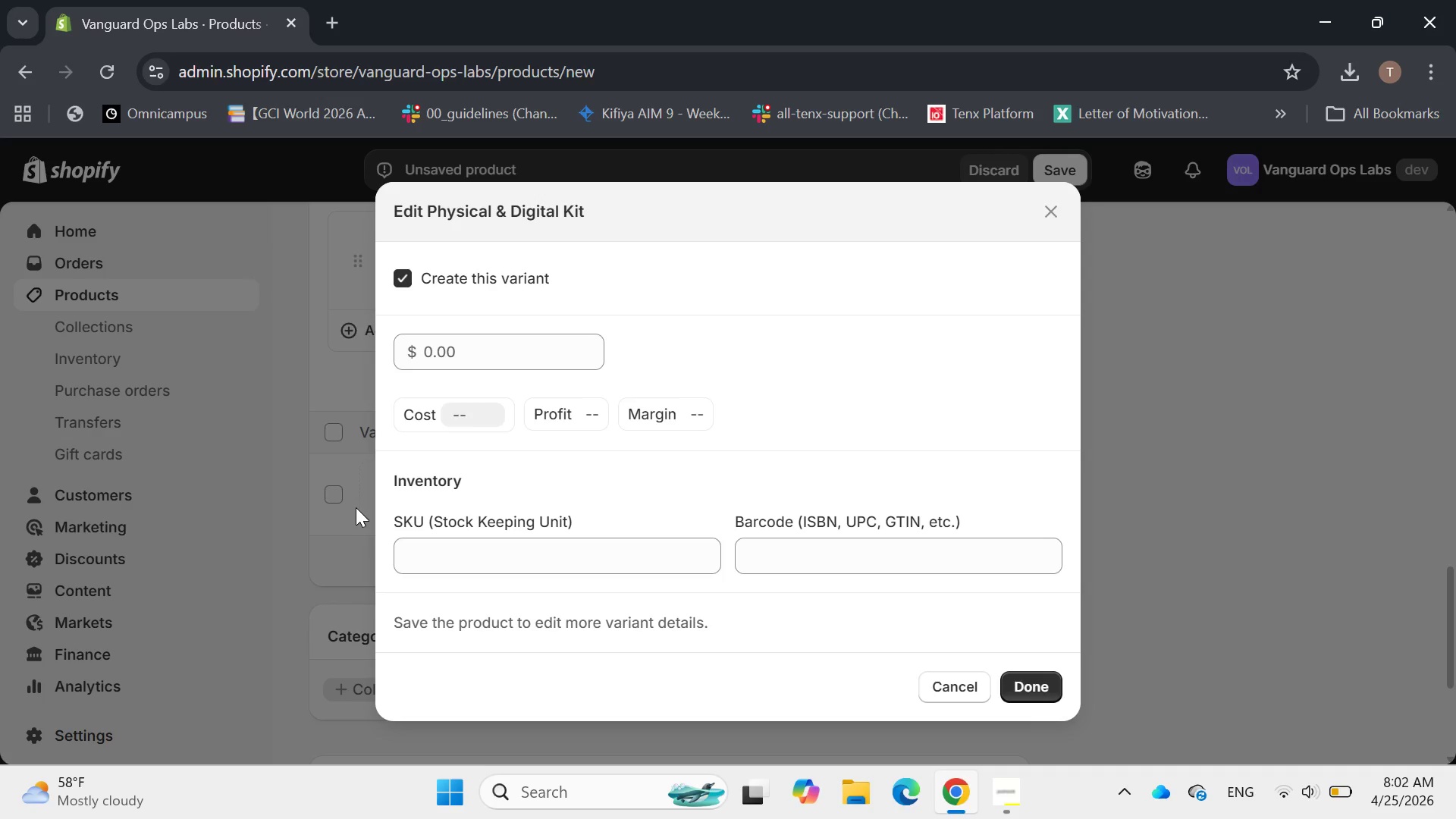 
left_click([350, 539])
 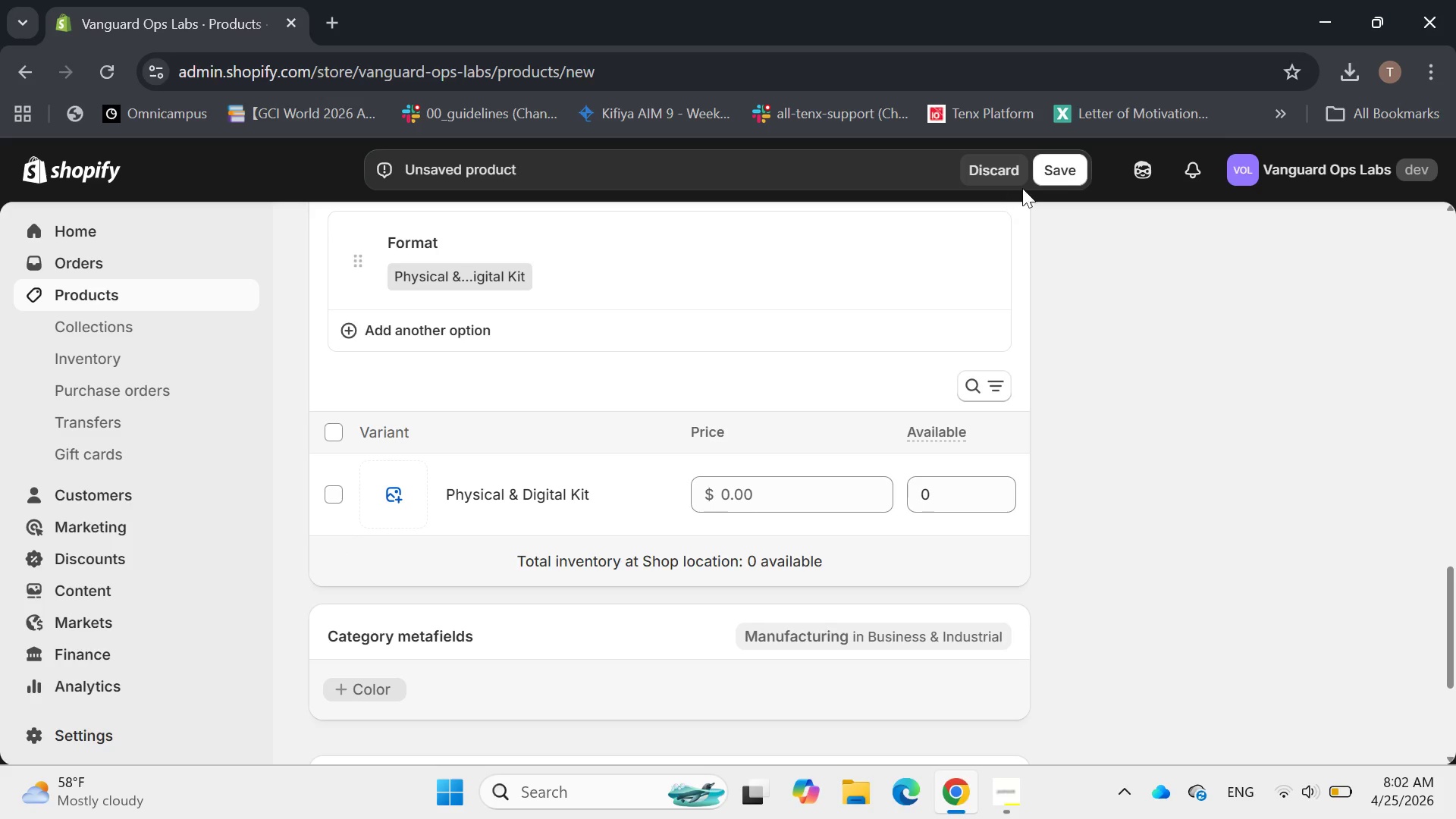 
left_click([1041, 177])
 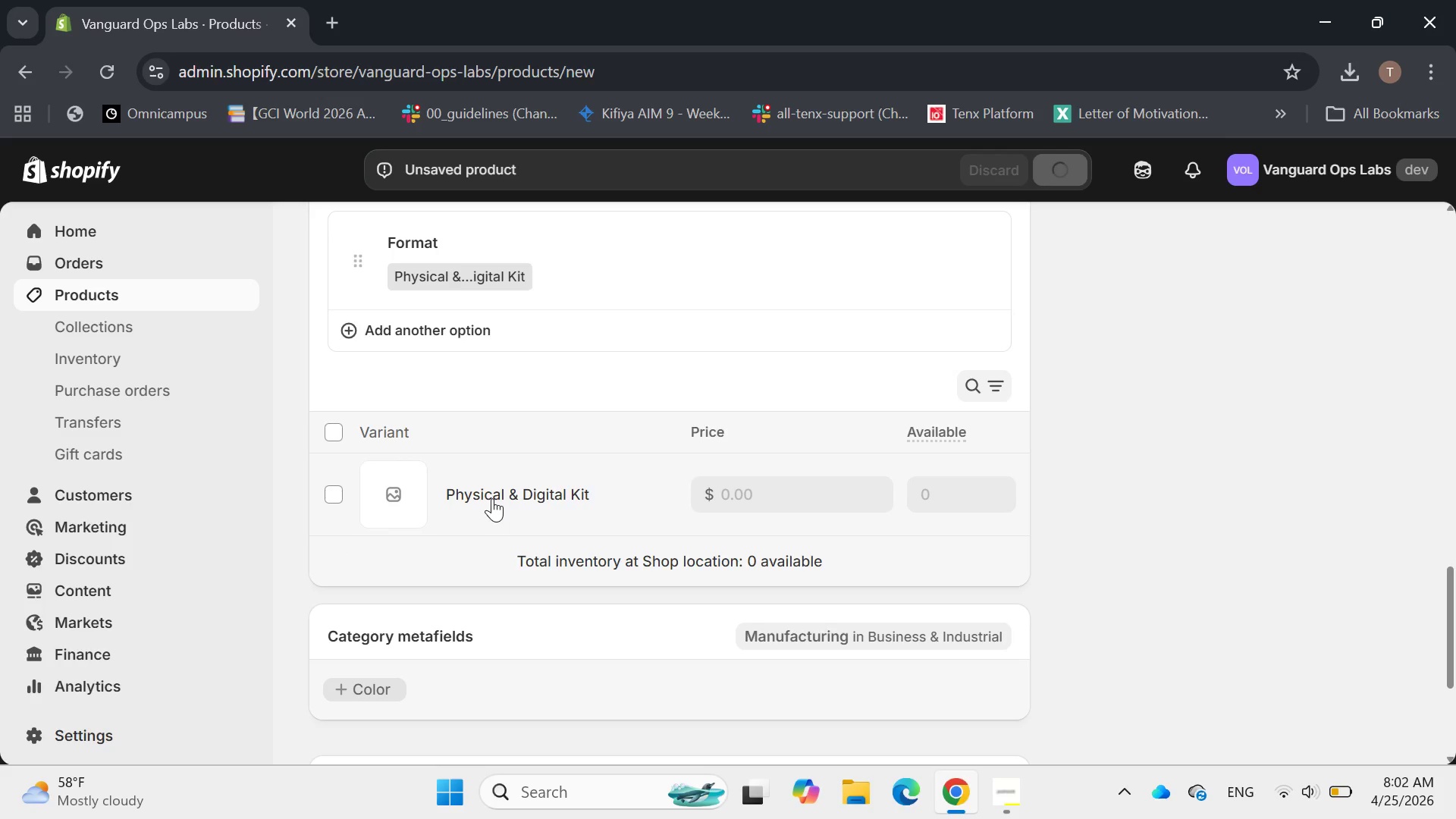 
wait(5.2)
 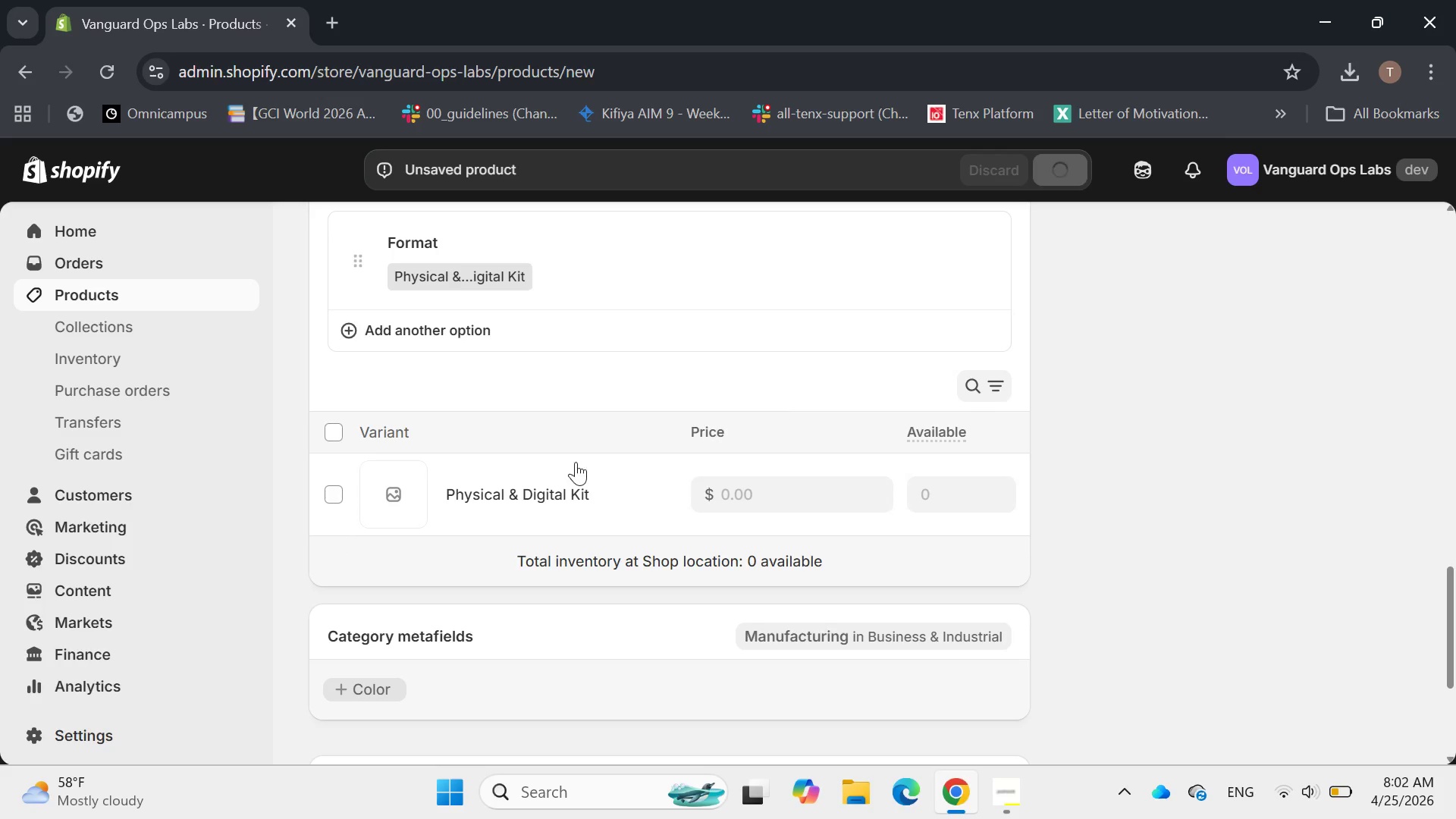 
left_click([492, 498])
 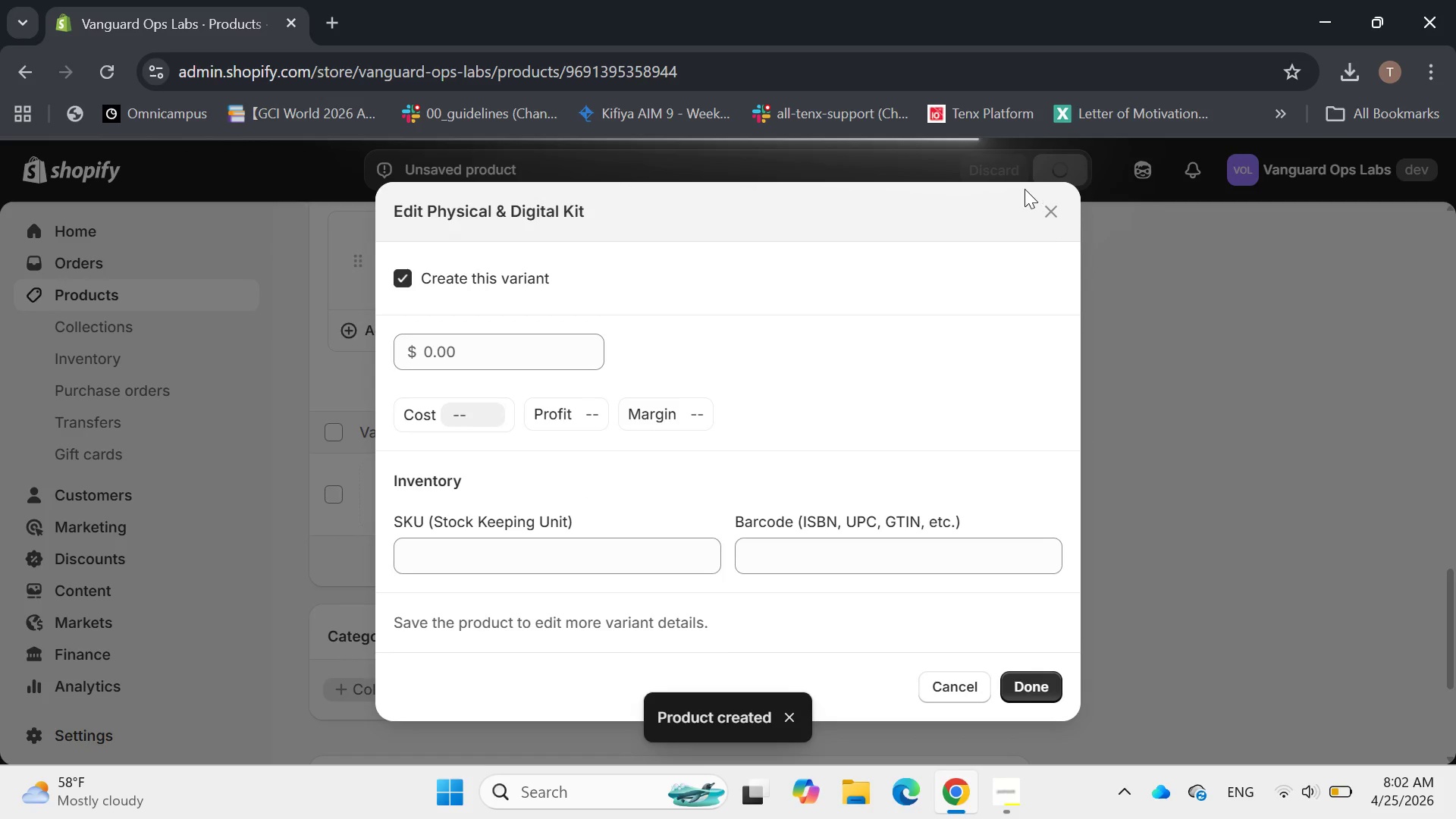 
left_click([1051, 211])
 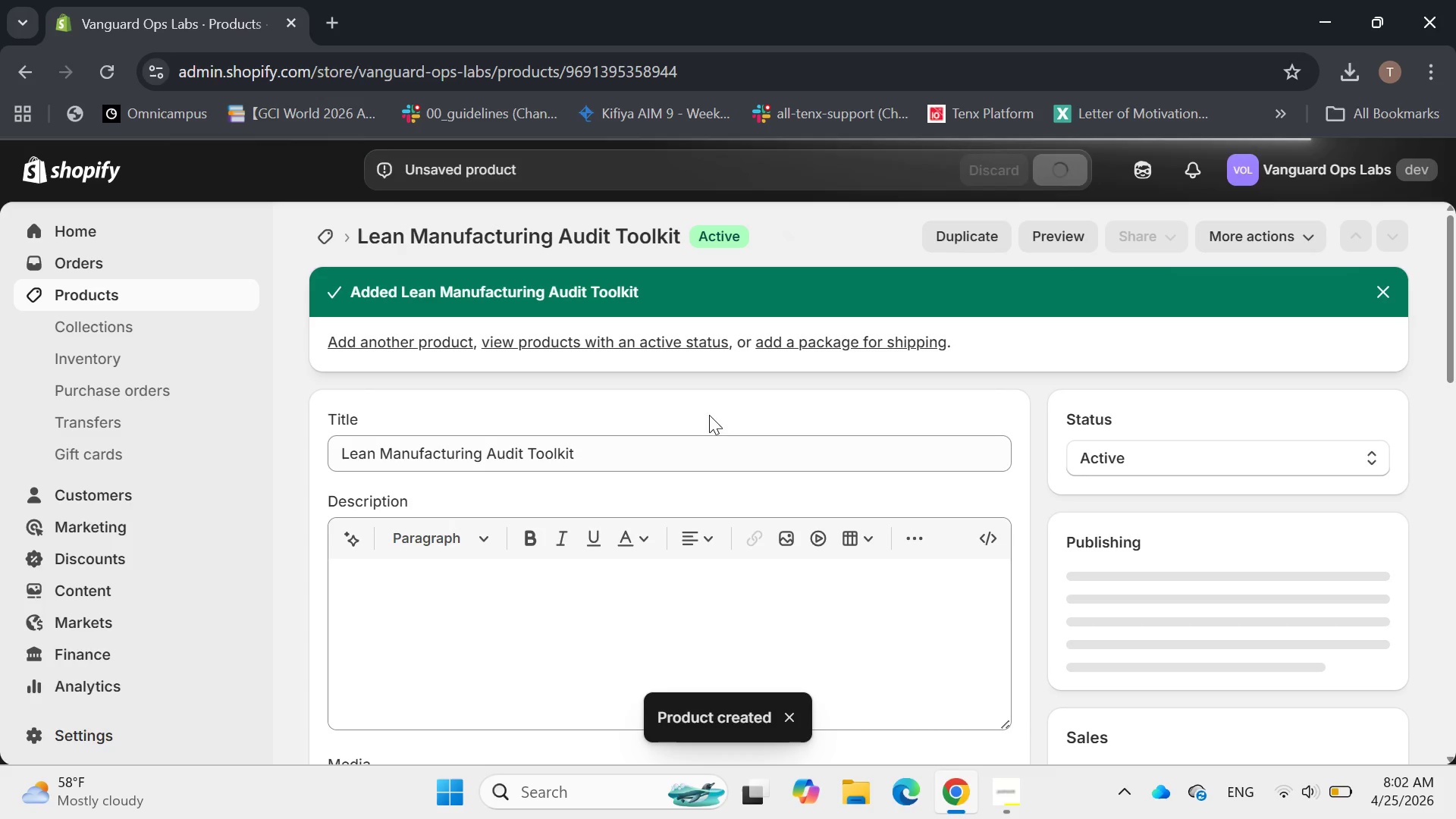 
mouse_move([607, 469])
 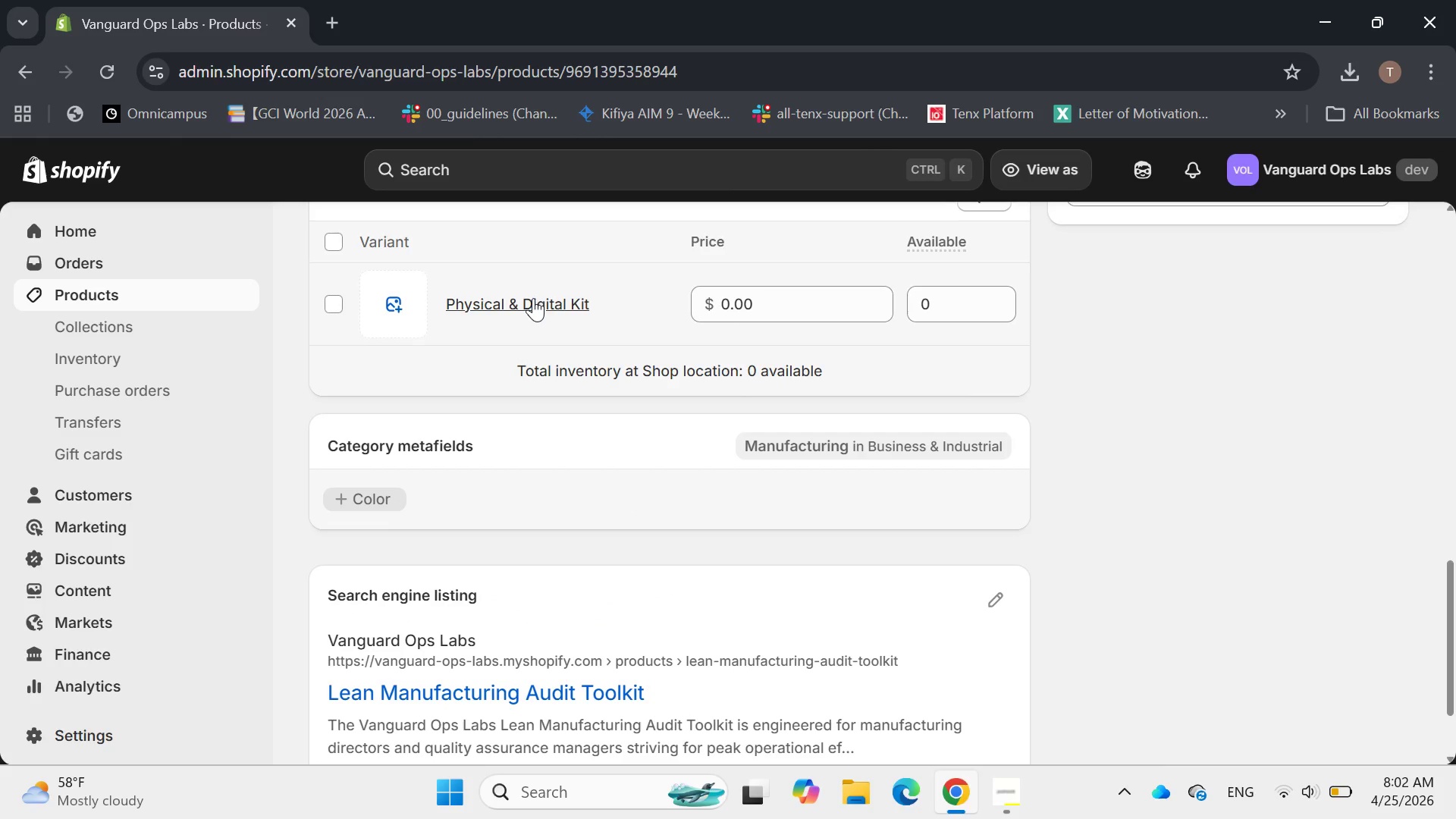 
left_click([533, 298])
 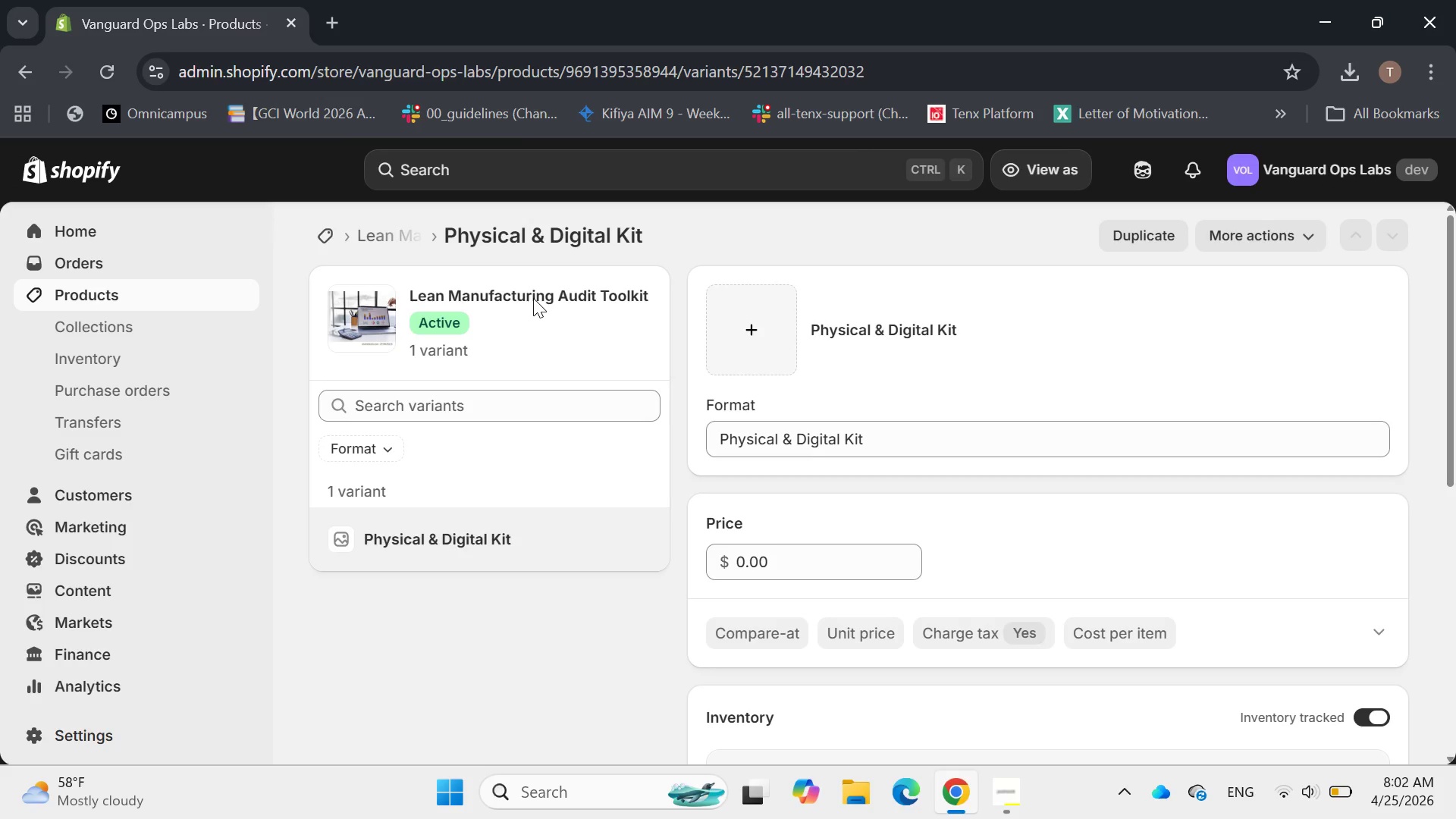 
wait(10.25)
 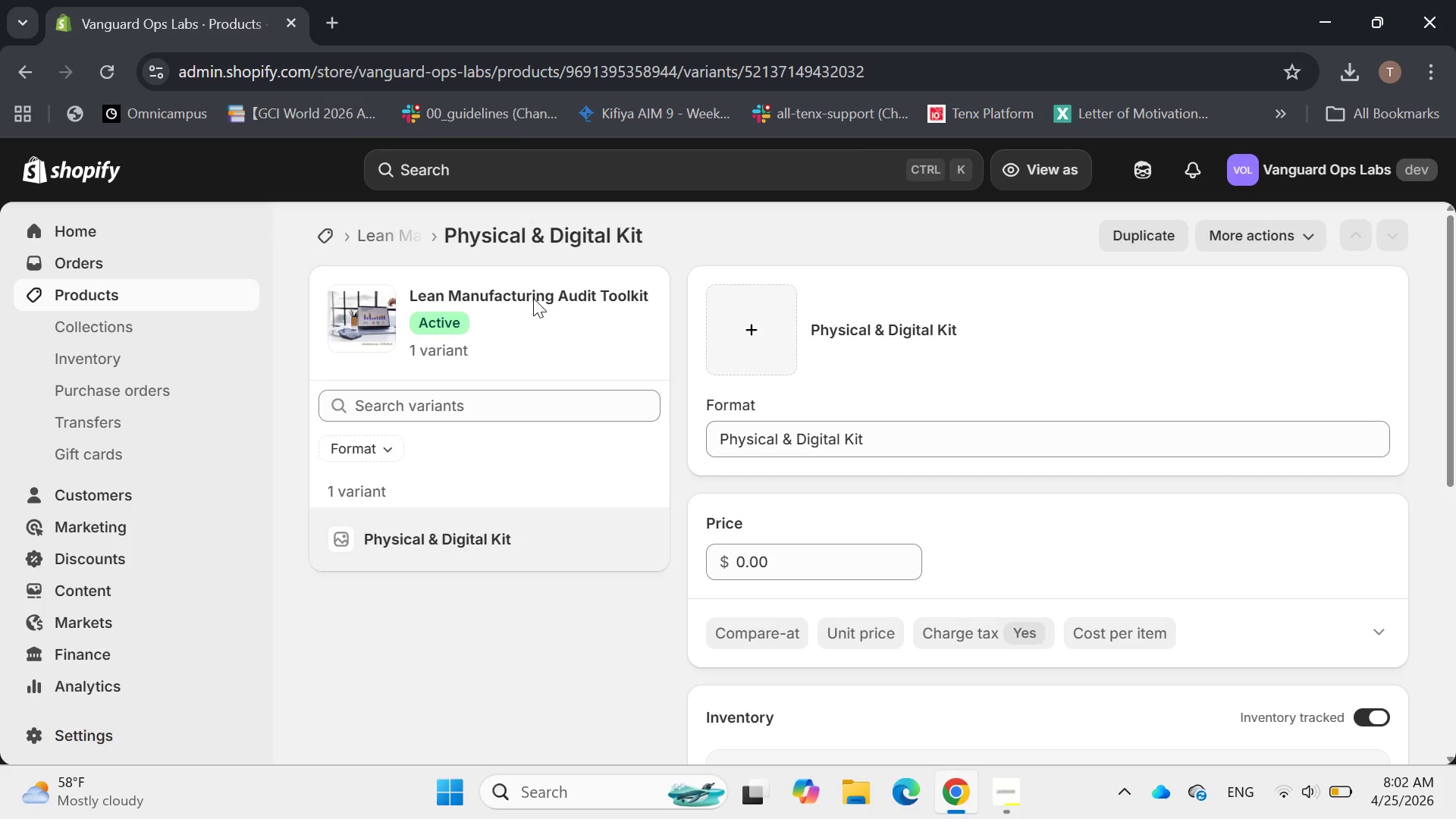 
left_click([756, 459])
 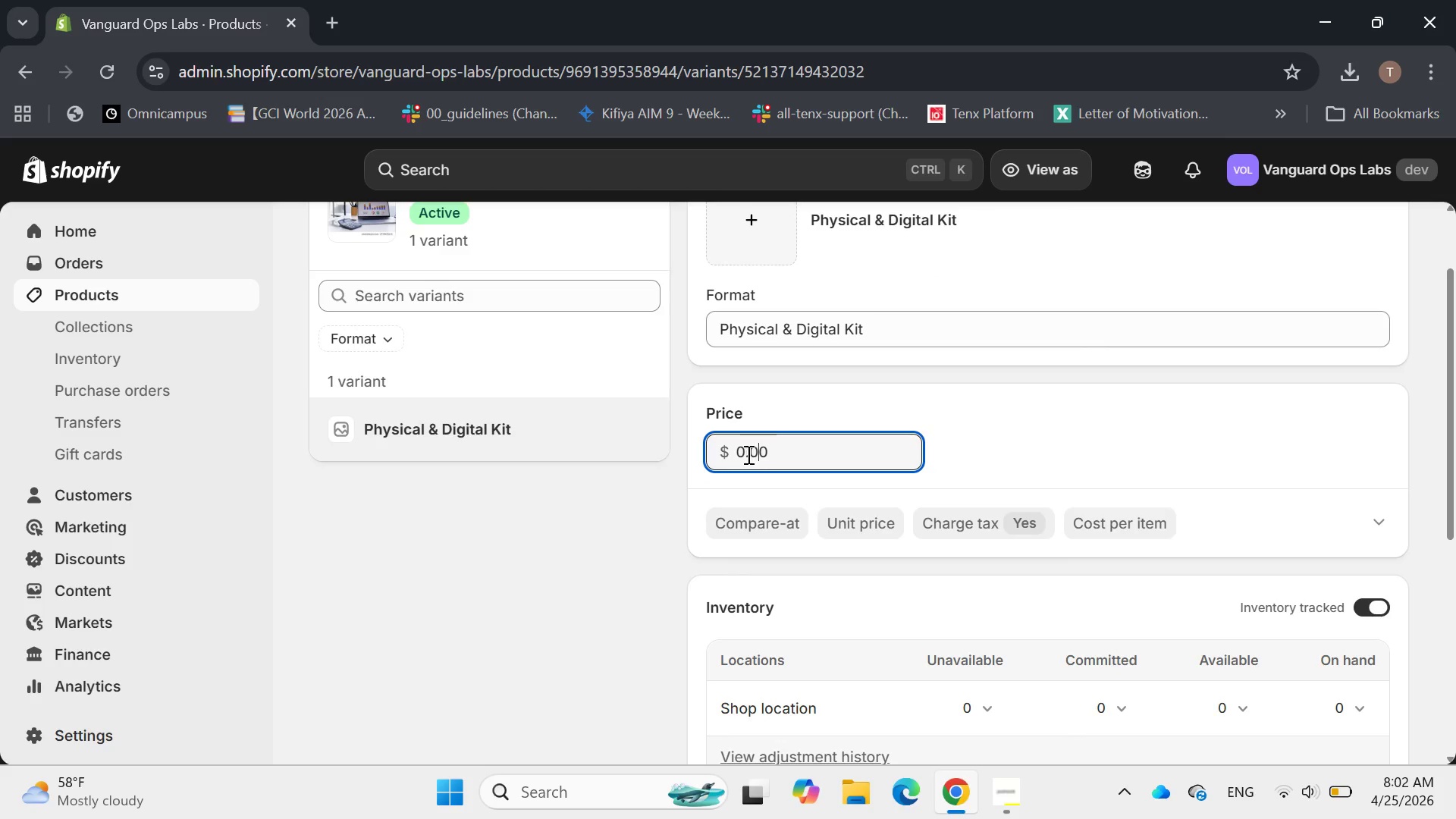 
left_click([740, 451])
 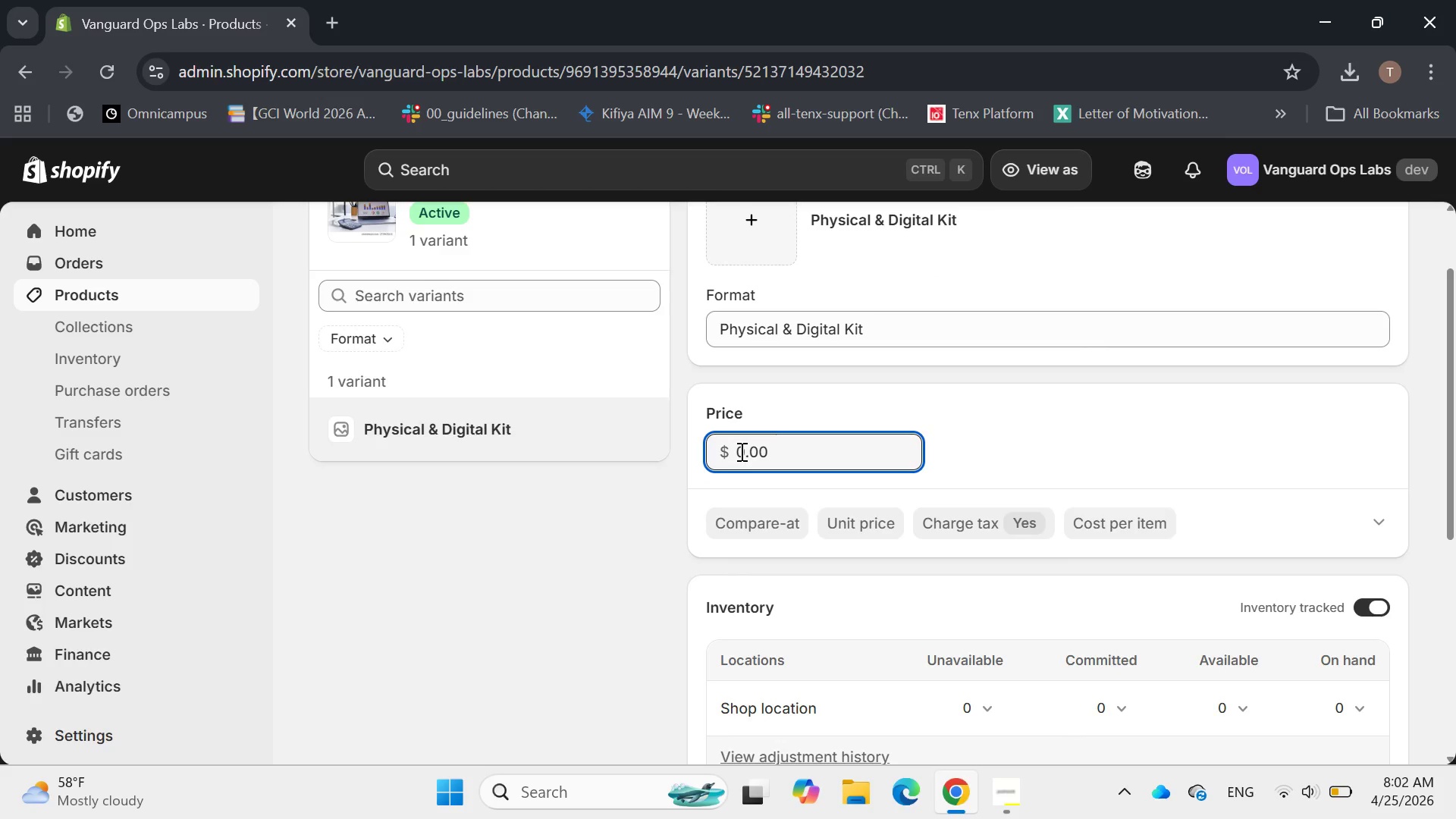 
key(Delete)
 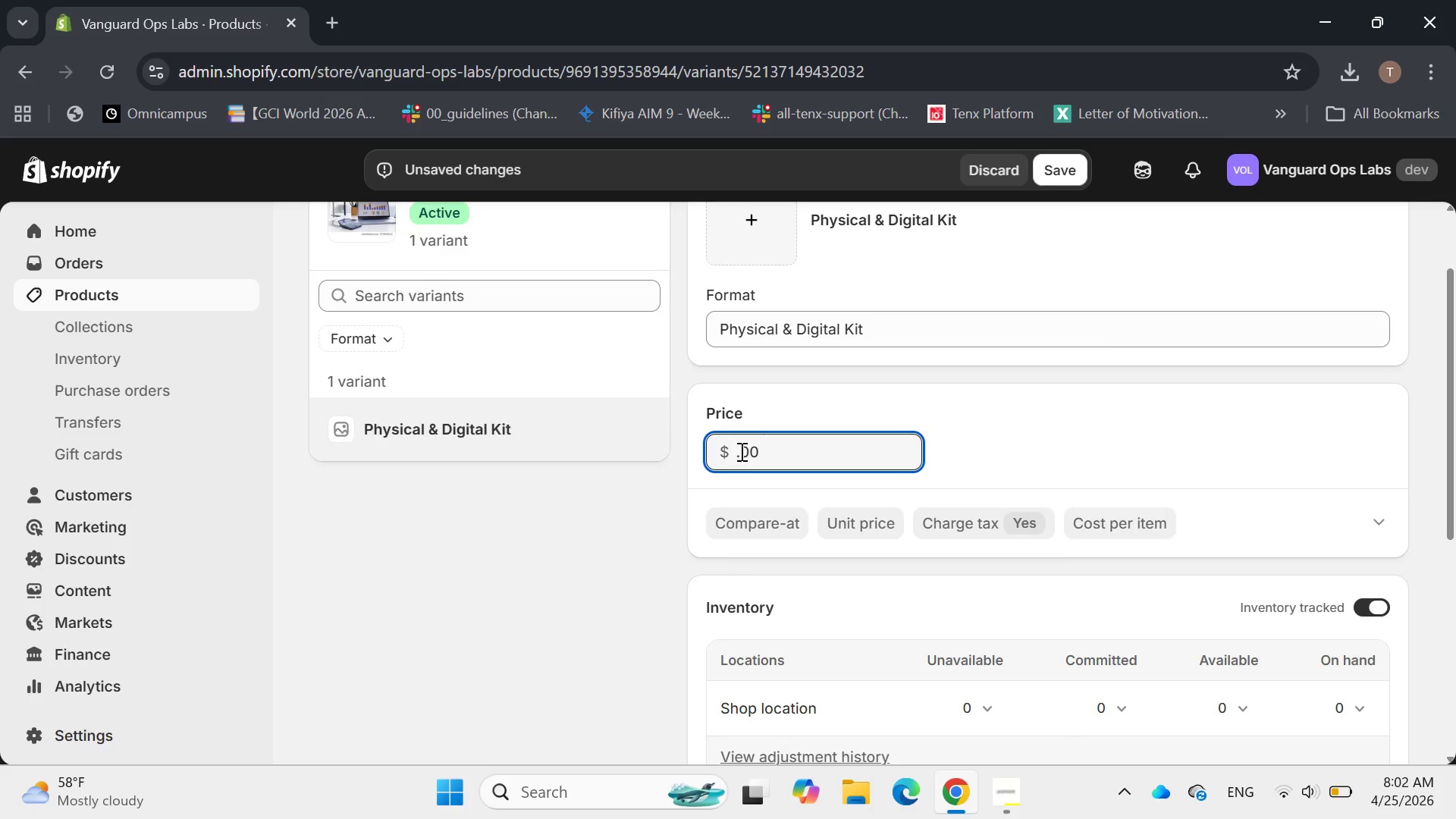 
type(1899)
 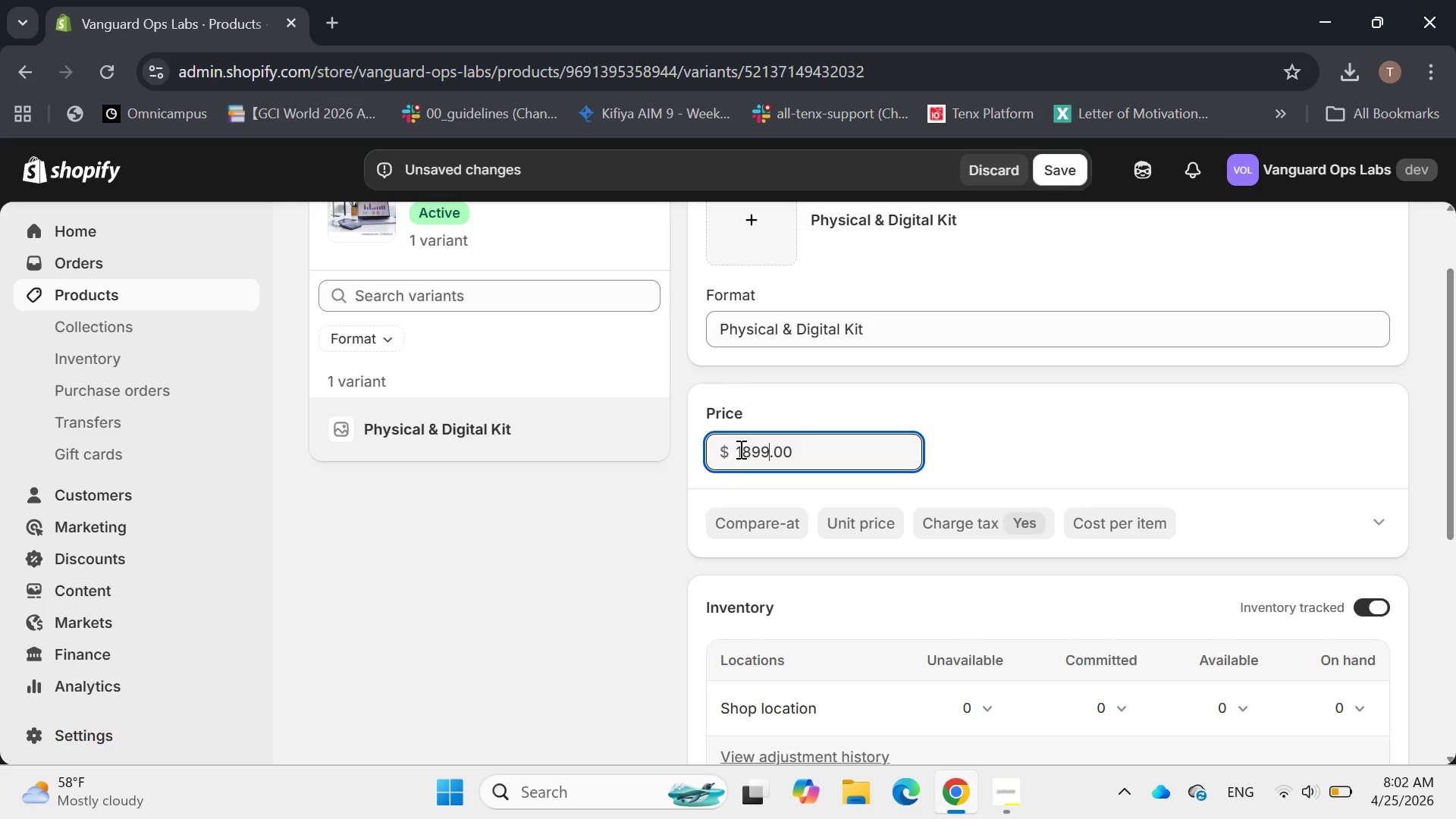 
key(Enter)
 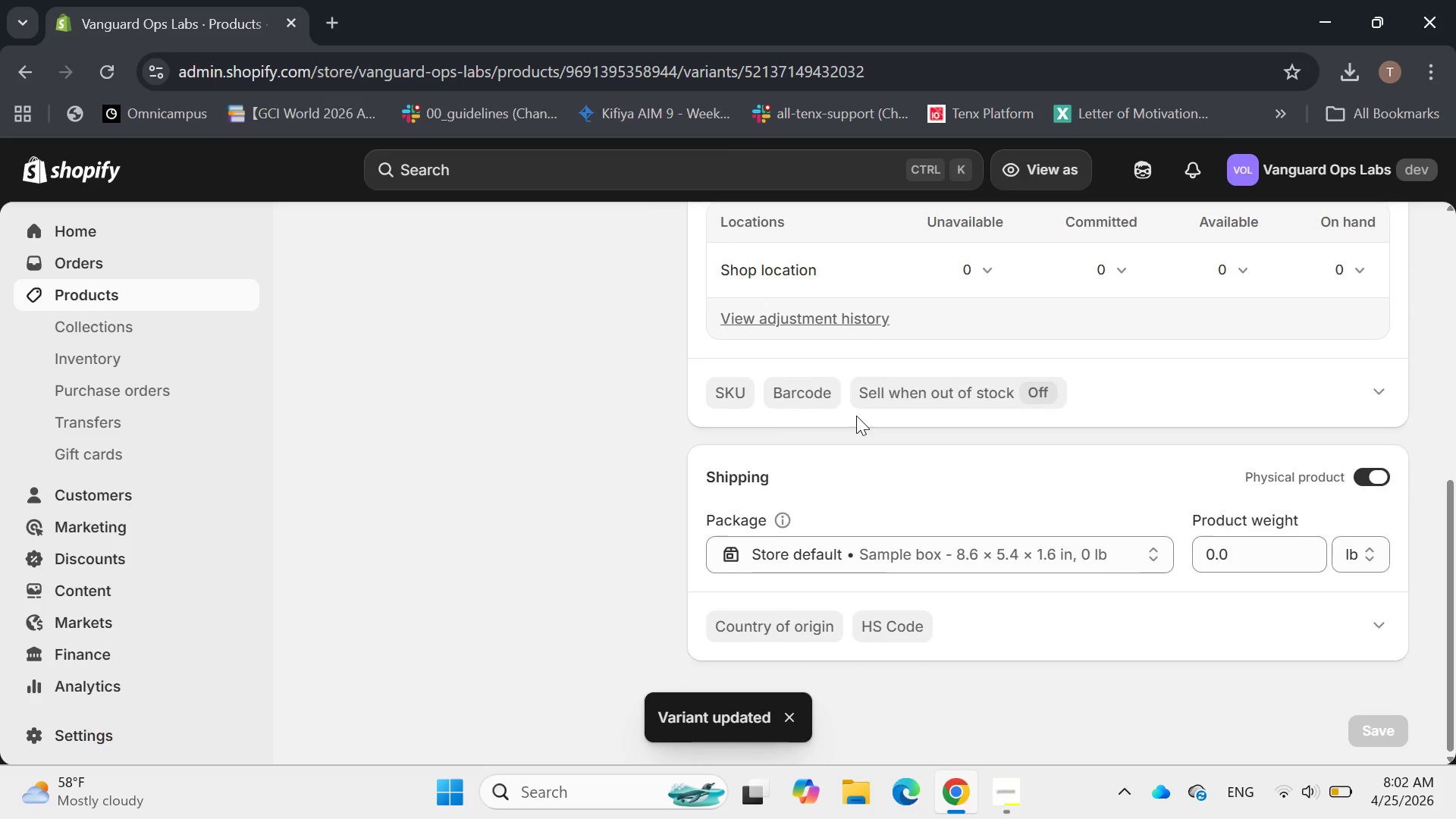 
wait(7.83)
 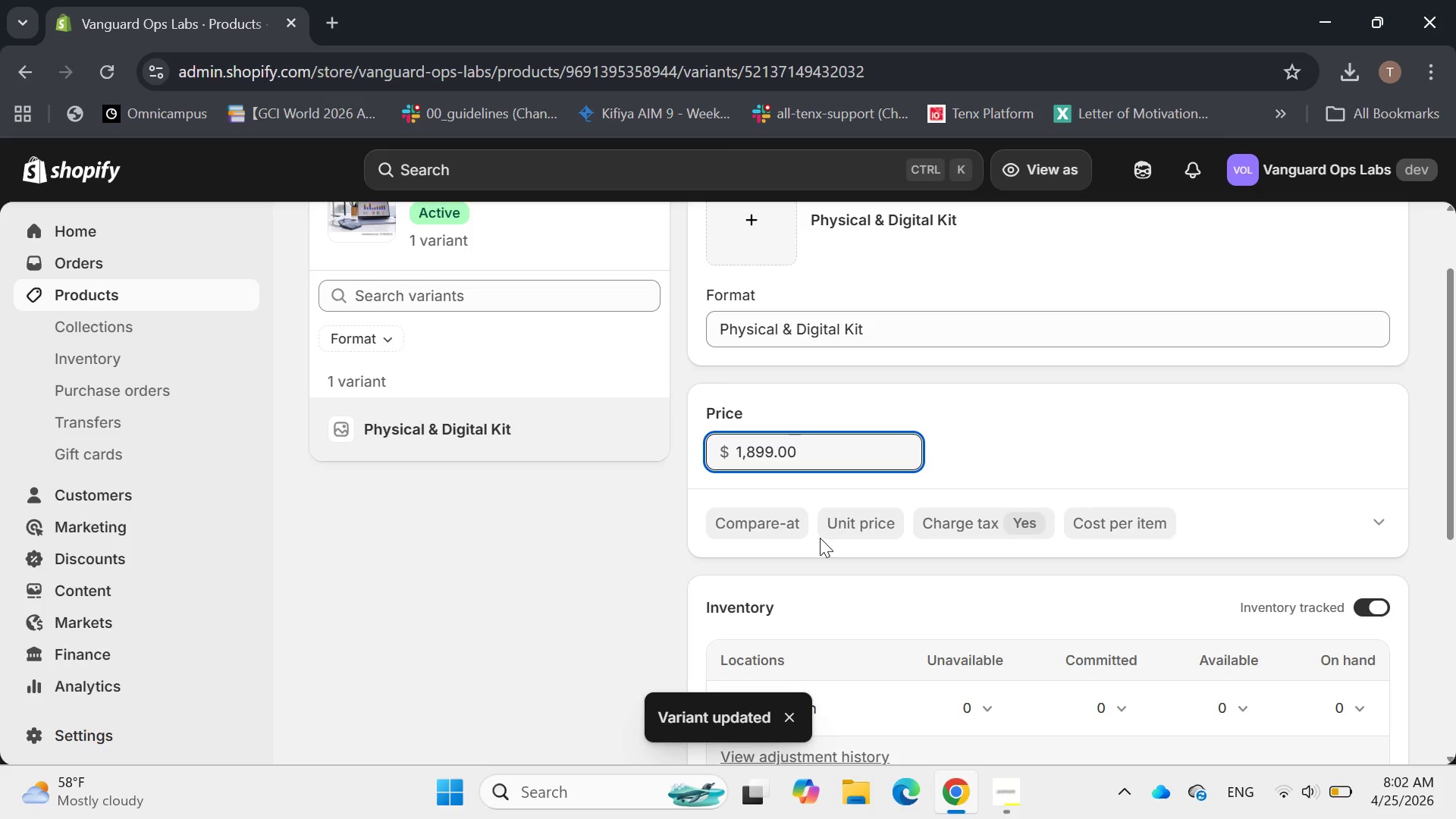 
left_click([1238, 558])
 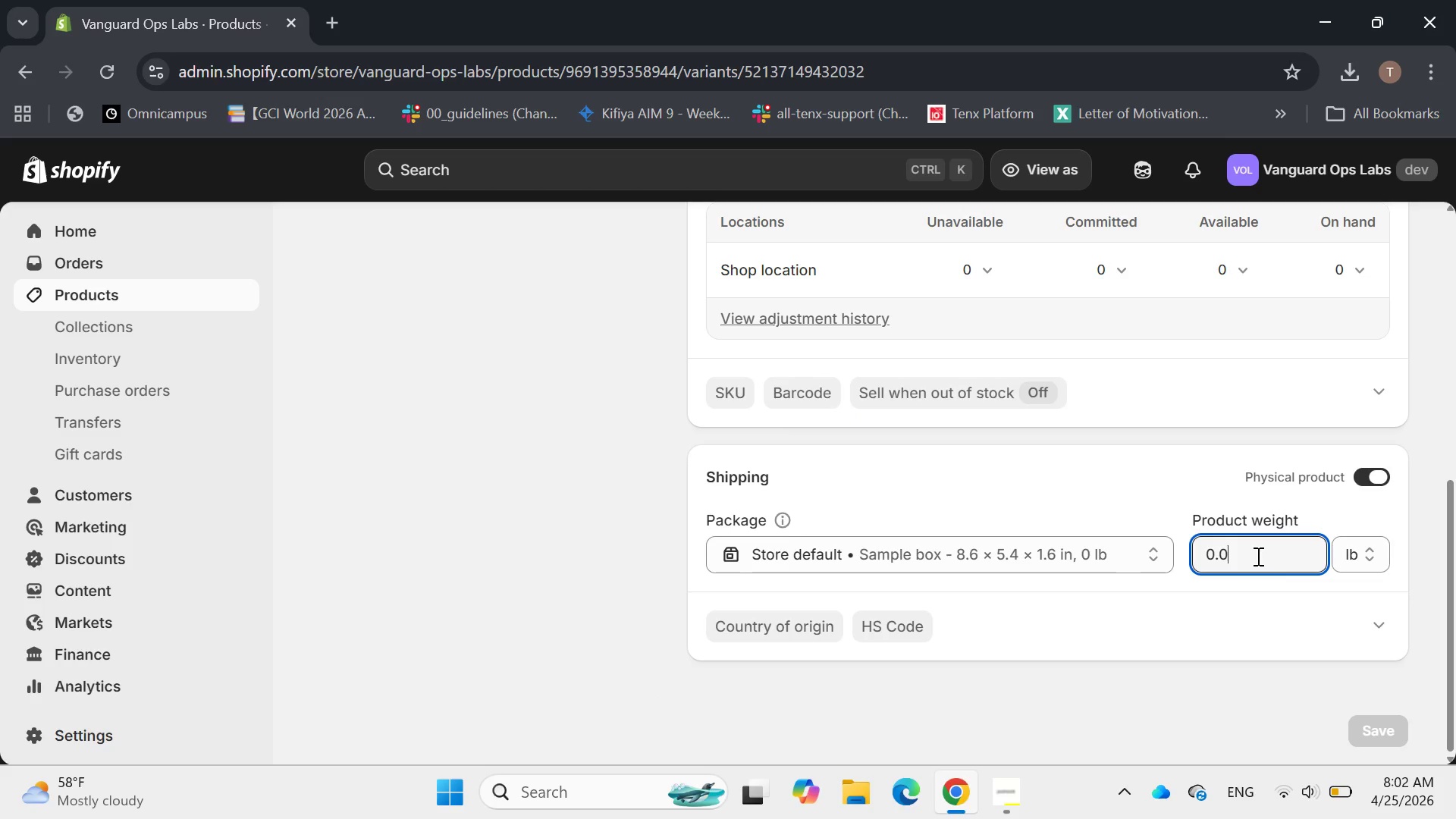 
left_click([1347, 552])
 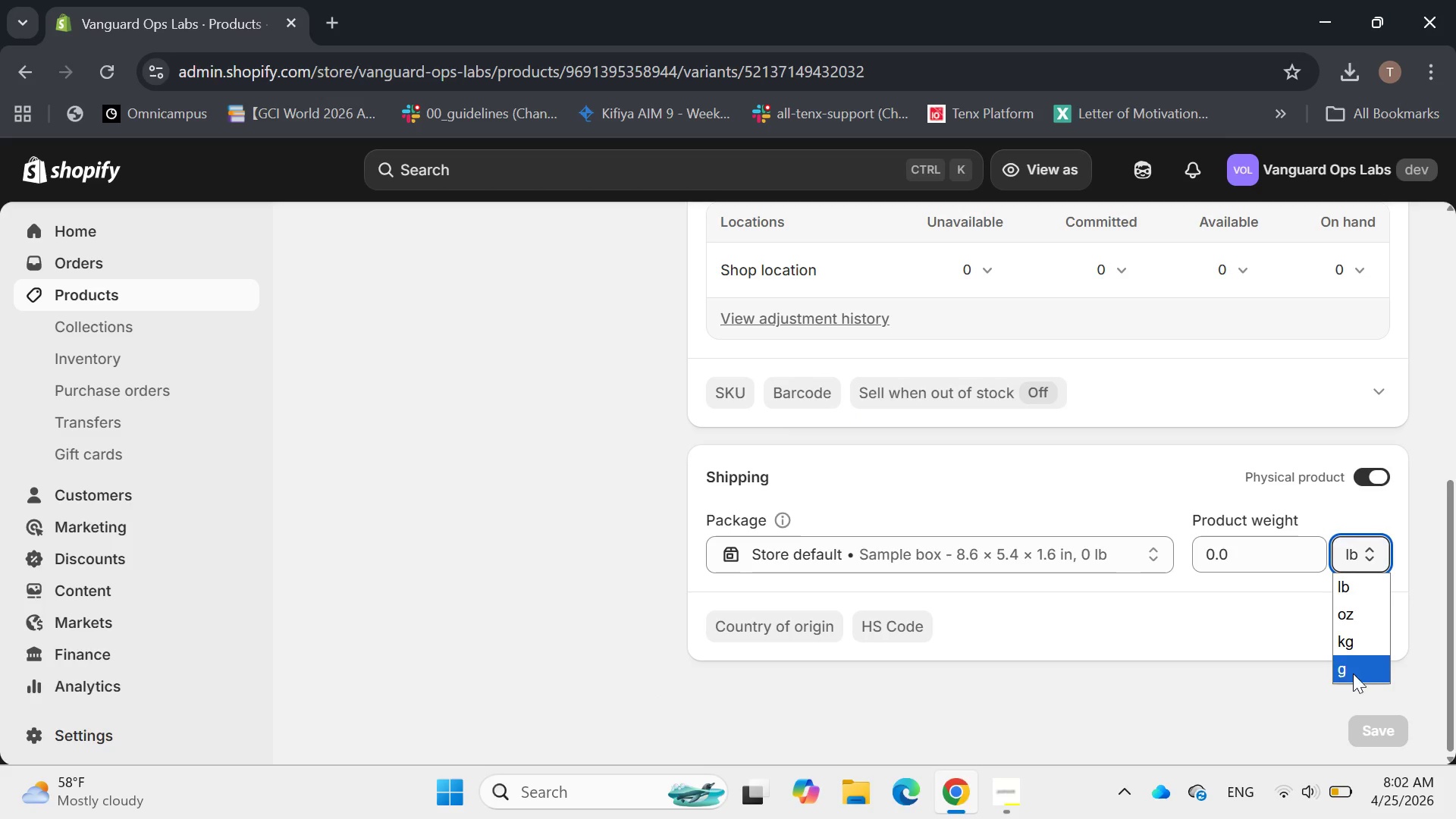 
left_click([1351, 672])
 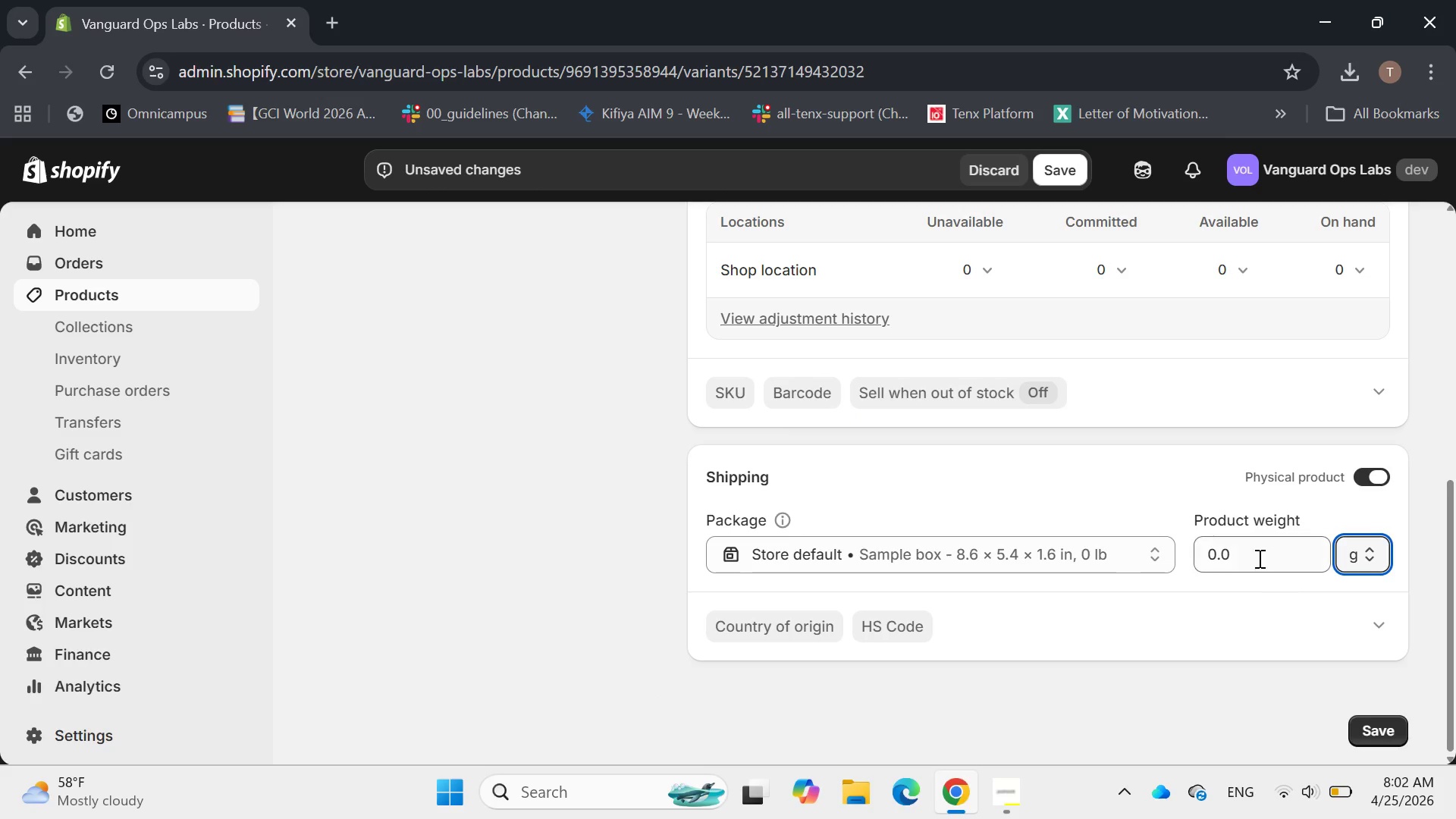 
left_click([1252, 552])
 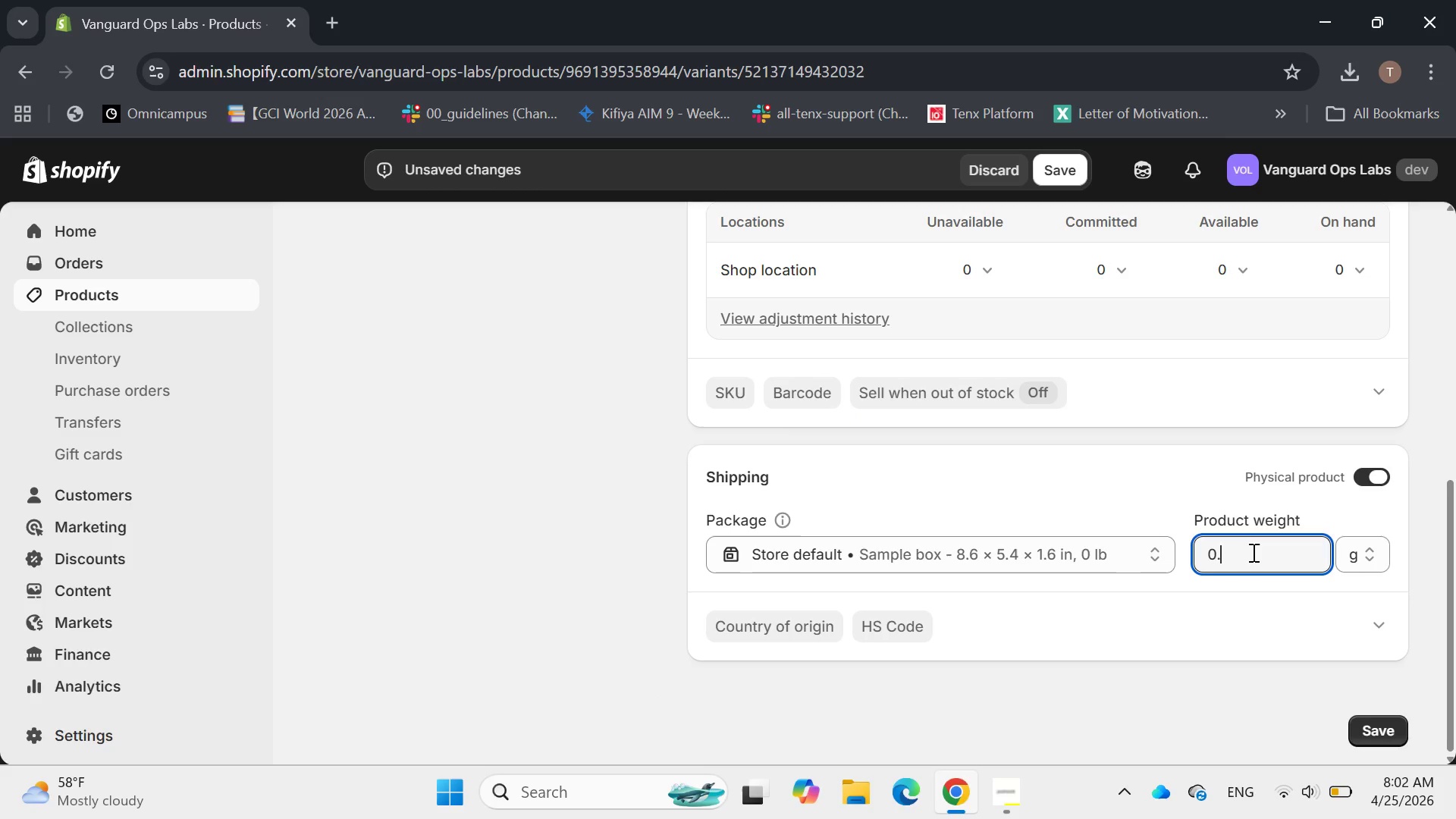 
key(Backspace)
key(Backspace)
key(Backspace)
type(2500)
 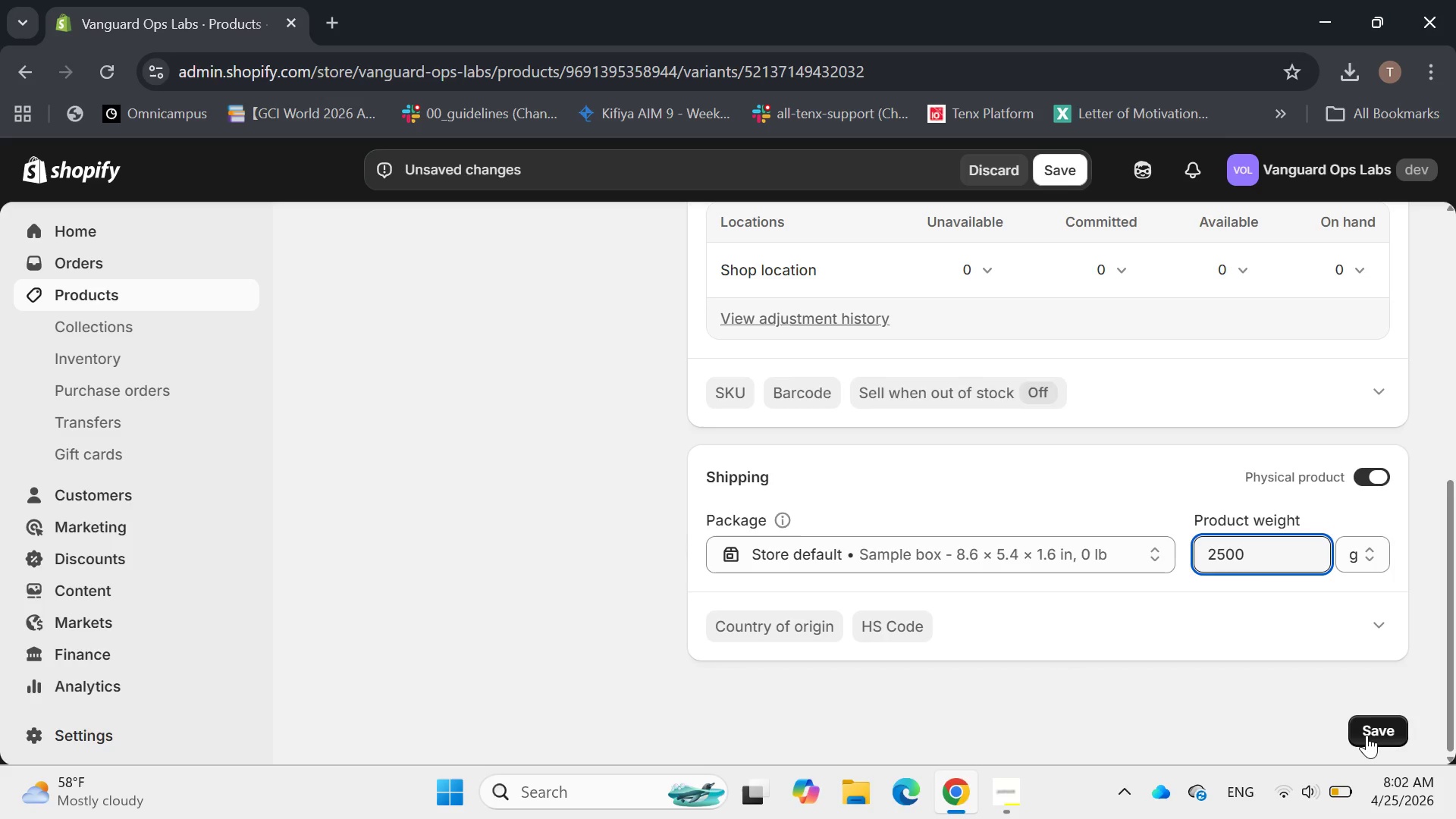 
left_click([1367, 735])
 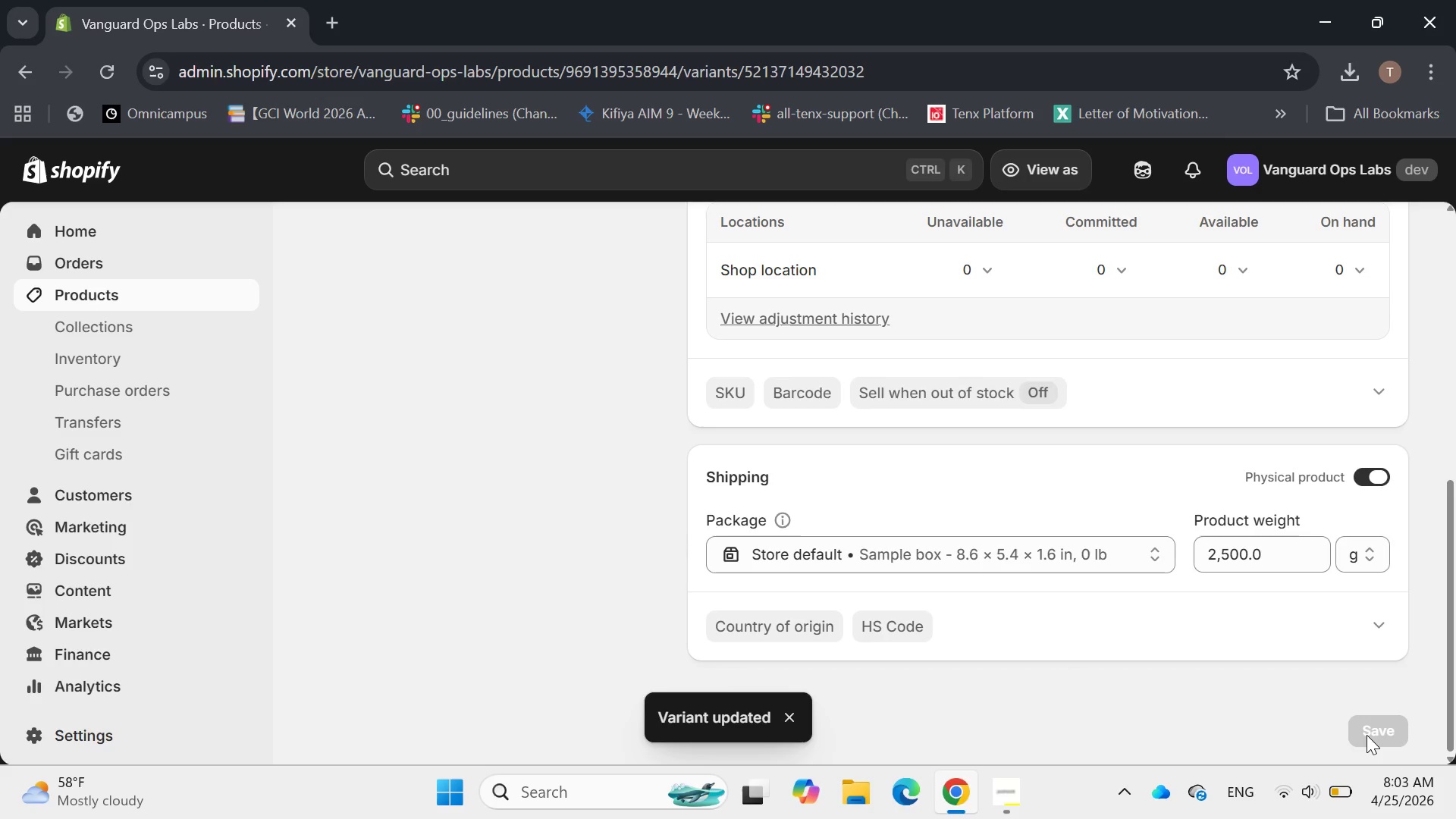 
wait(9.34)
 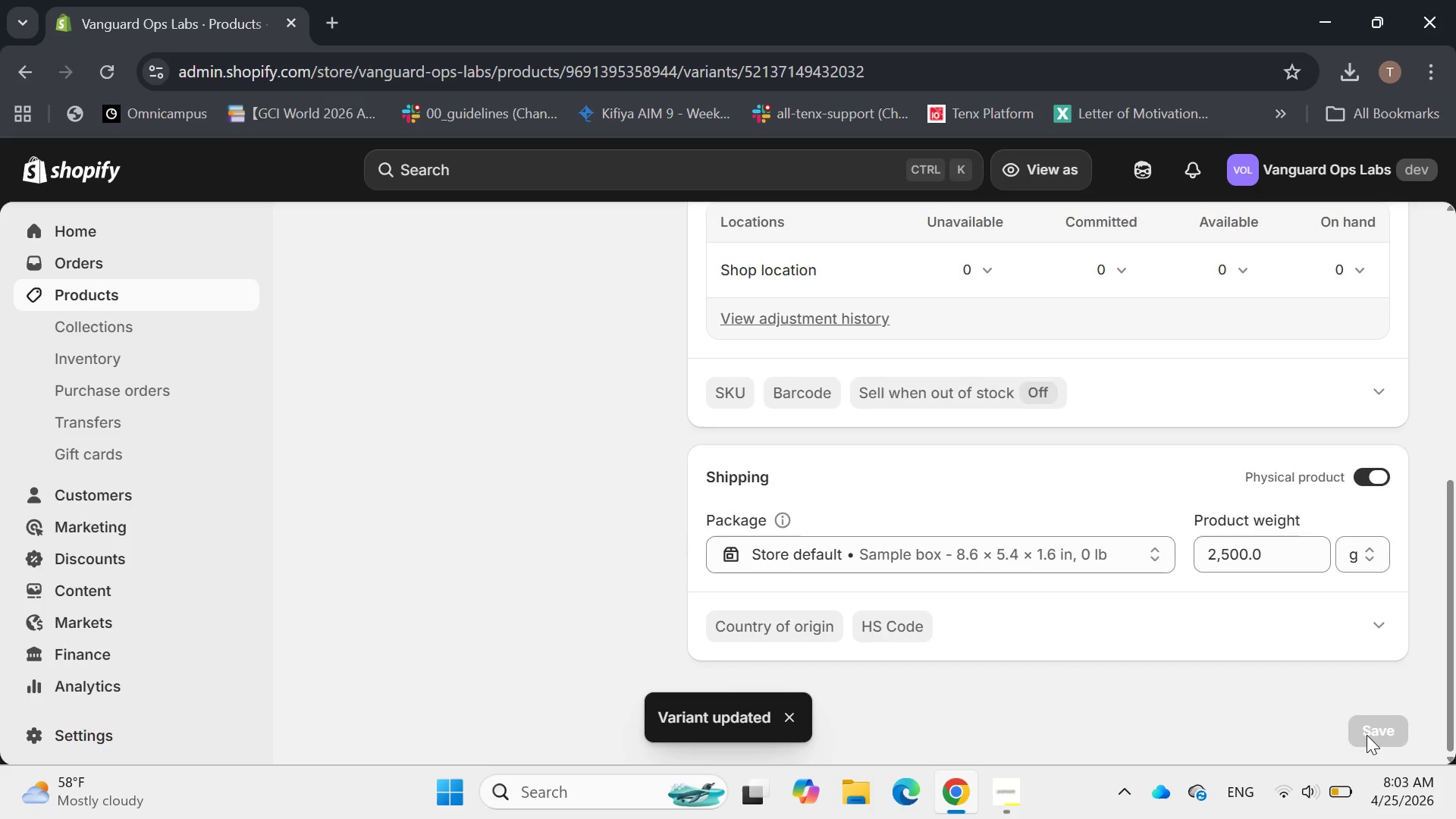 
left_click([740, 617])
 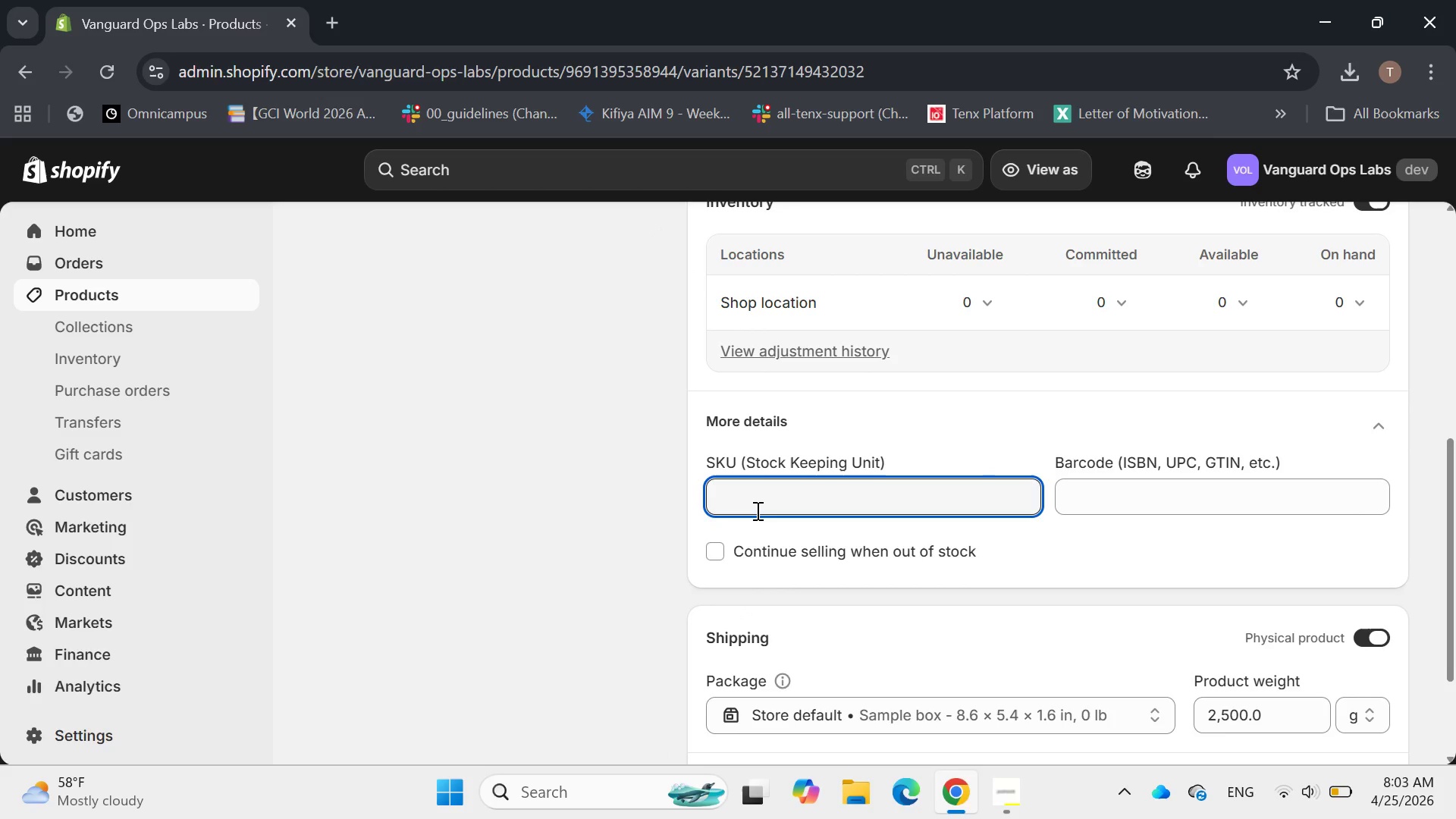 
key(CapsLock)
 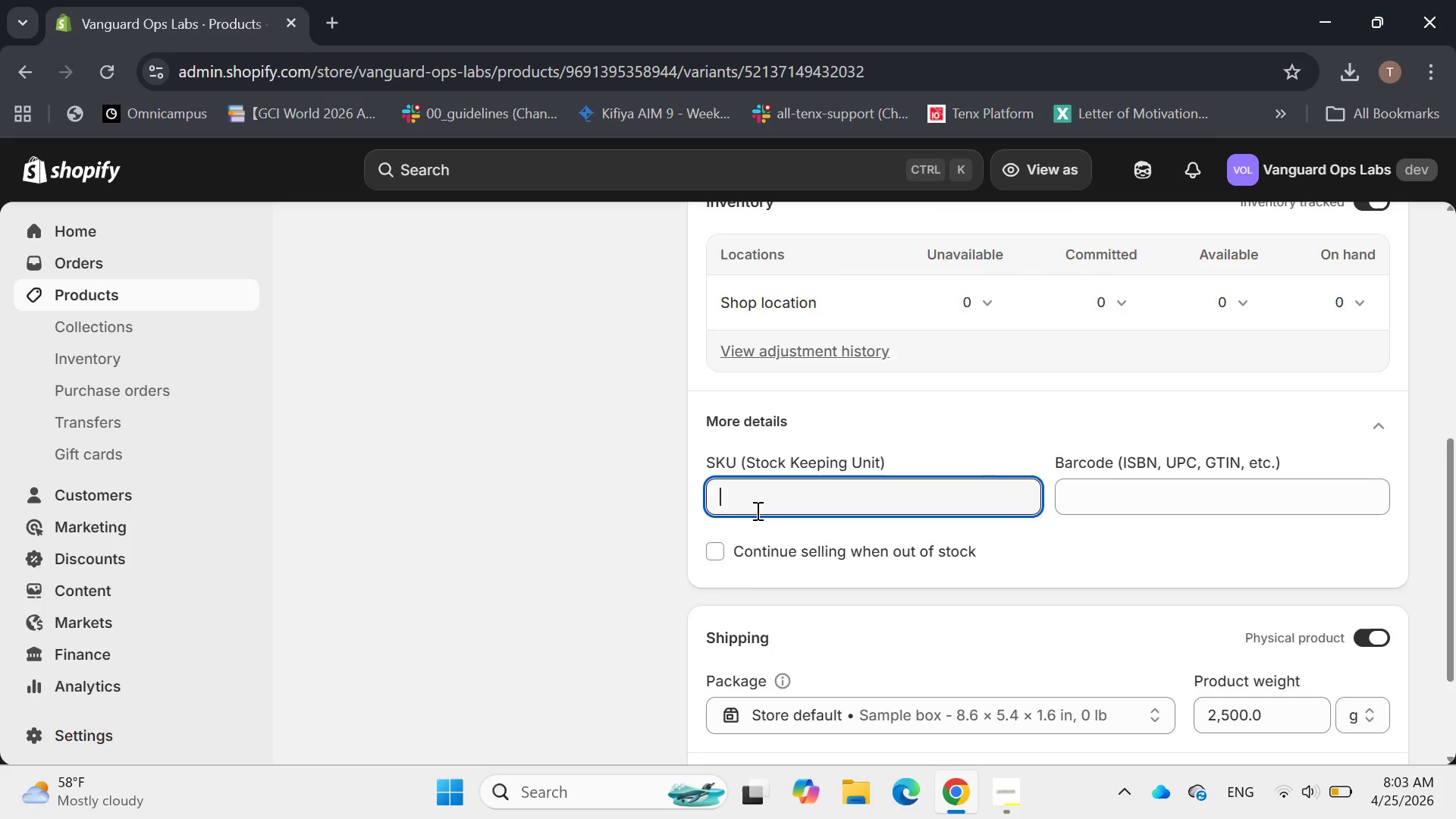 
key(V)
 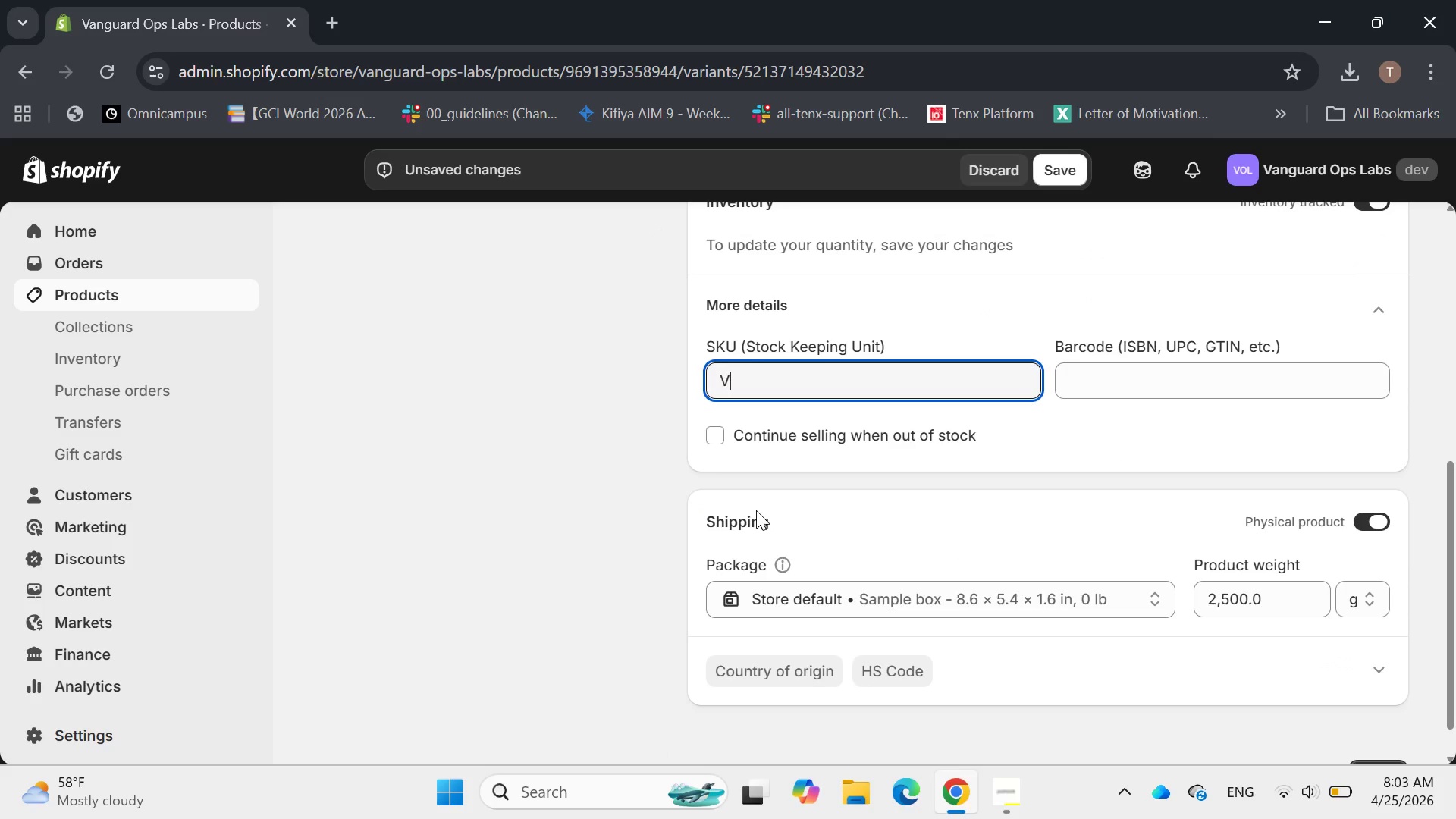 
type(-LML101-PD)
 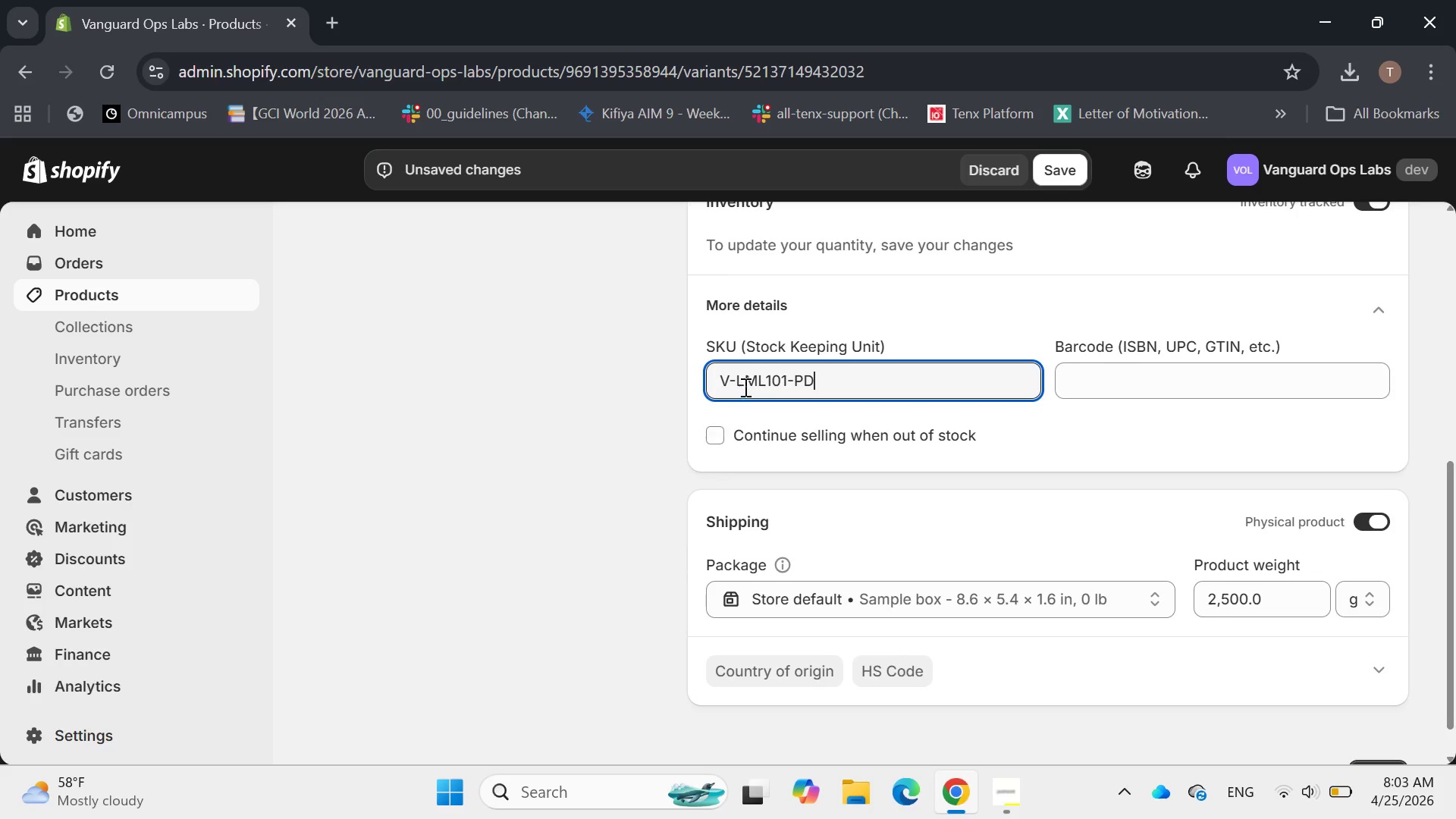 
left_click([1053, 153])
 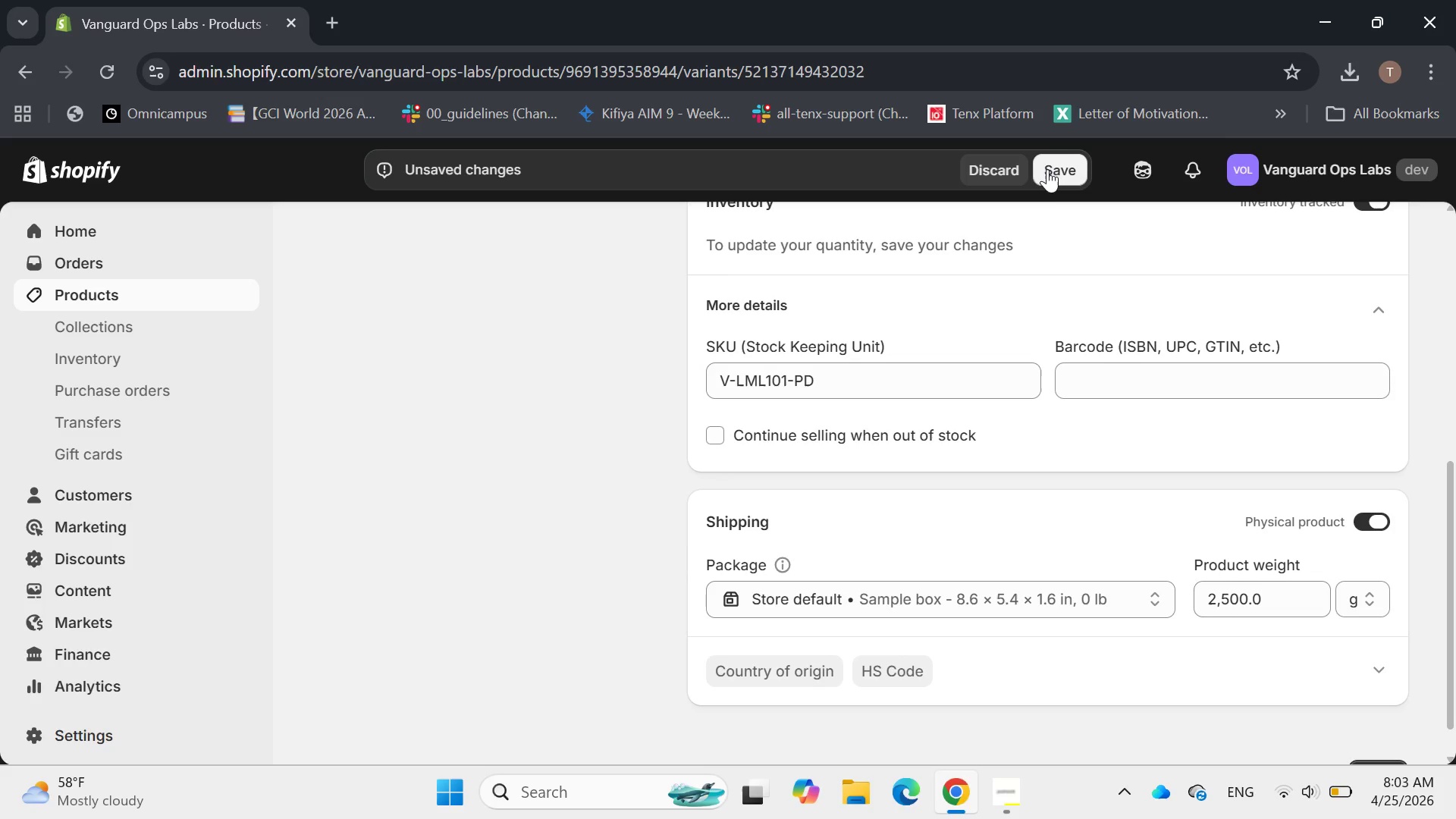 
left_click([1046, 176])
 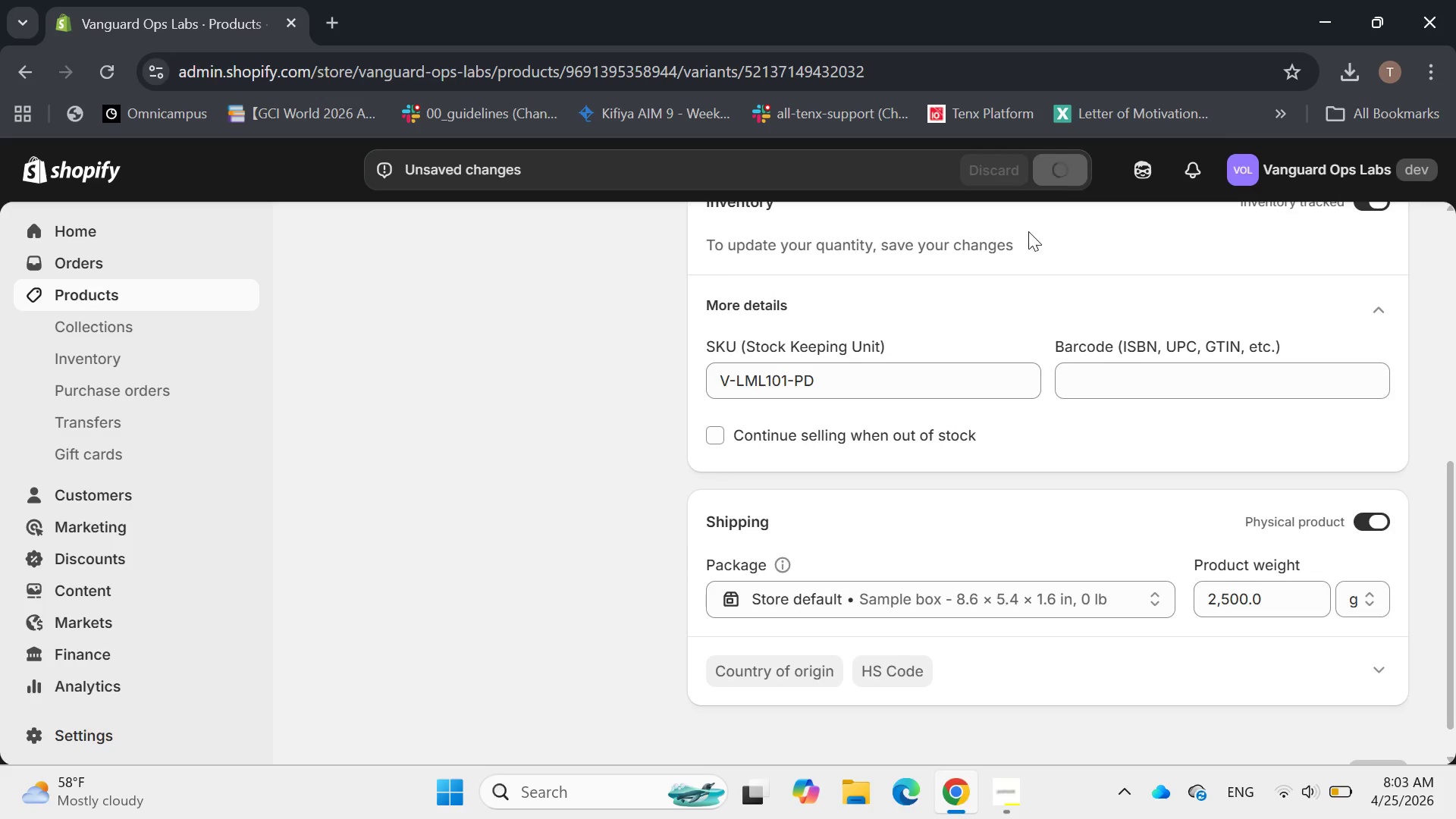 
mouse_move([965, 303])
 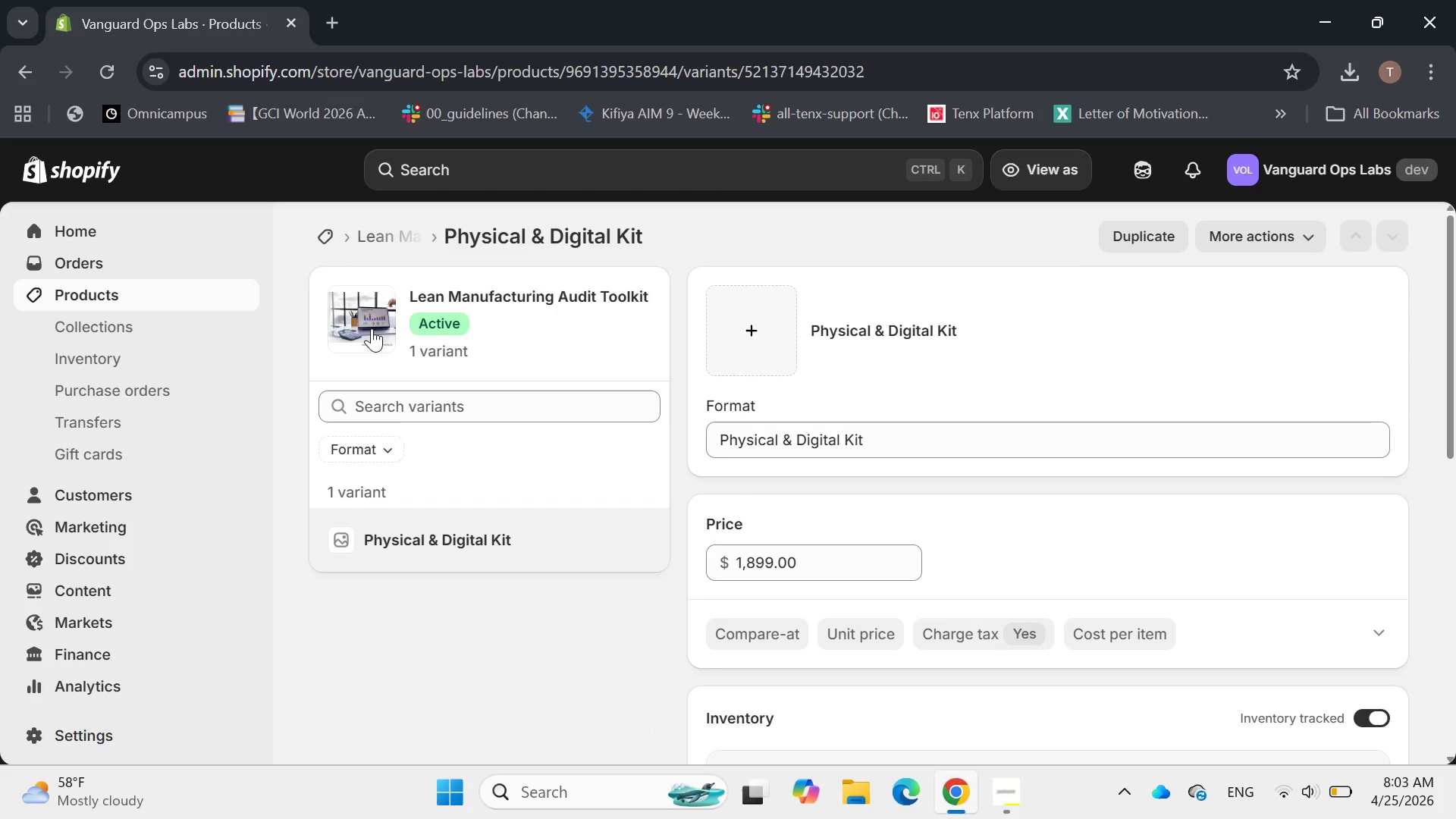 
left_click([381, 238])
 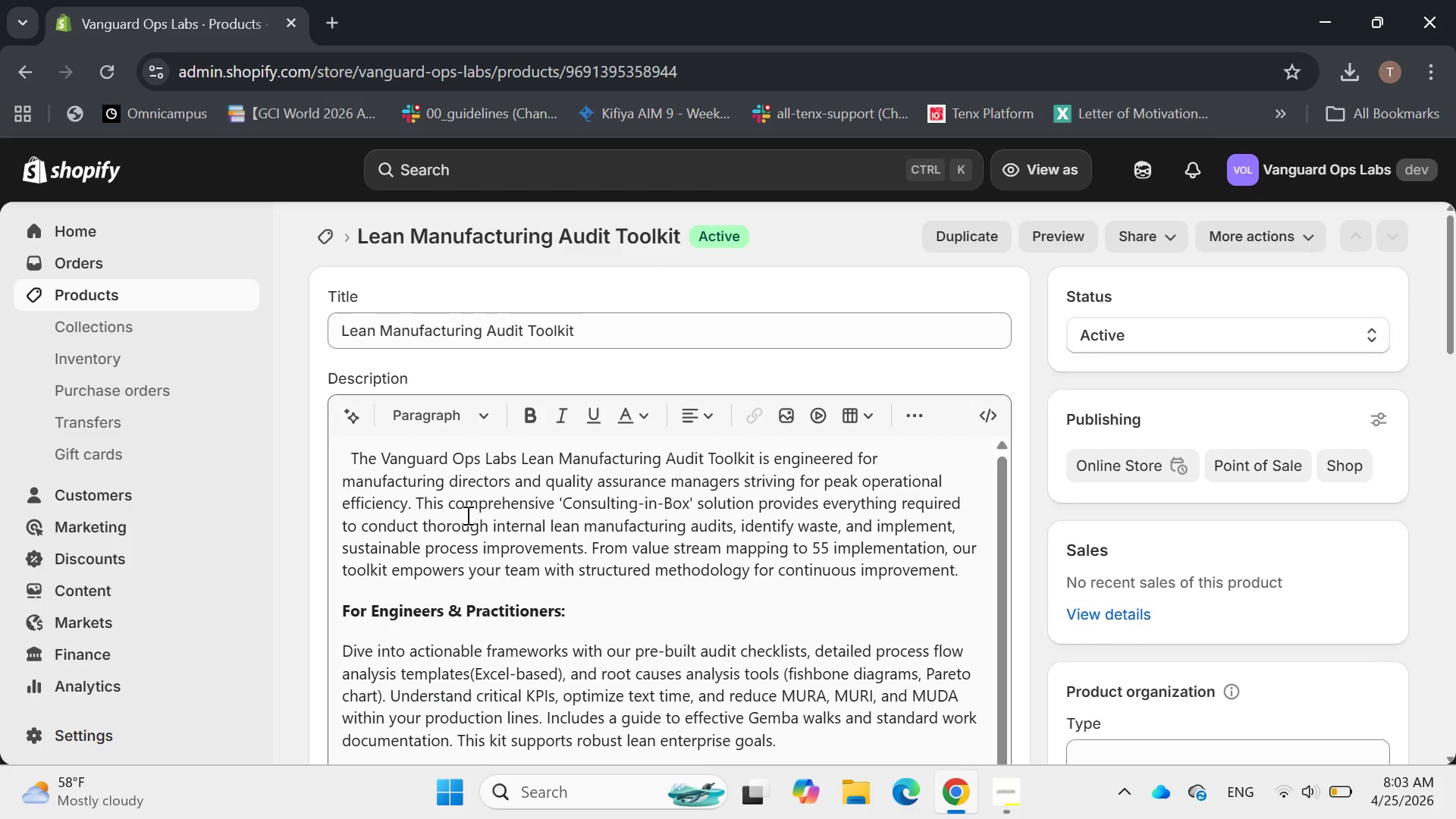 
wait(6.23)
 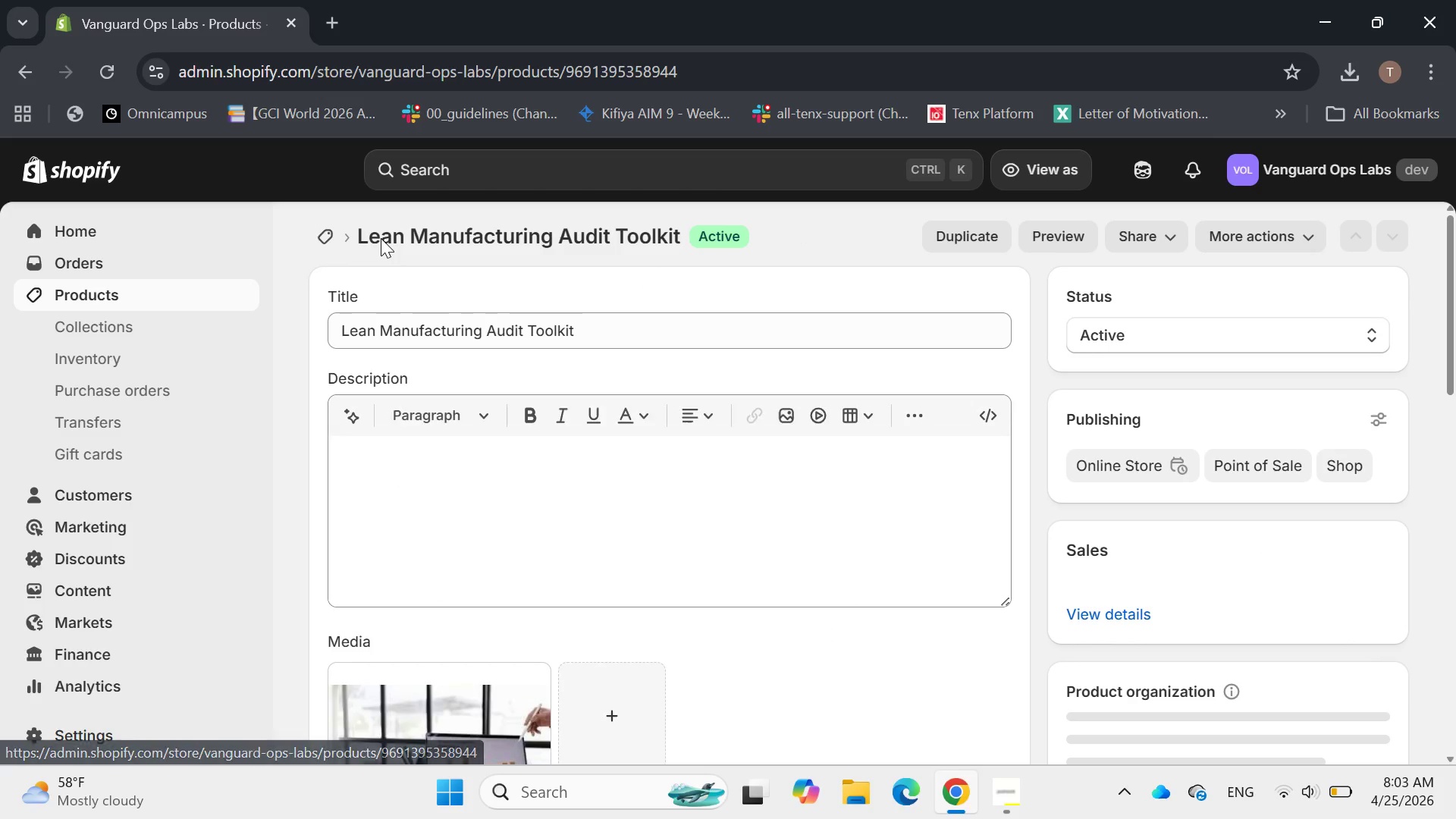 
left_click([352, 457])
 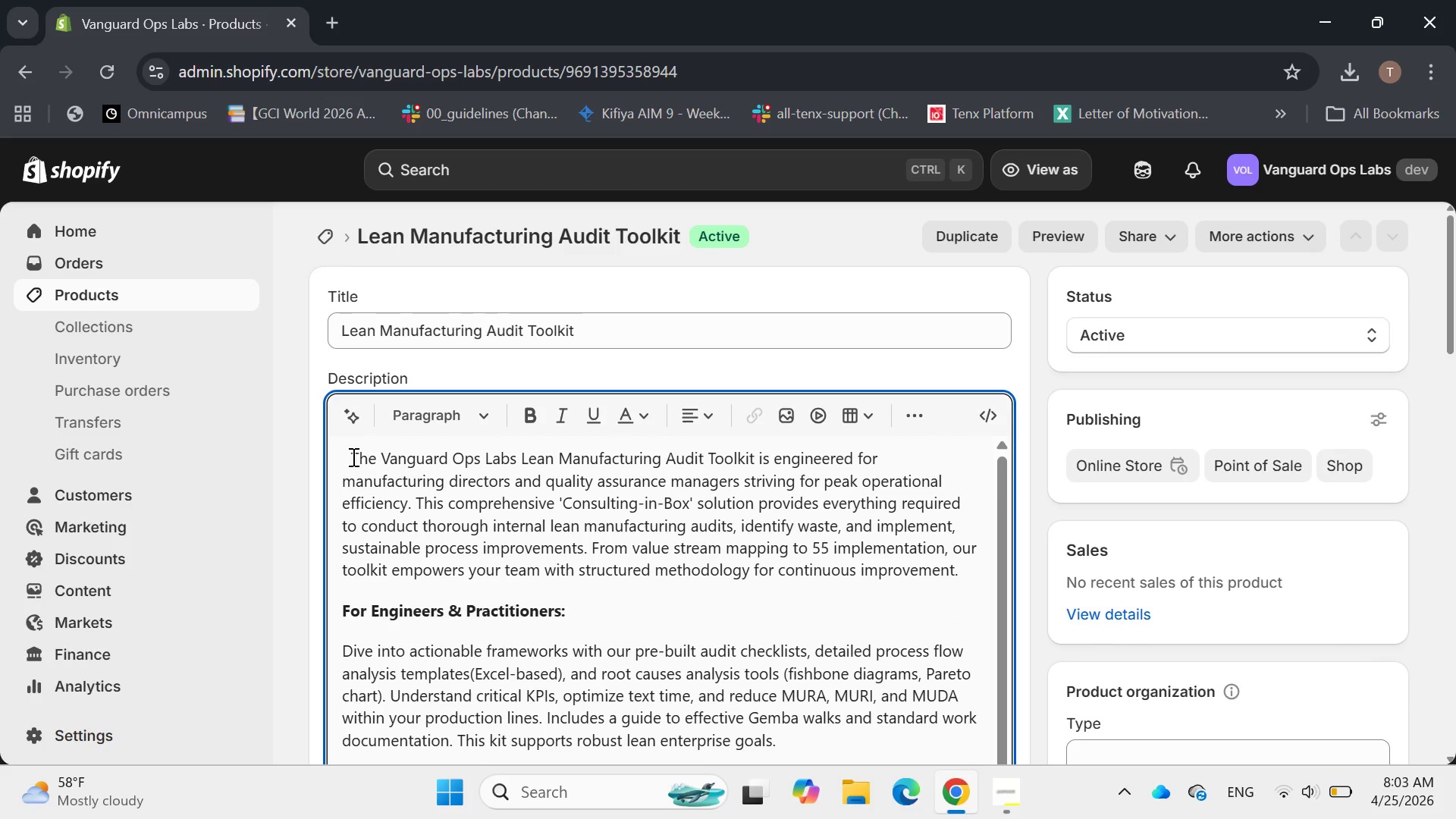 
key(Backspace)
 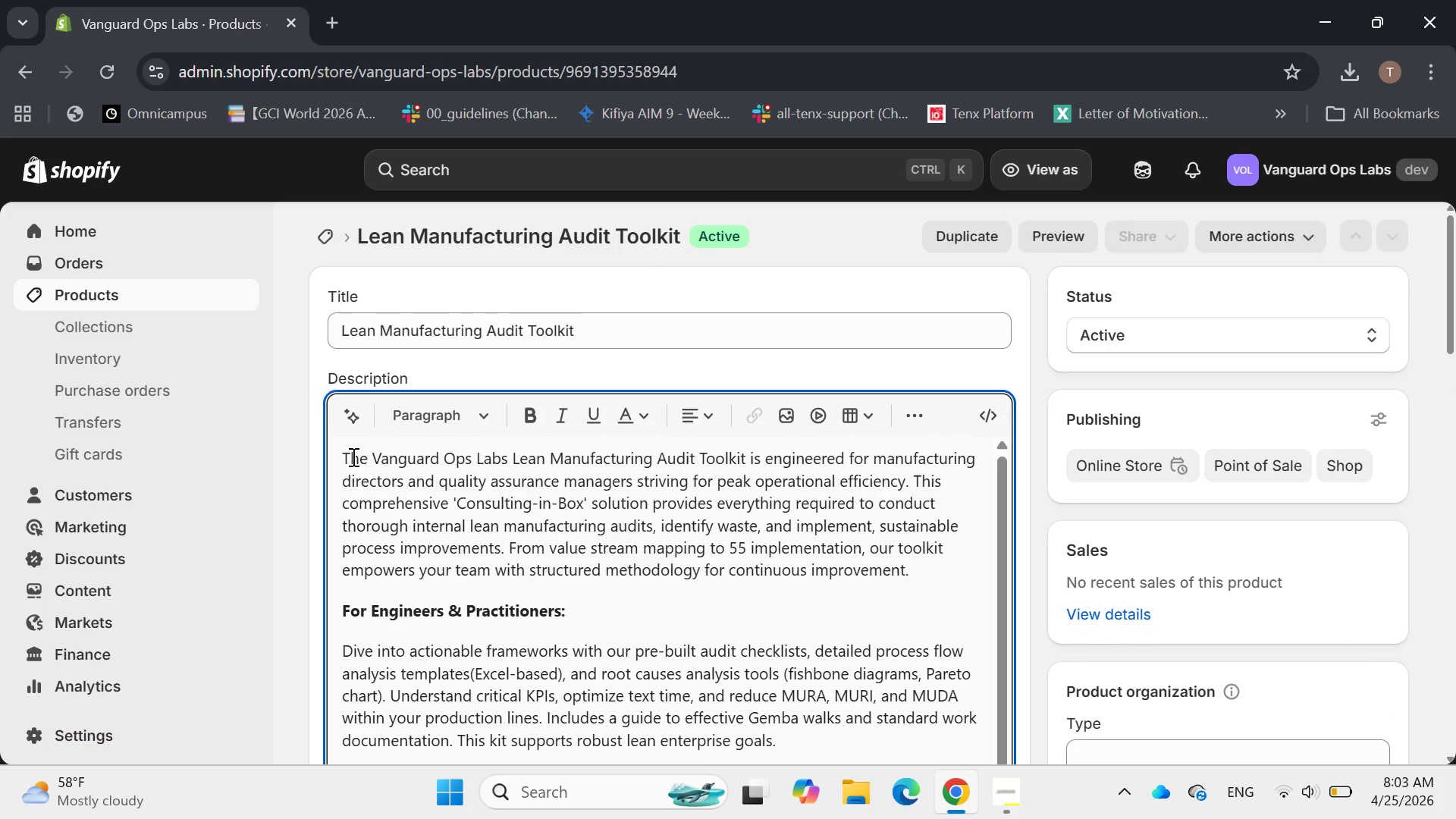 
key(Backspace)
 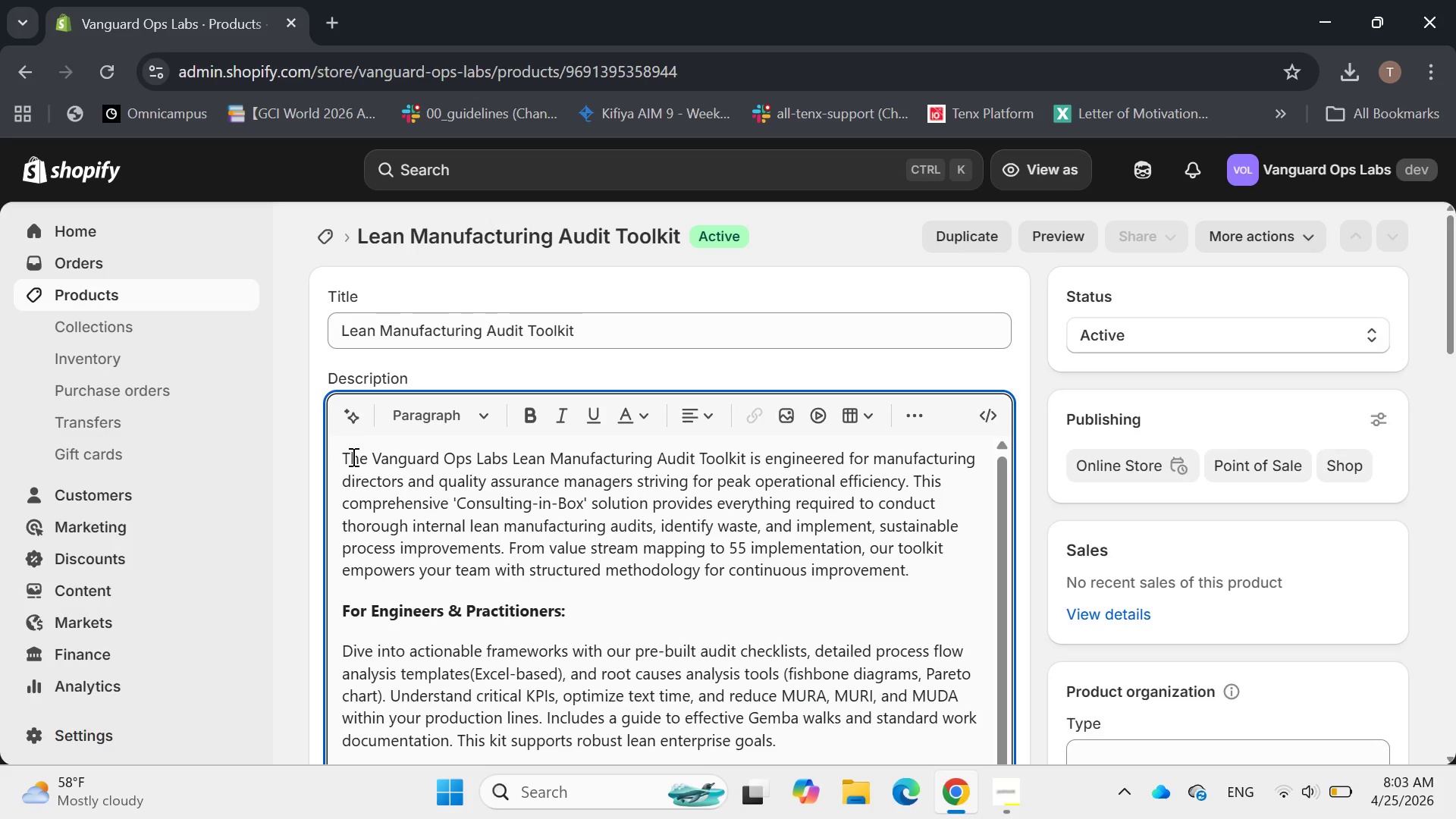 
key(Backspace)
 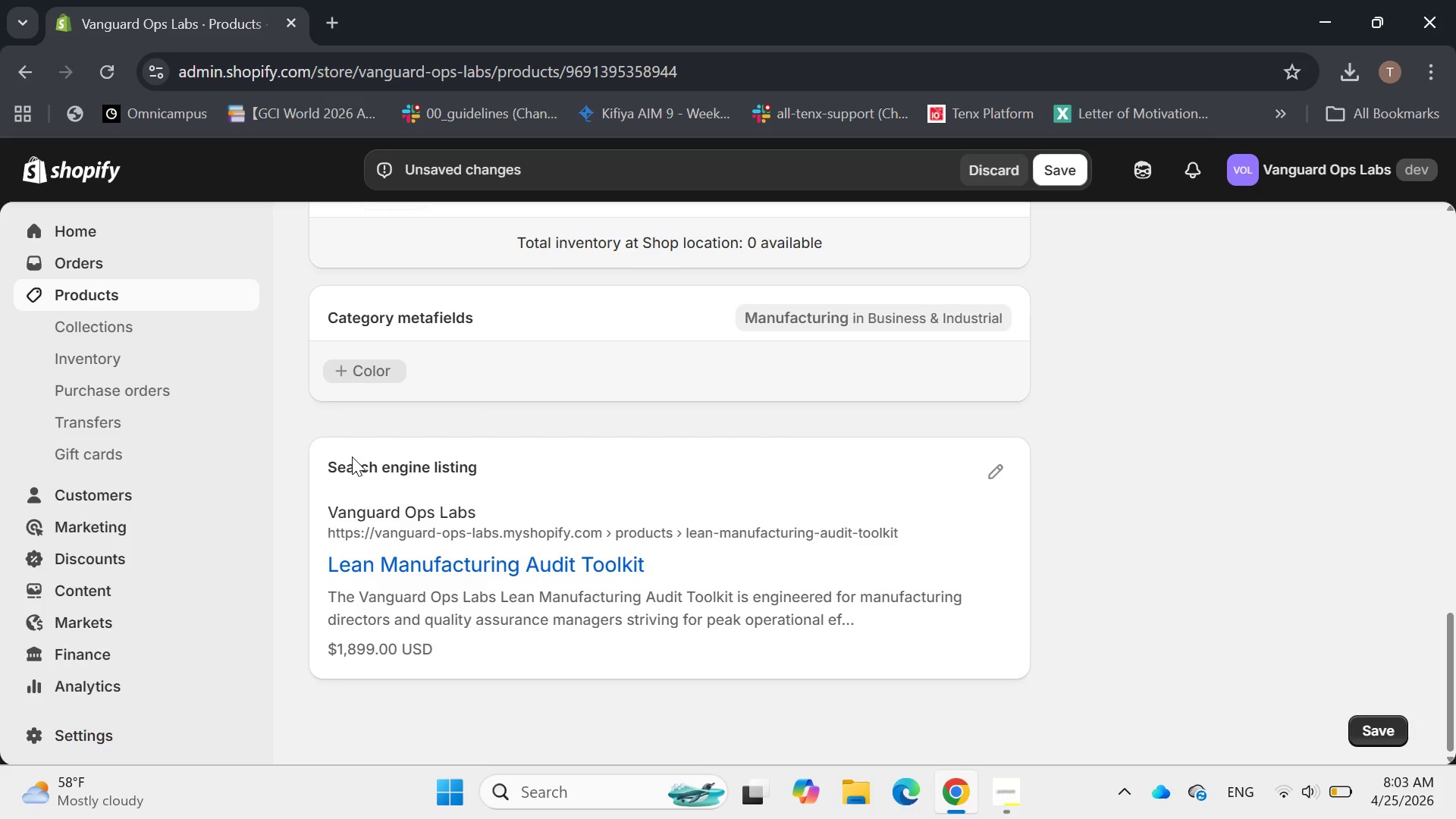 
wait(6.39)
 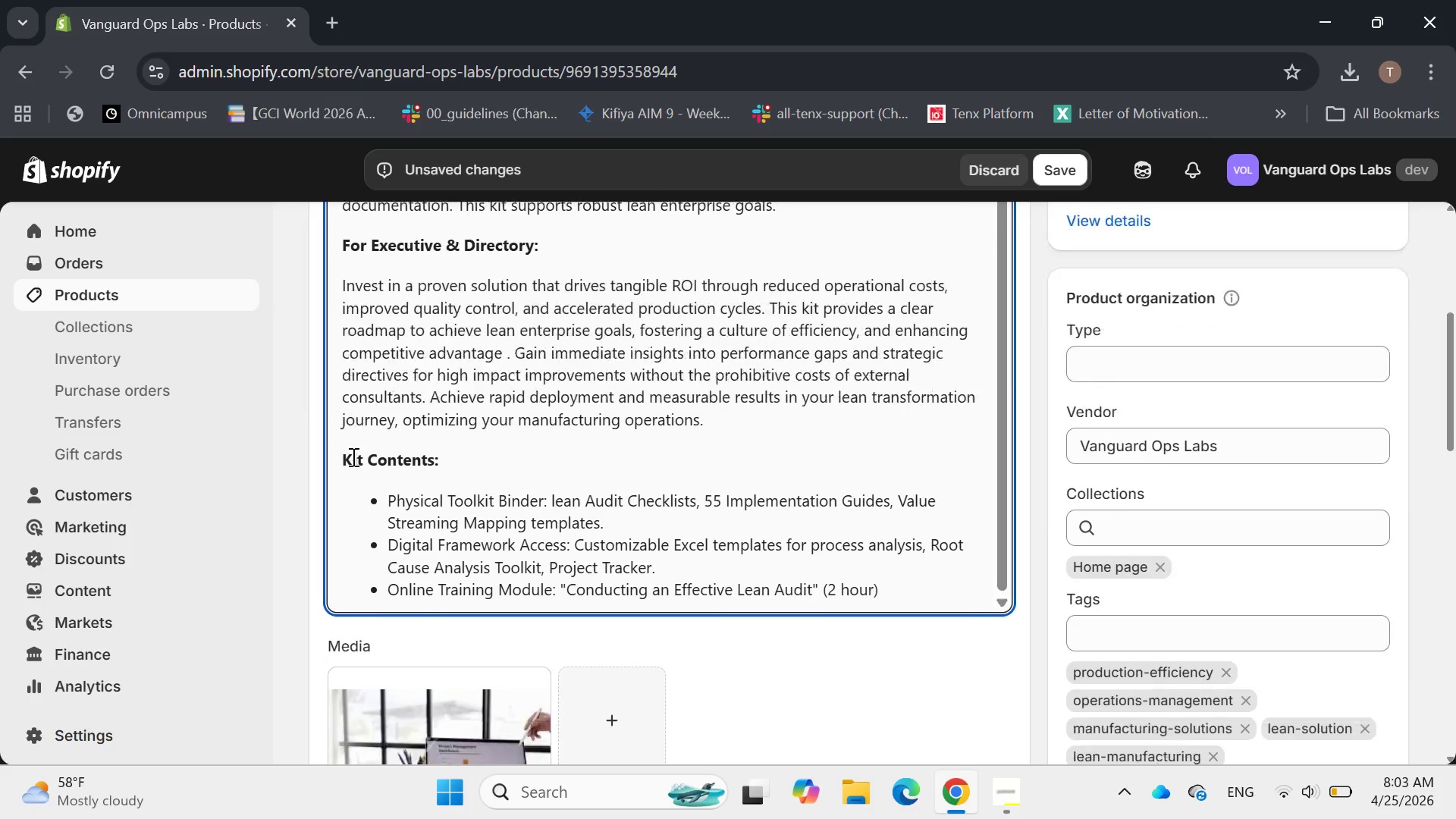 
left_click([996, 471])
 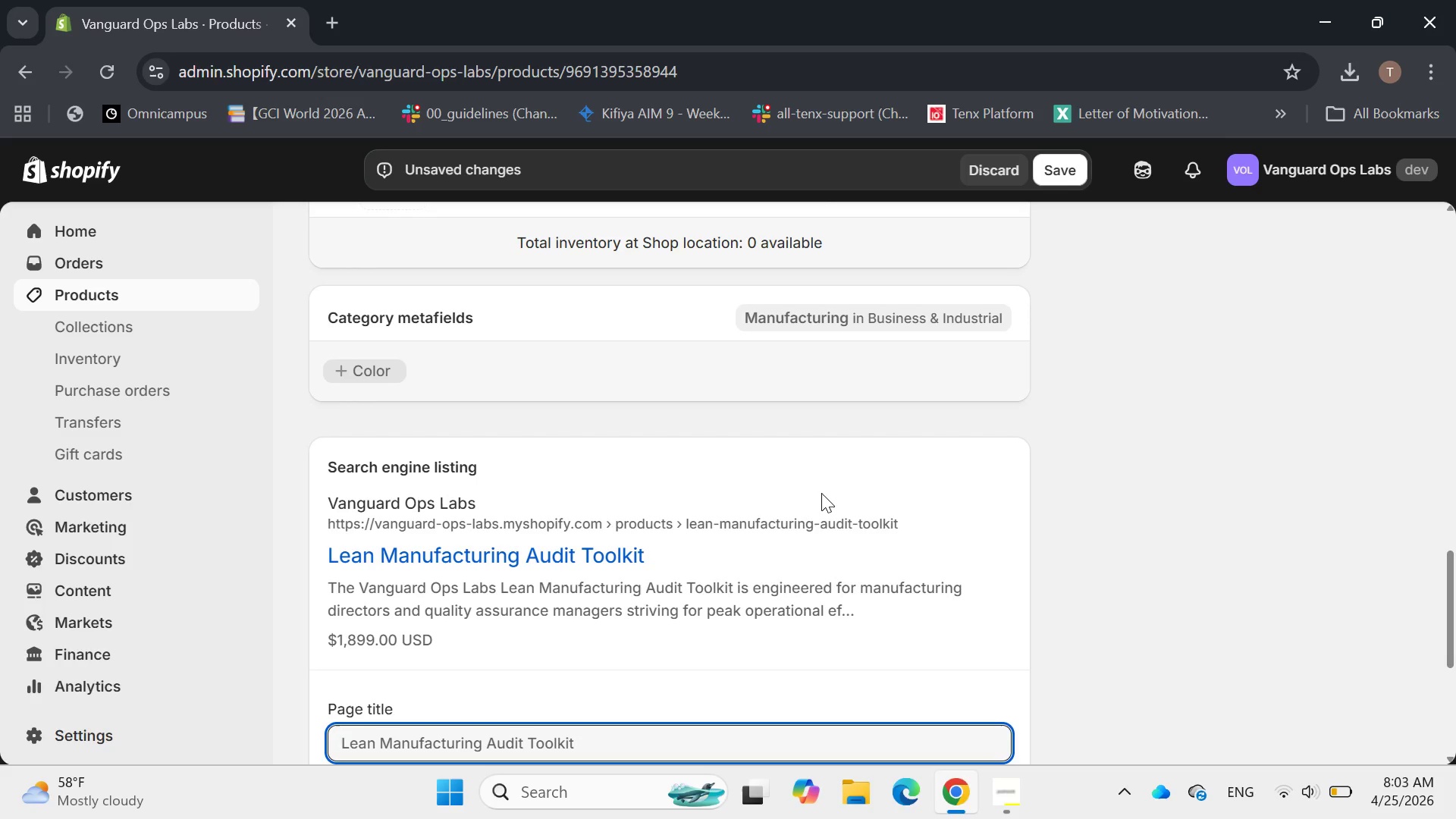 
wait(10.88)
 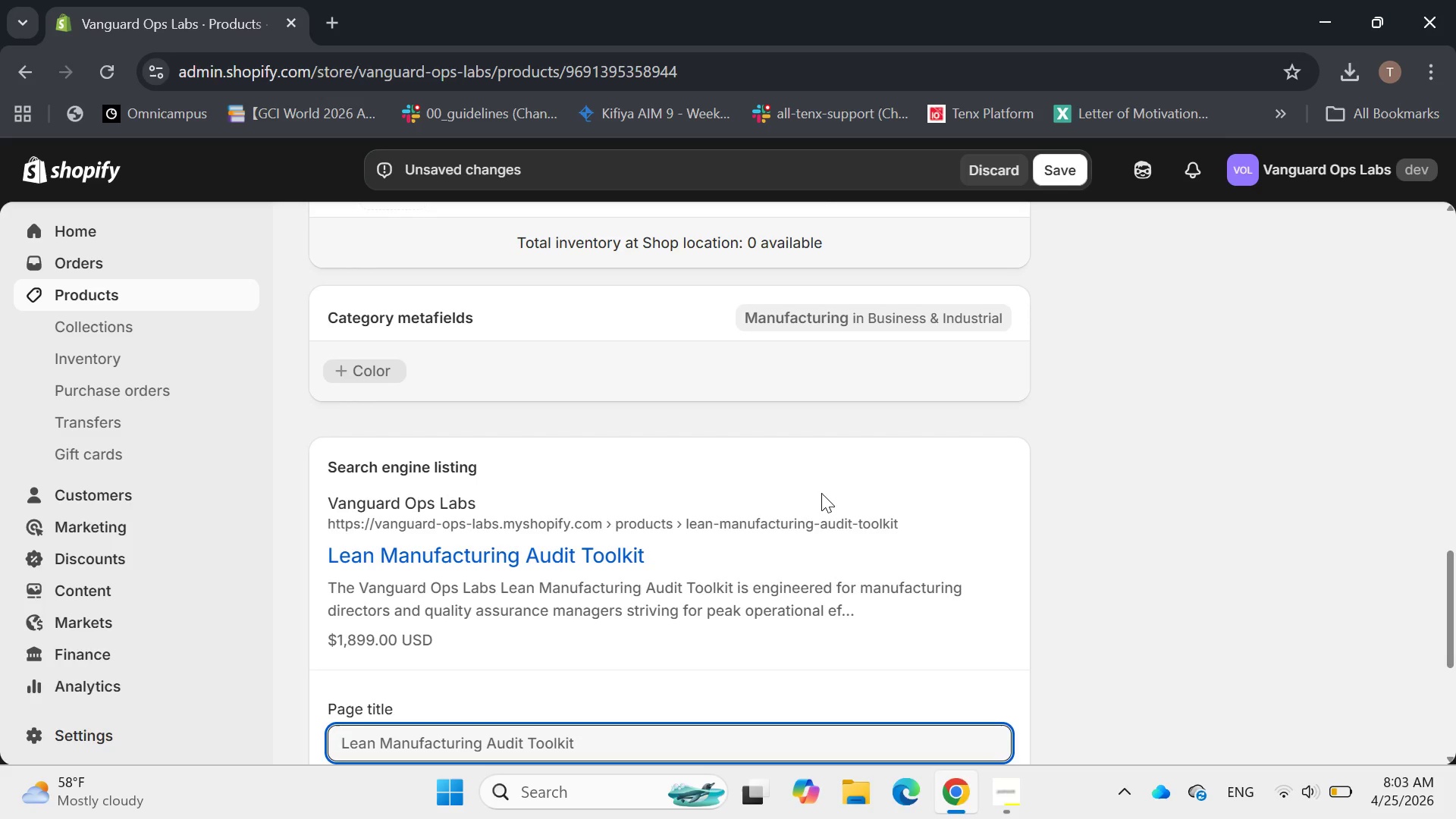 
type(Lea)
 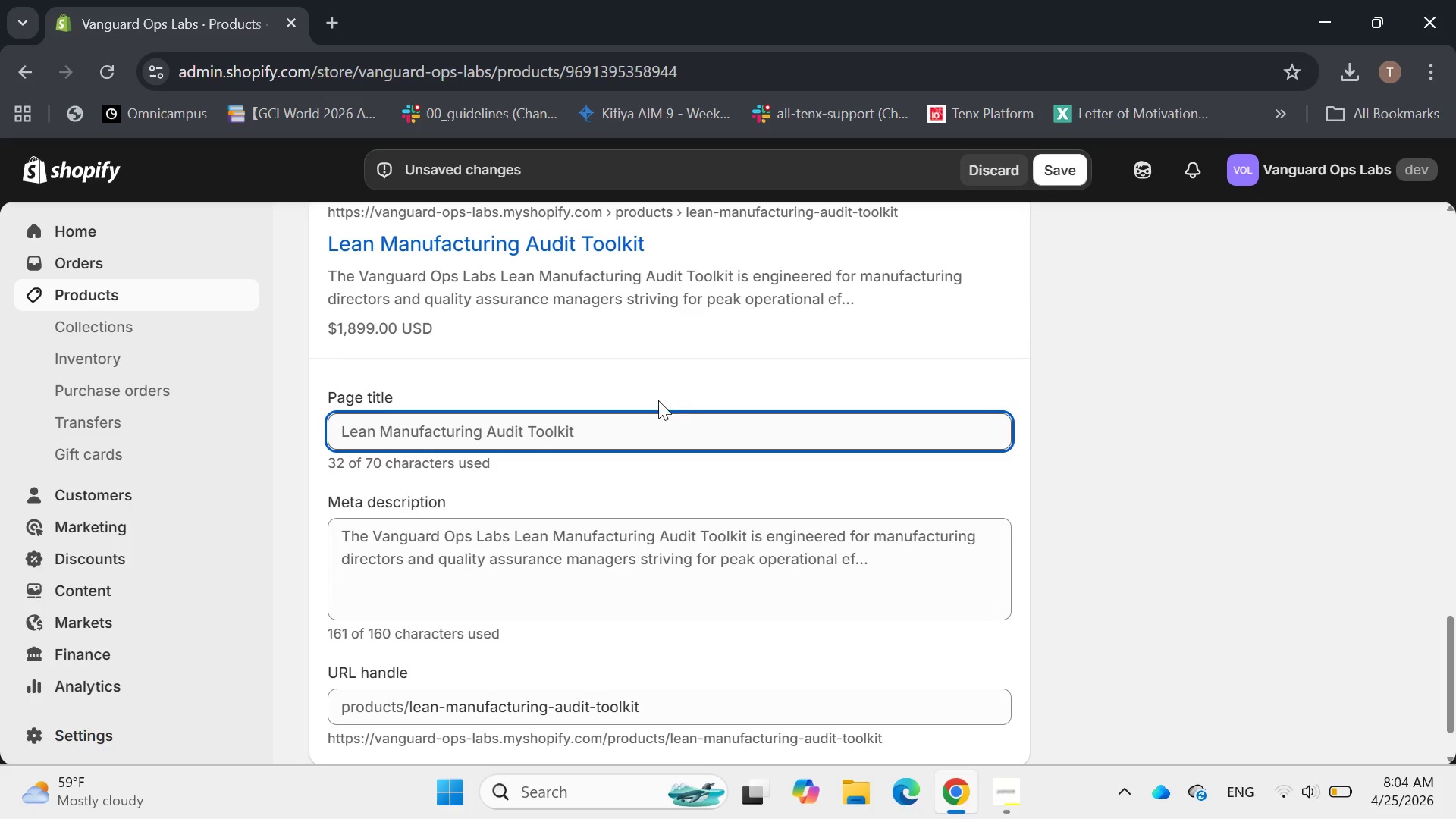 
left_click([613, 437])
 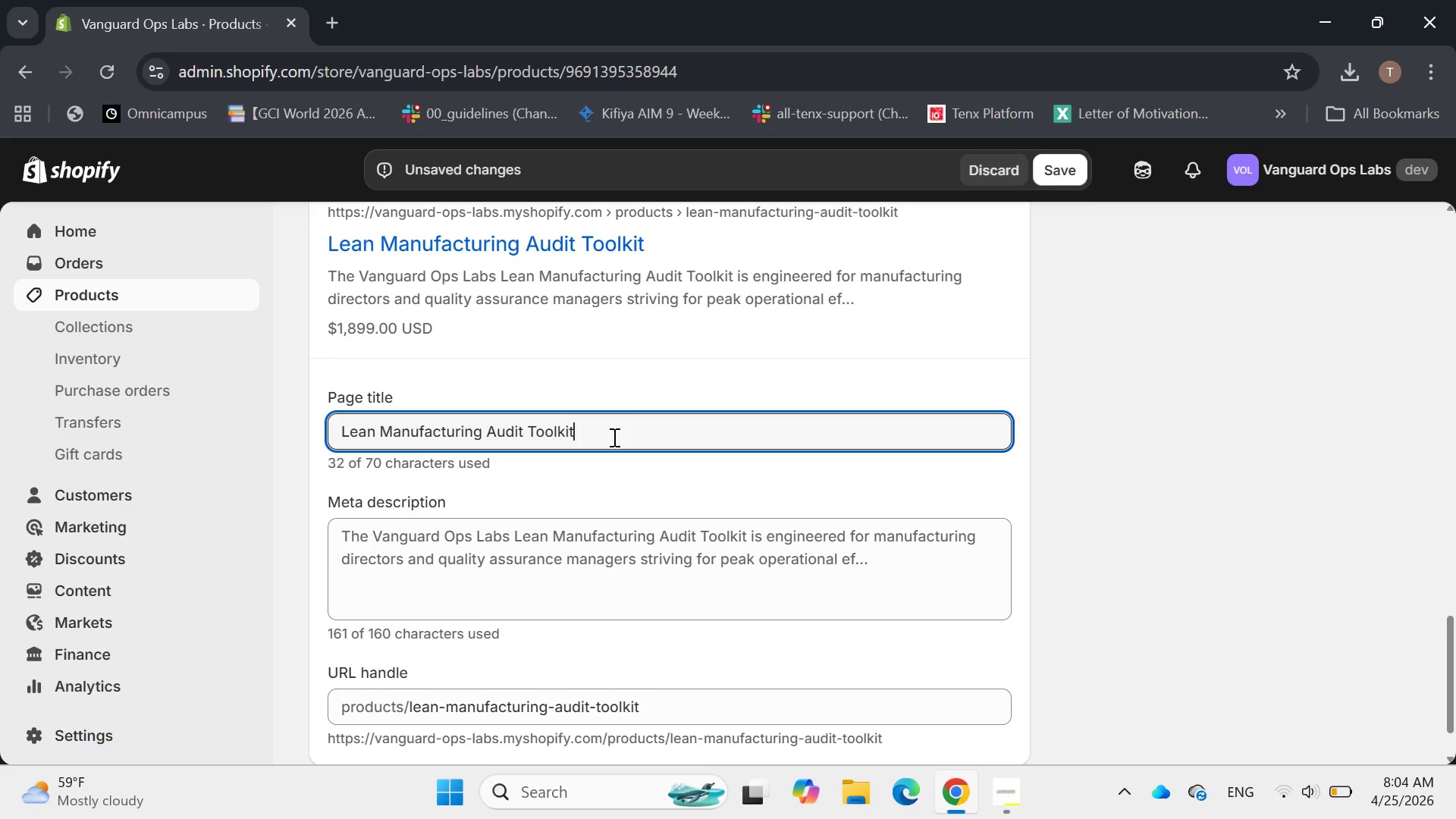 
key(Space)
 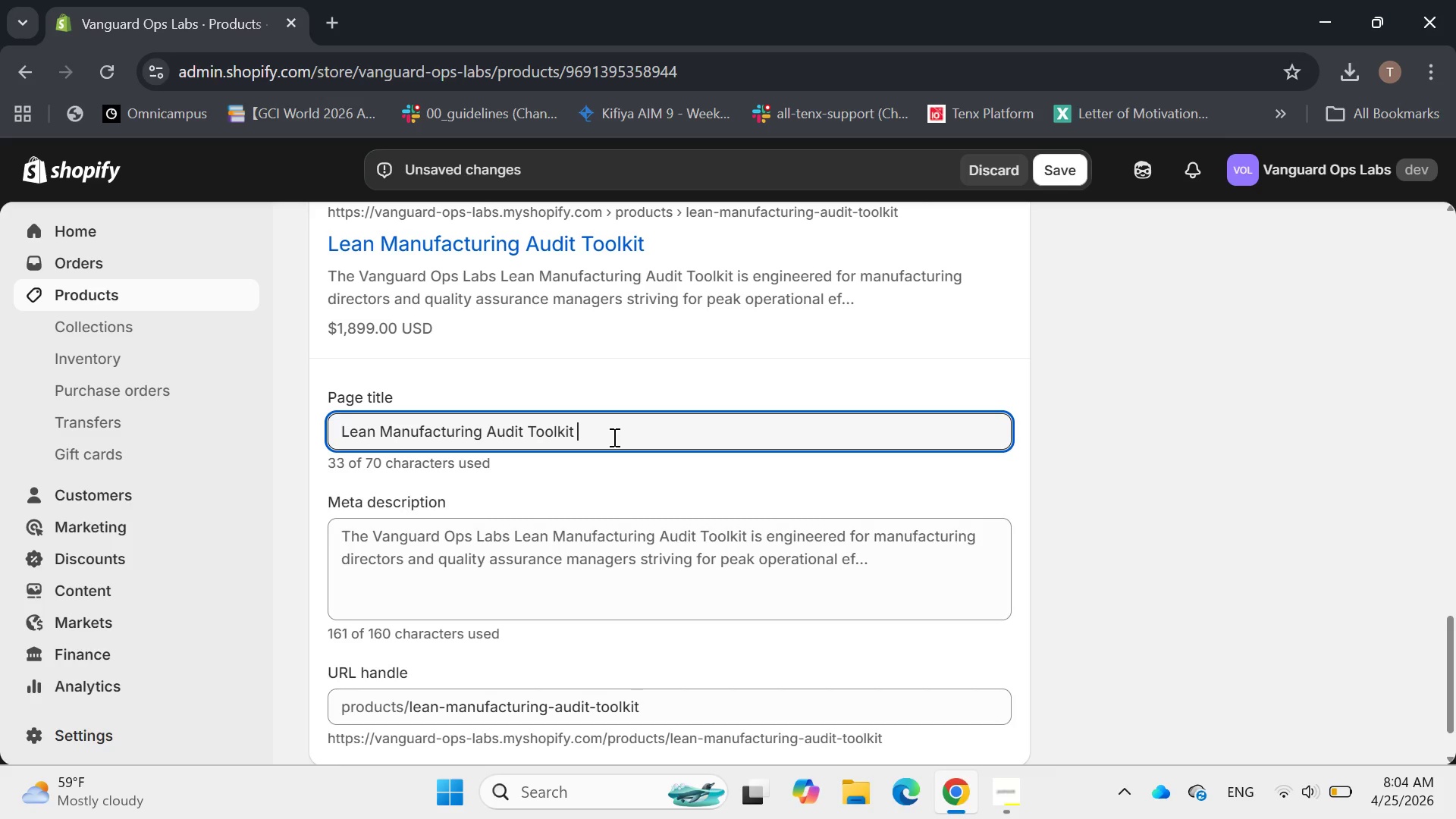 
wait(5.98)
 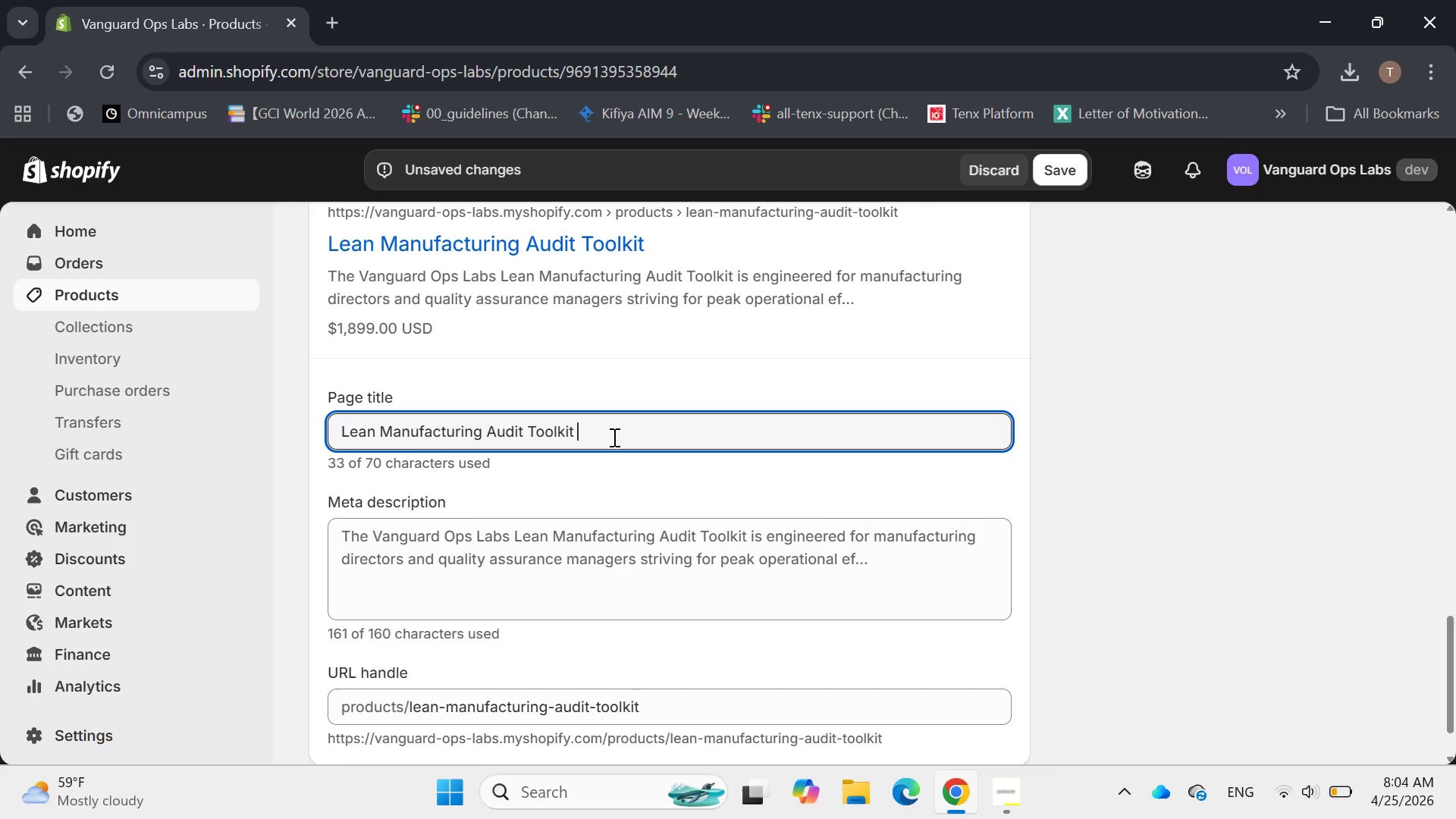 
type(| Booste)
key(Backspace)
key(Backspace)
type(t Procus)
key(Backspace)
key(Backspace)
key(Backspace)
type(duction Effec)
key(Backspace)
key(Backspace)
type(icie)
 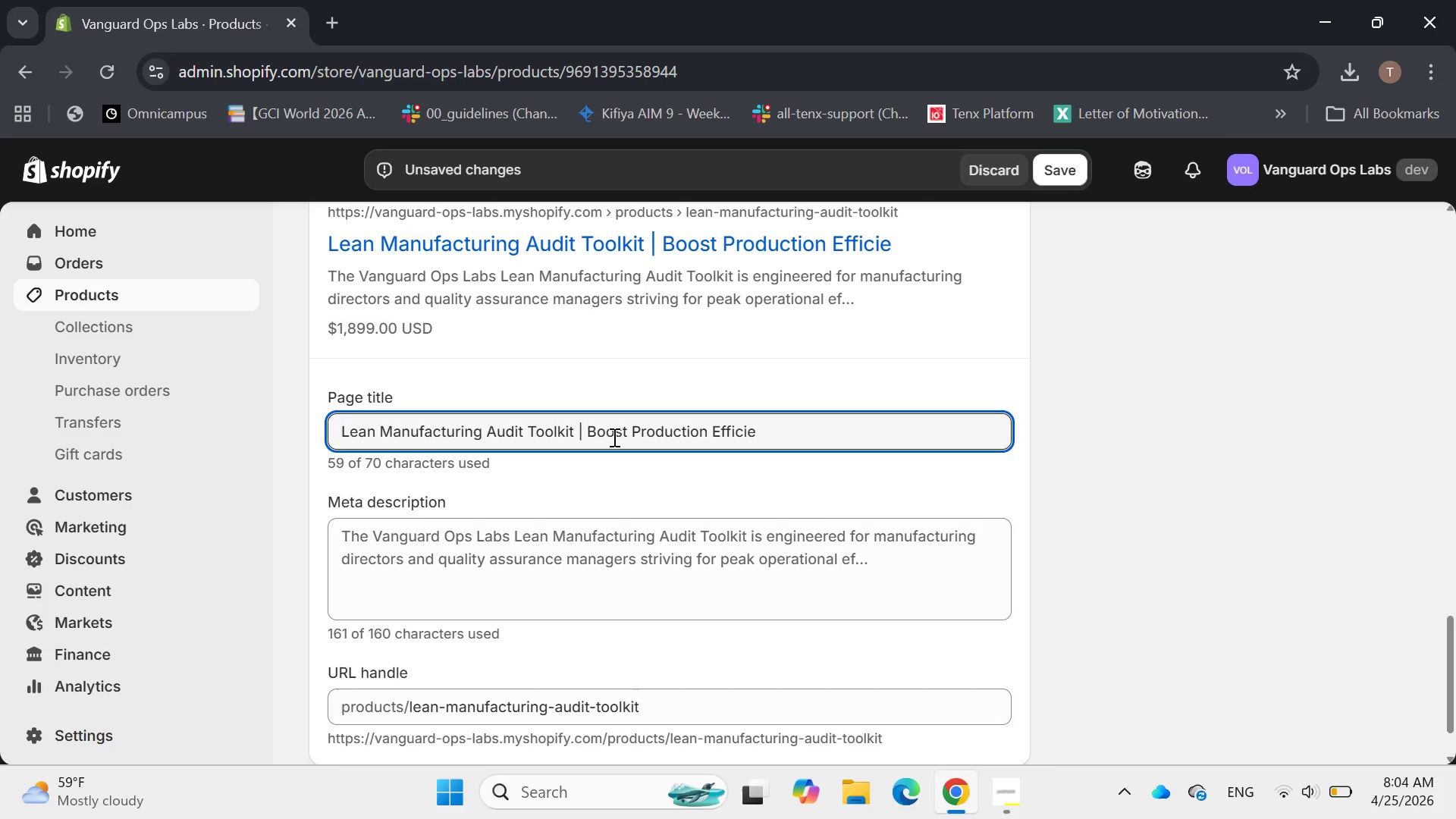 
type(cy )
 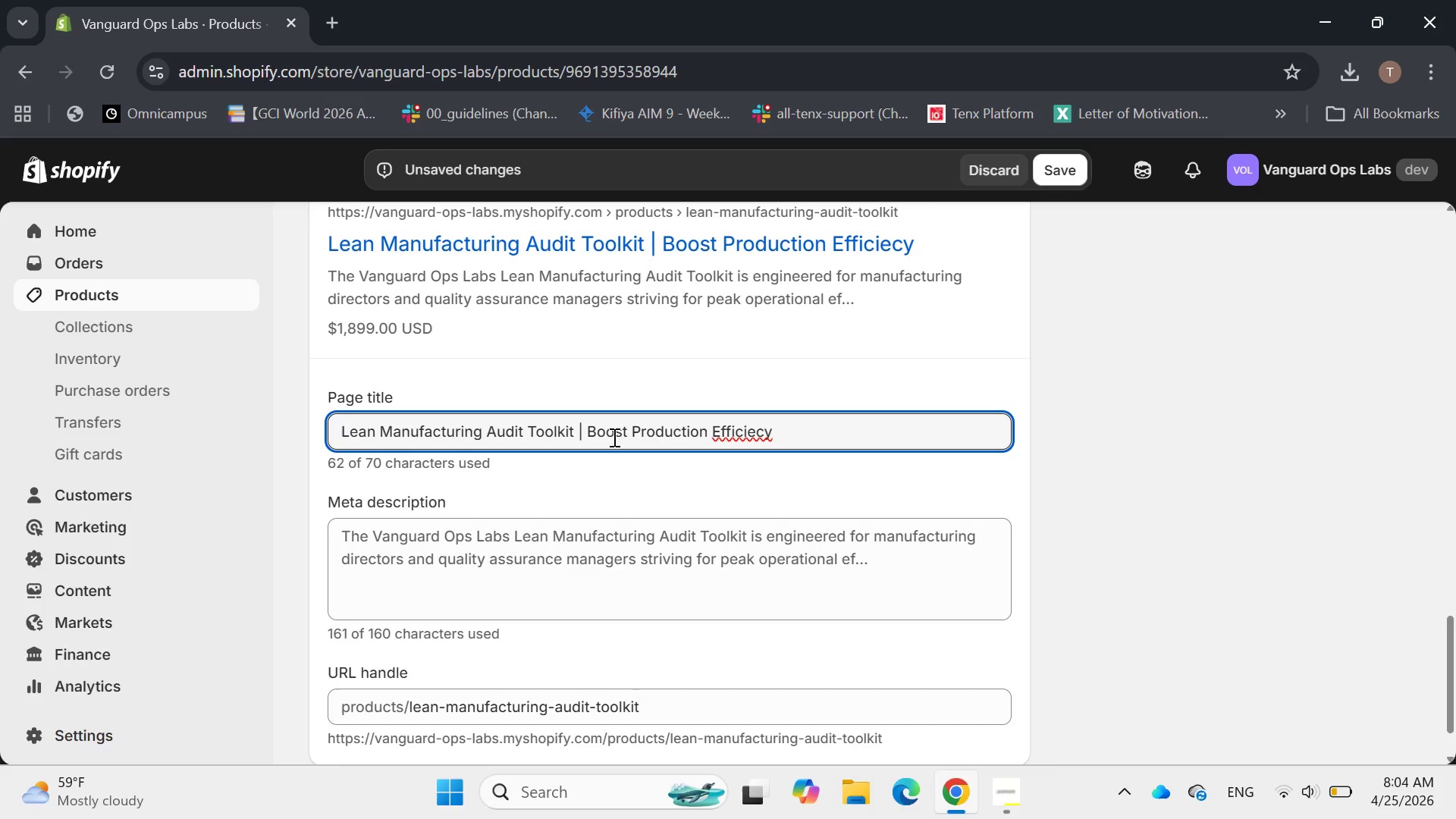 
wait(5.22)
 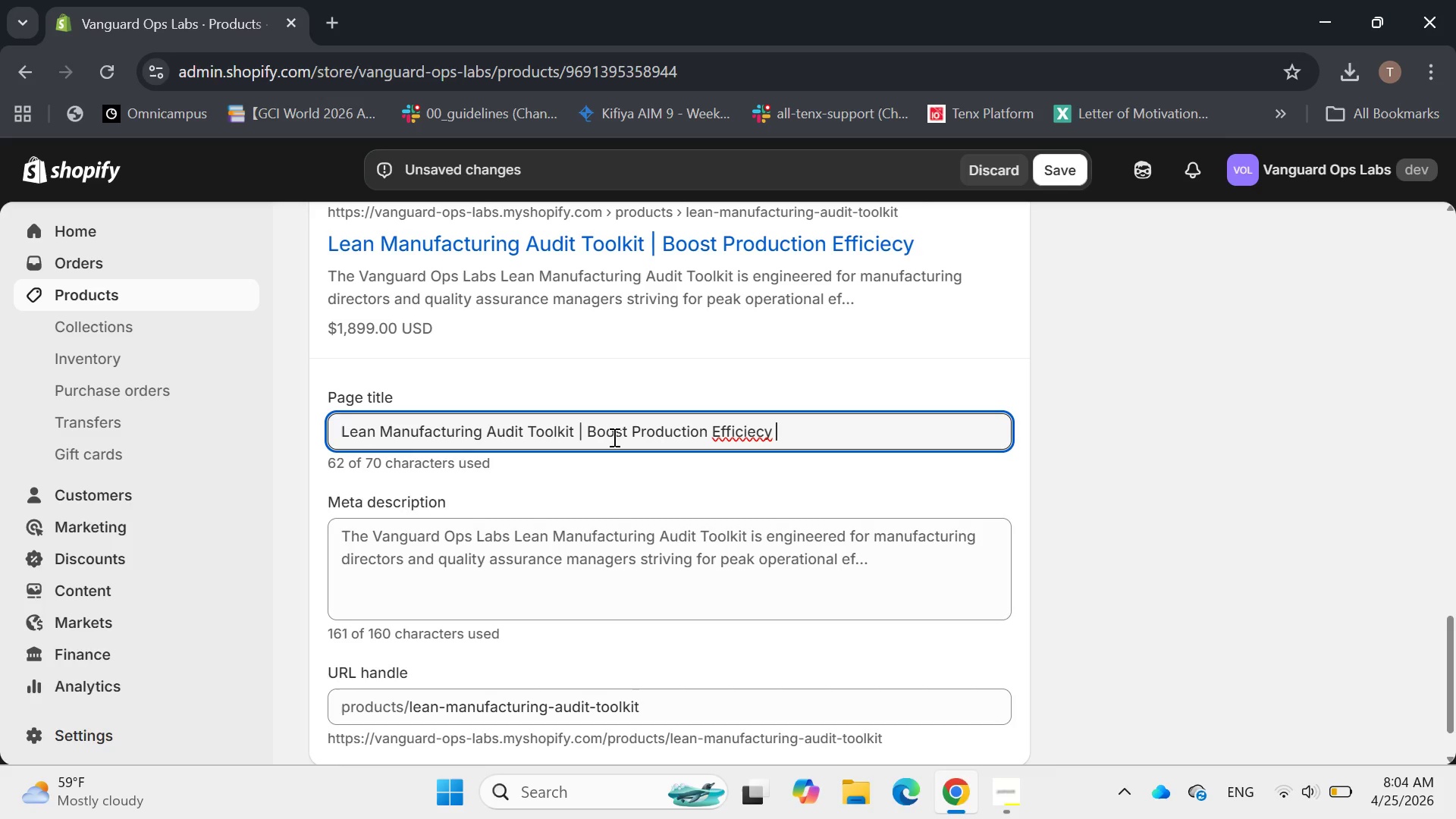 
key(Backspace)
 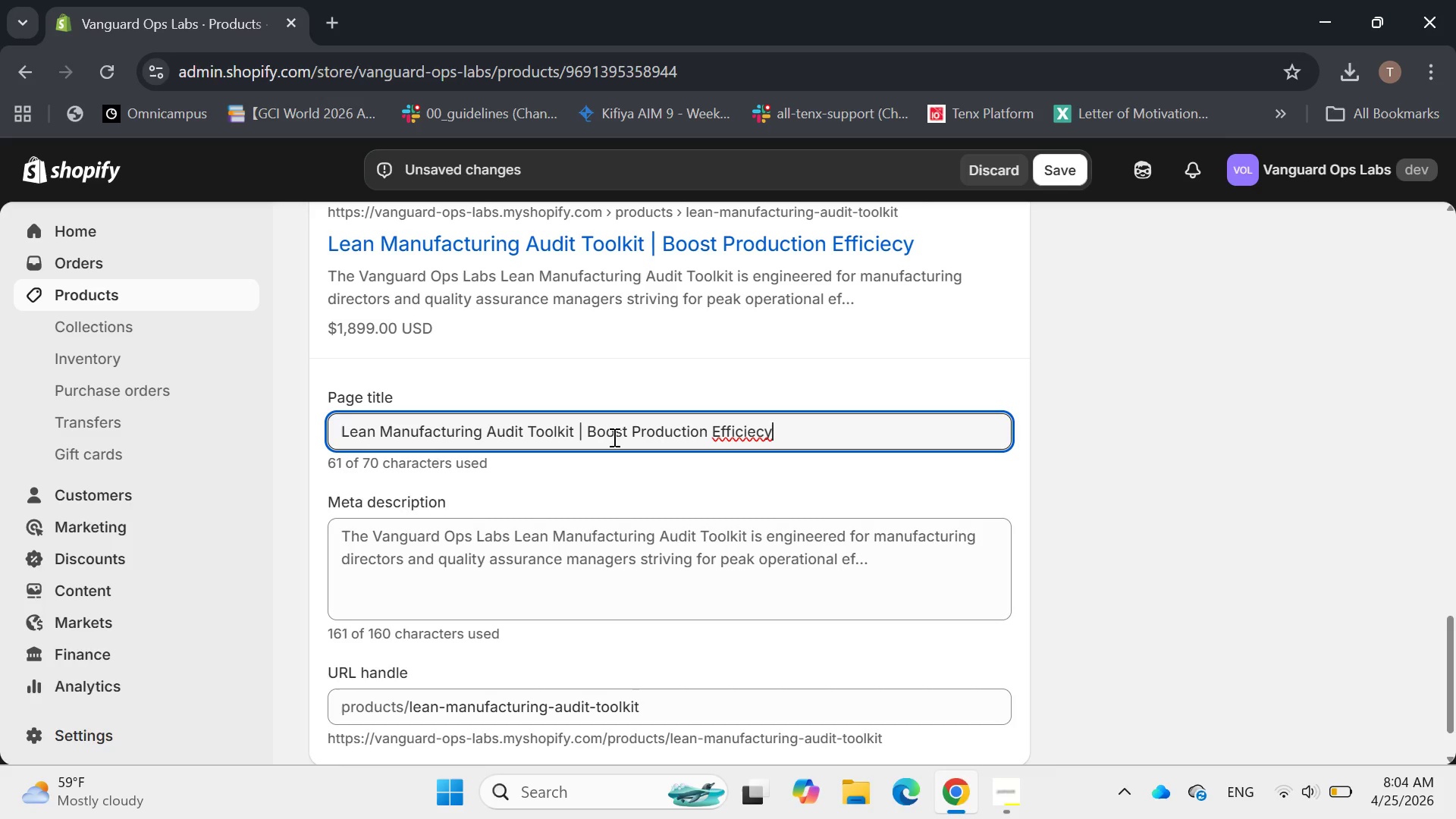 
key(Backspace)
key(Backspace)
type(ncy)
 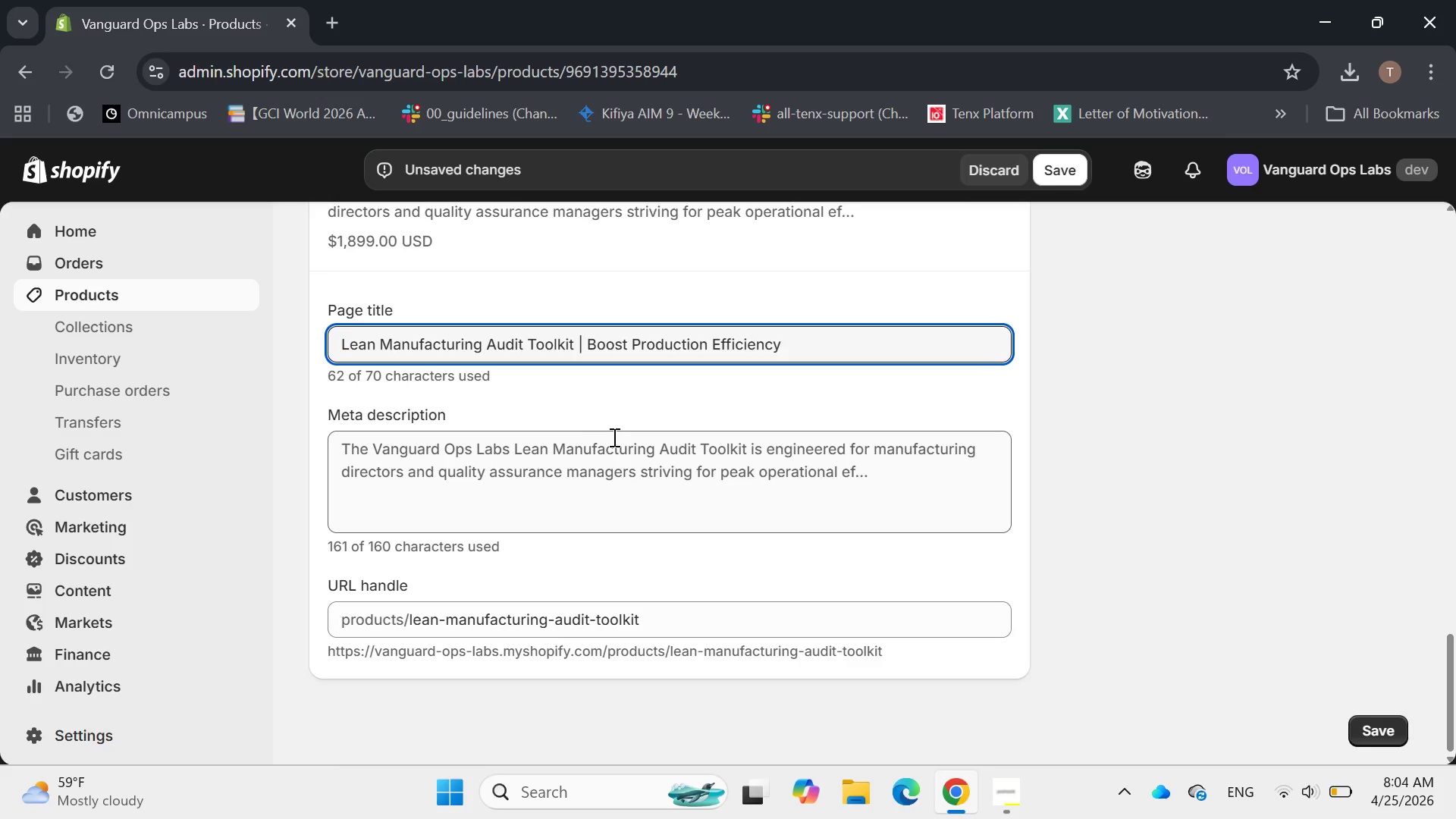 
left_click([538, 447])
 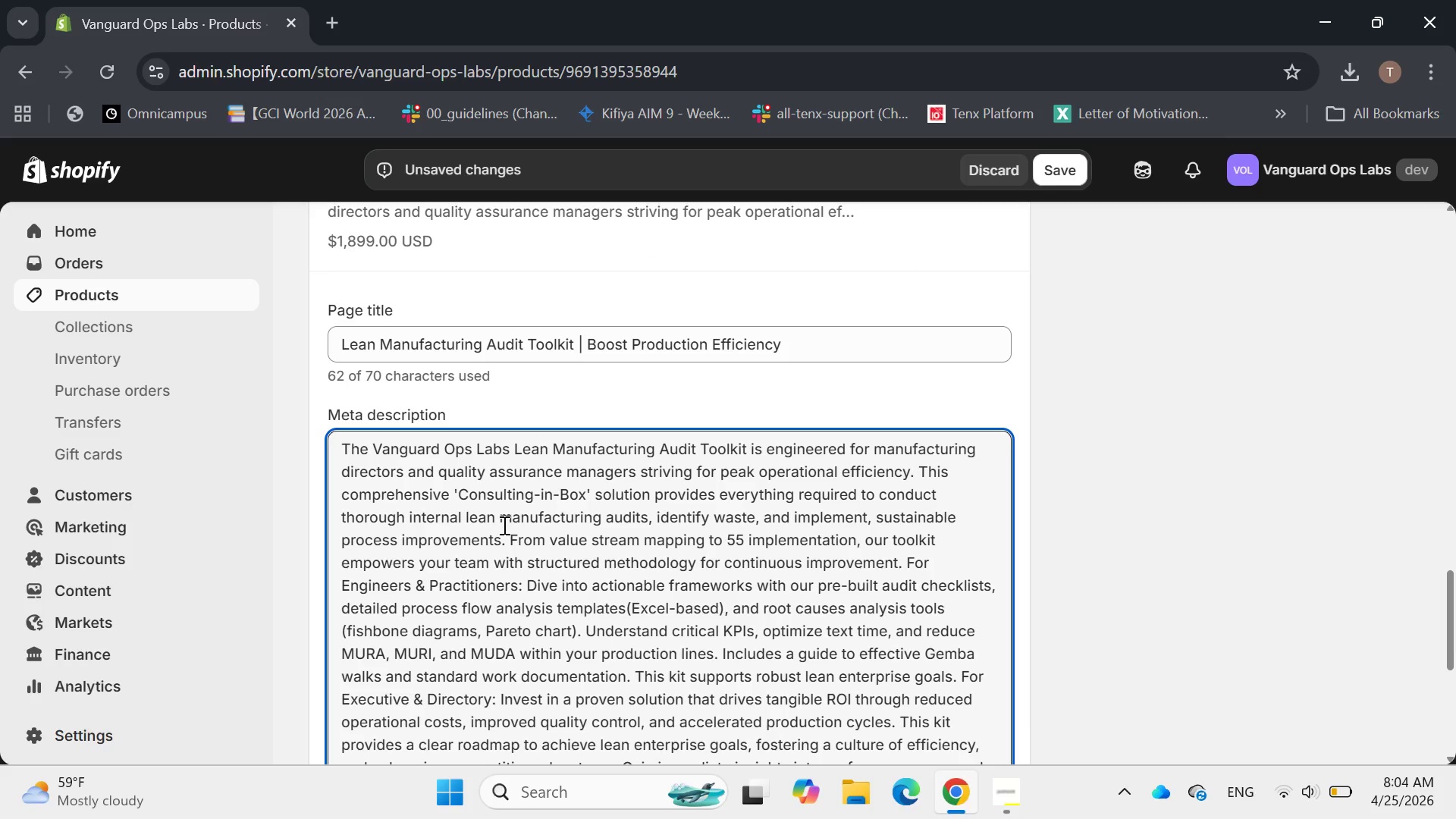 
left_click([501, 526])
 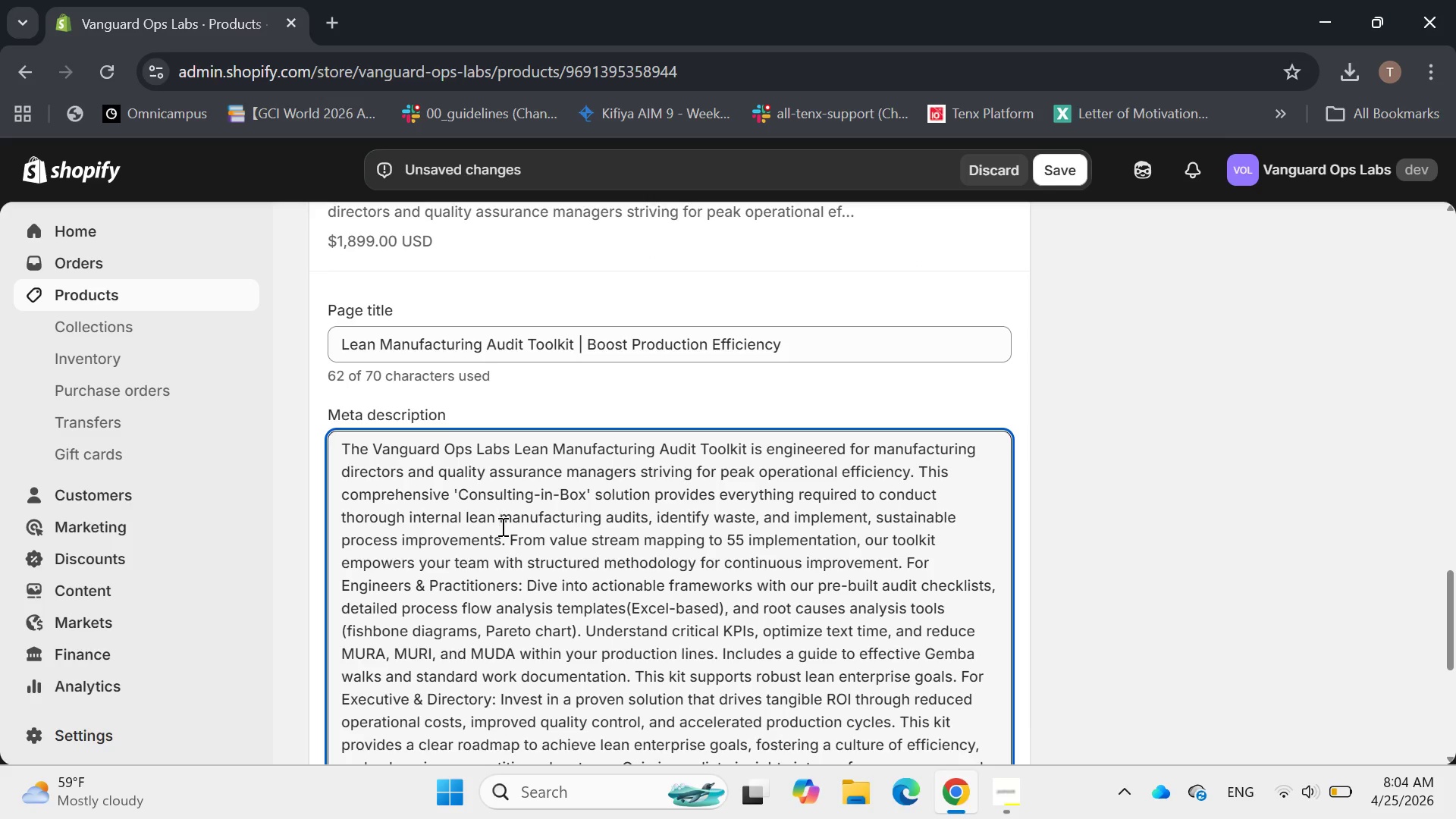 
key(Control+A)
 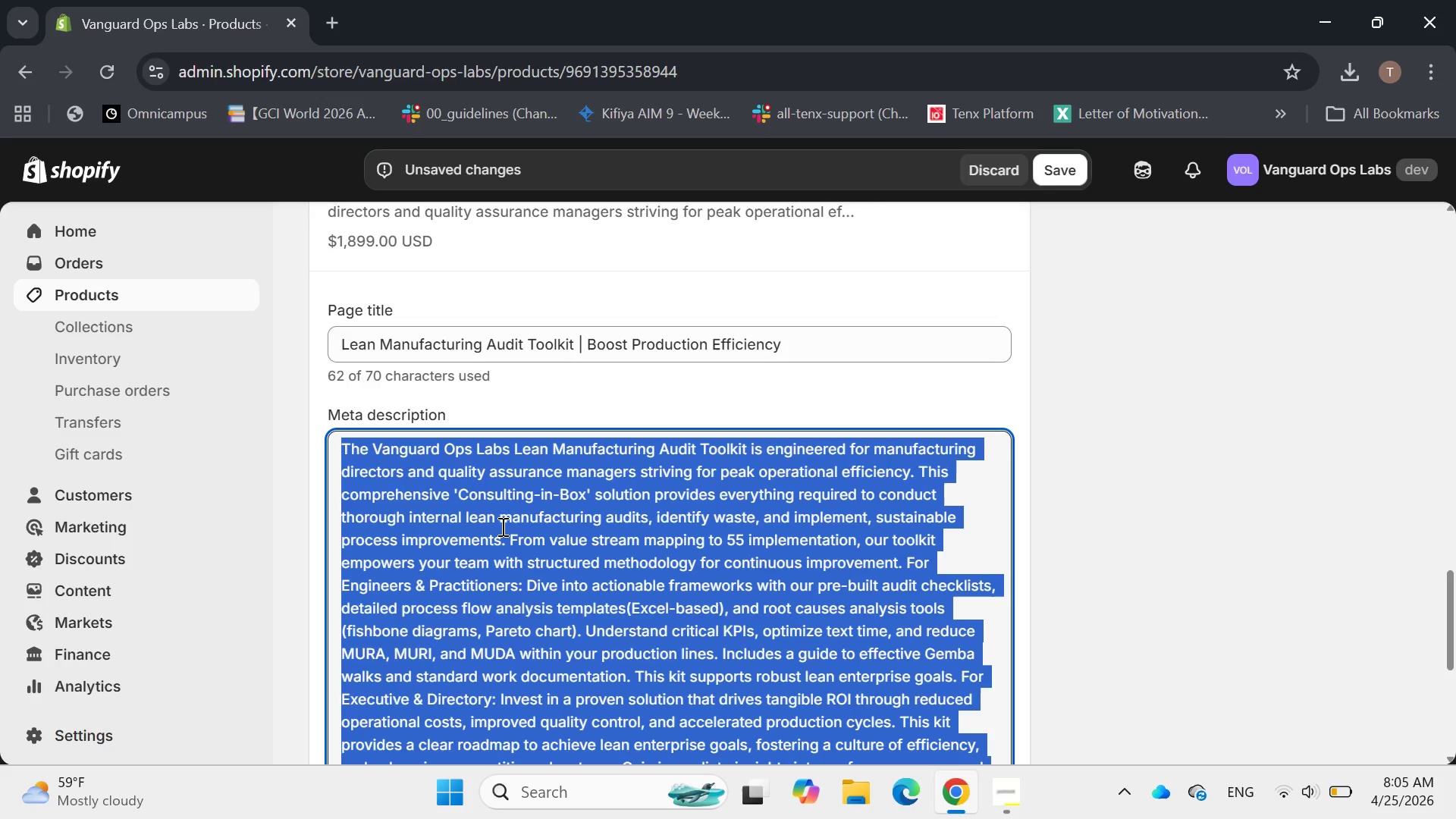 
key(Backspace)
 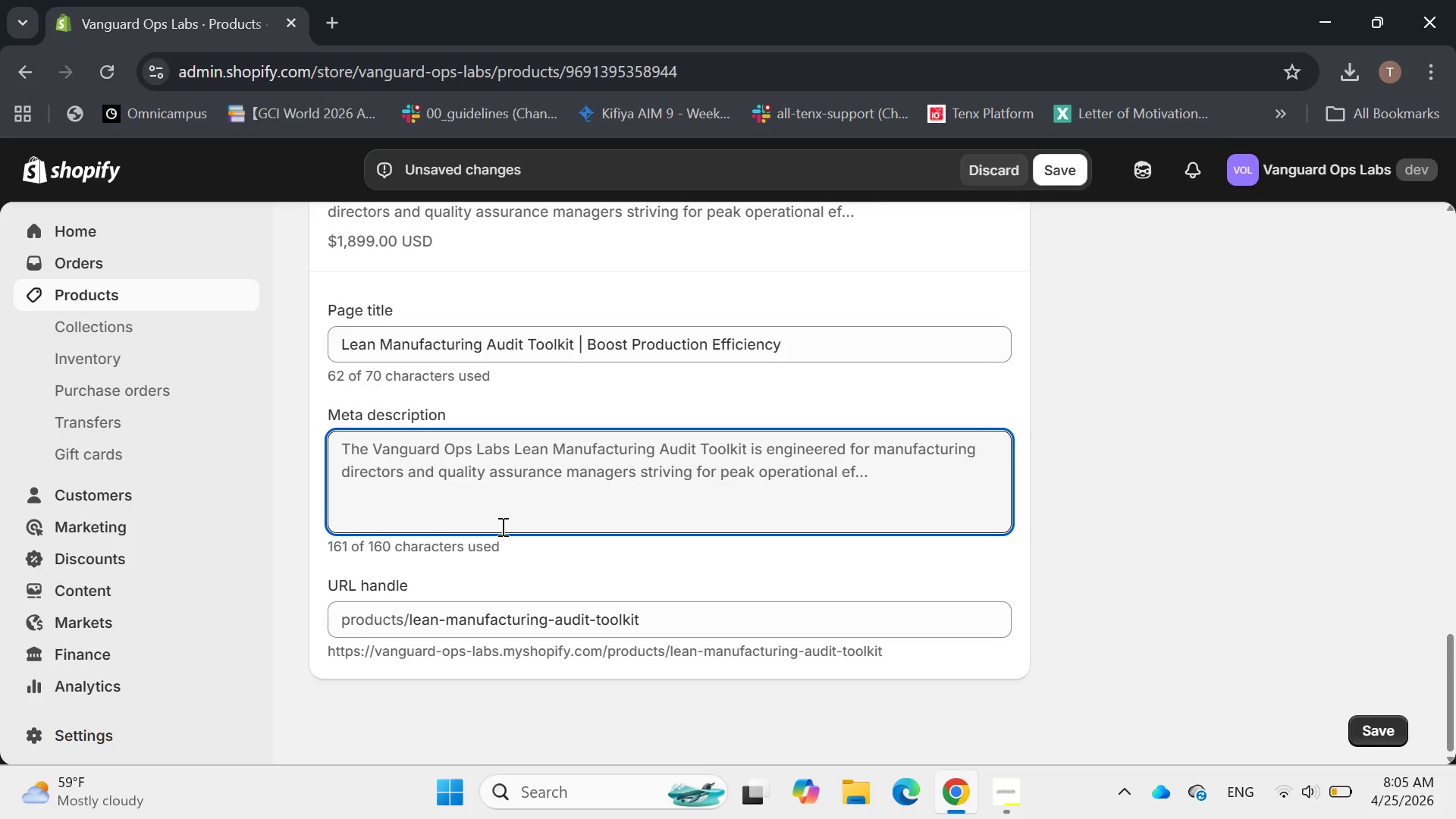 
type(Maximize production effective)
 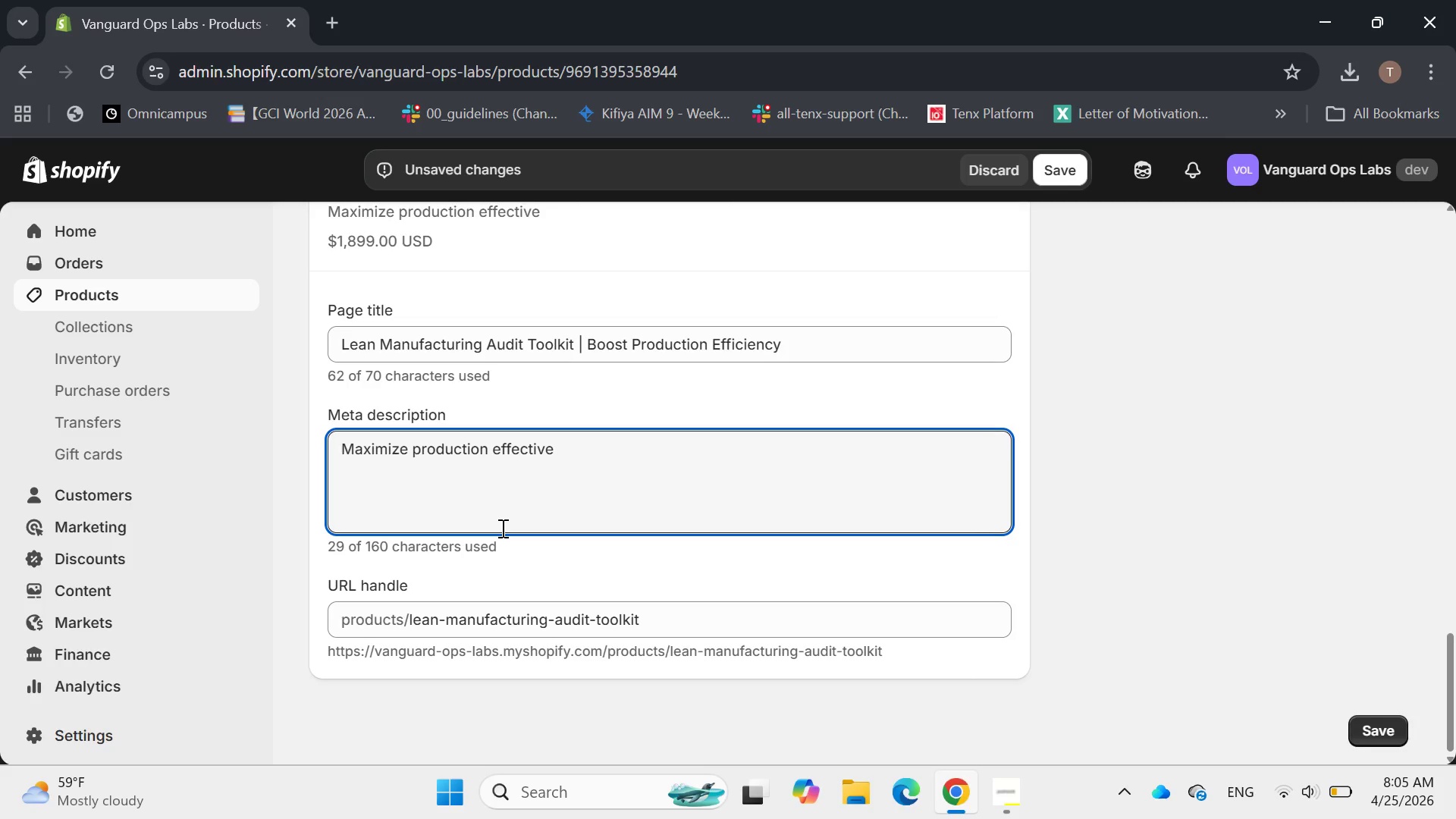 
wait(5.56)
 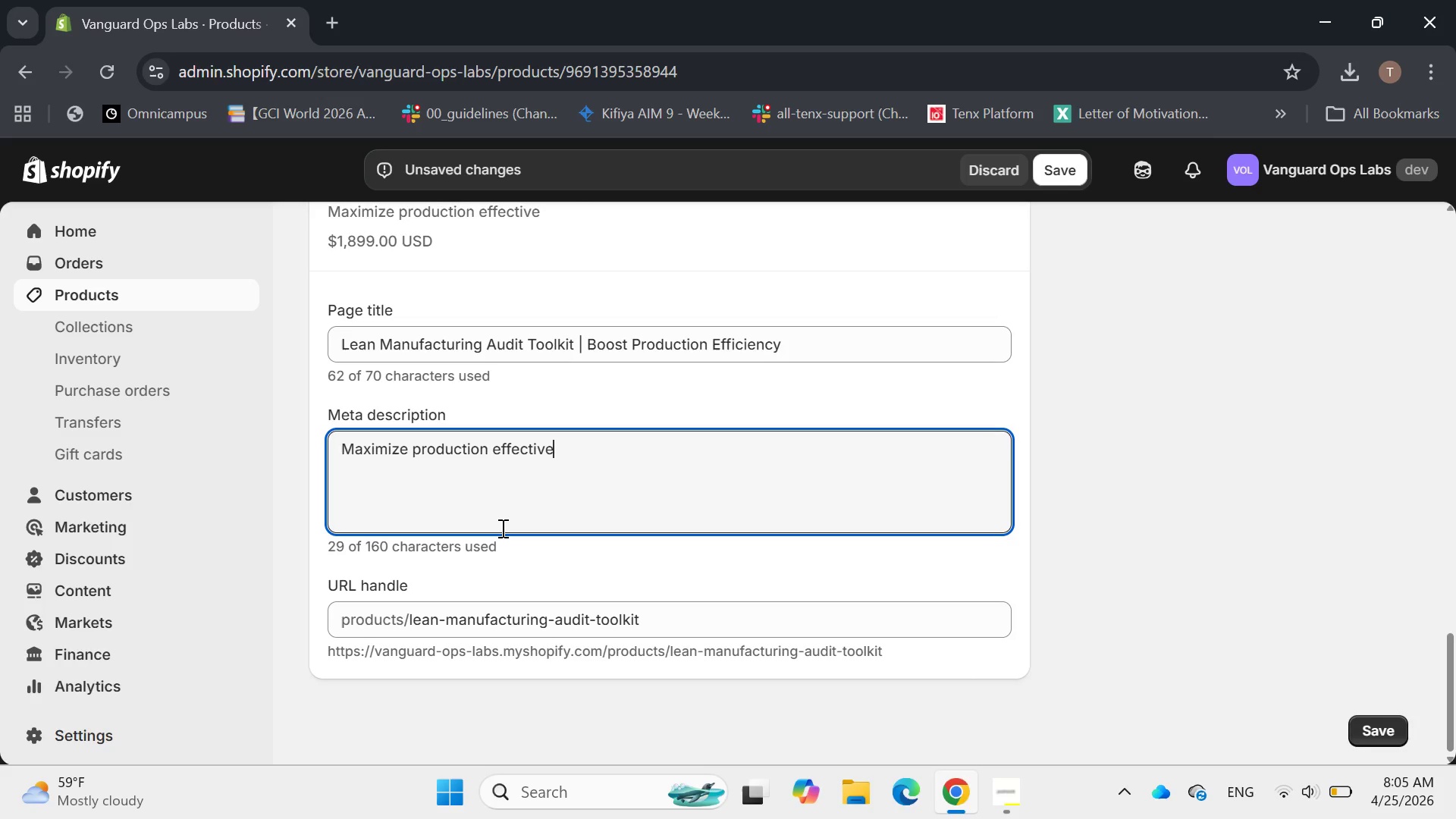 
key(Backspace)
key(Backspace)
key(Backspace)
key(Backspace)
type(iecy)
 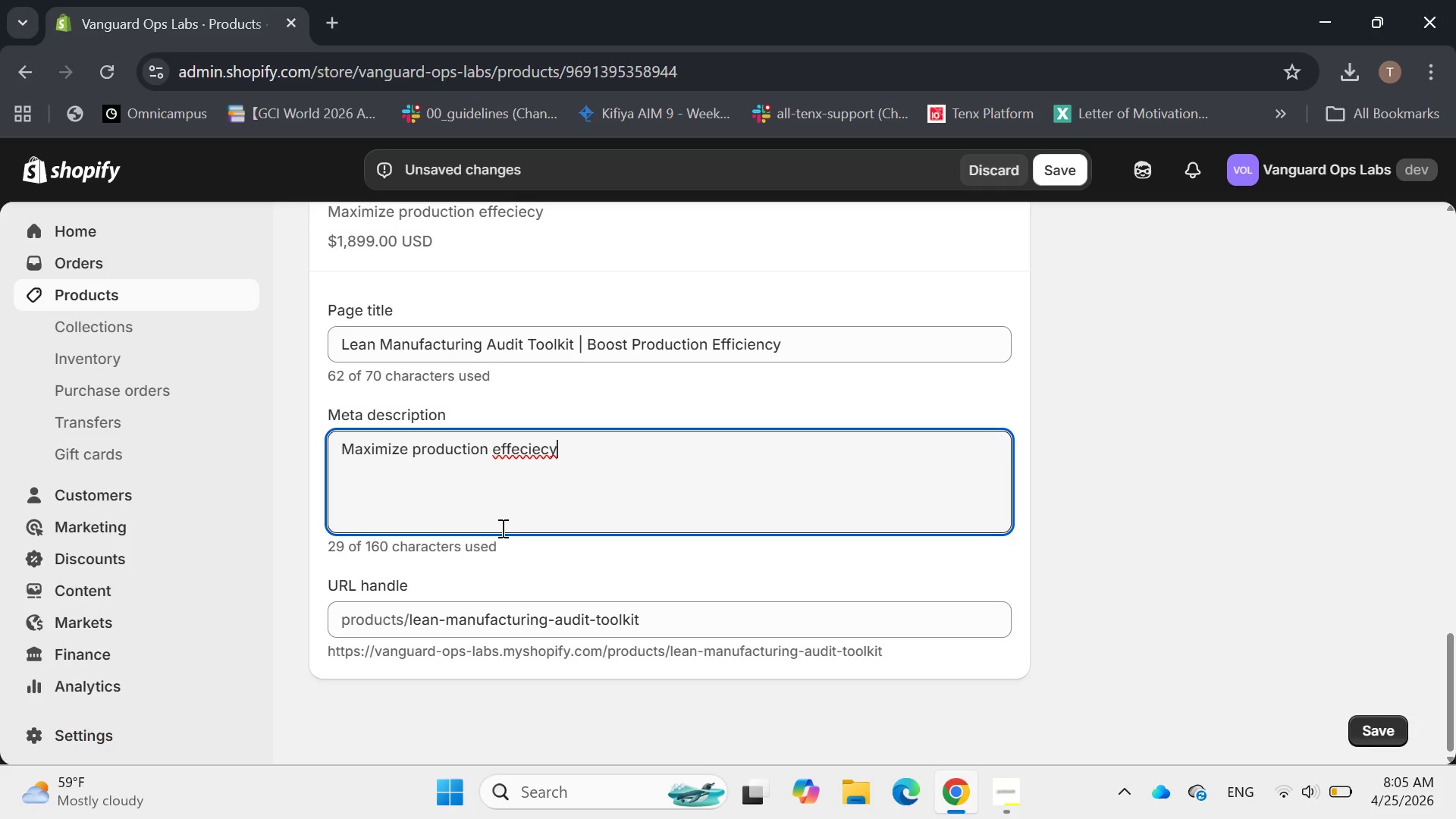 
key(Backspace)
key(Backspace)
type(ncy )
 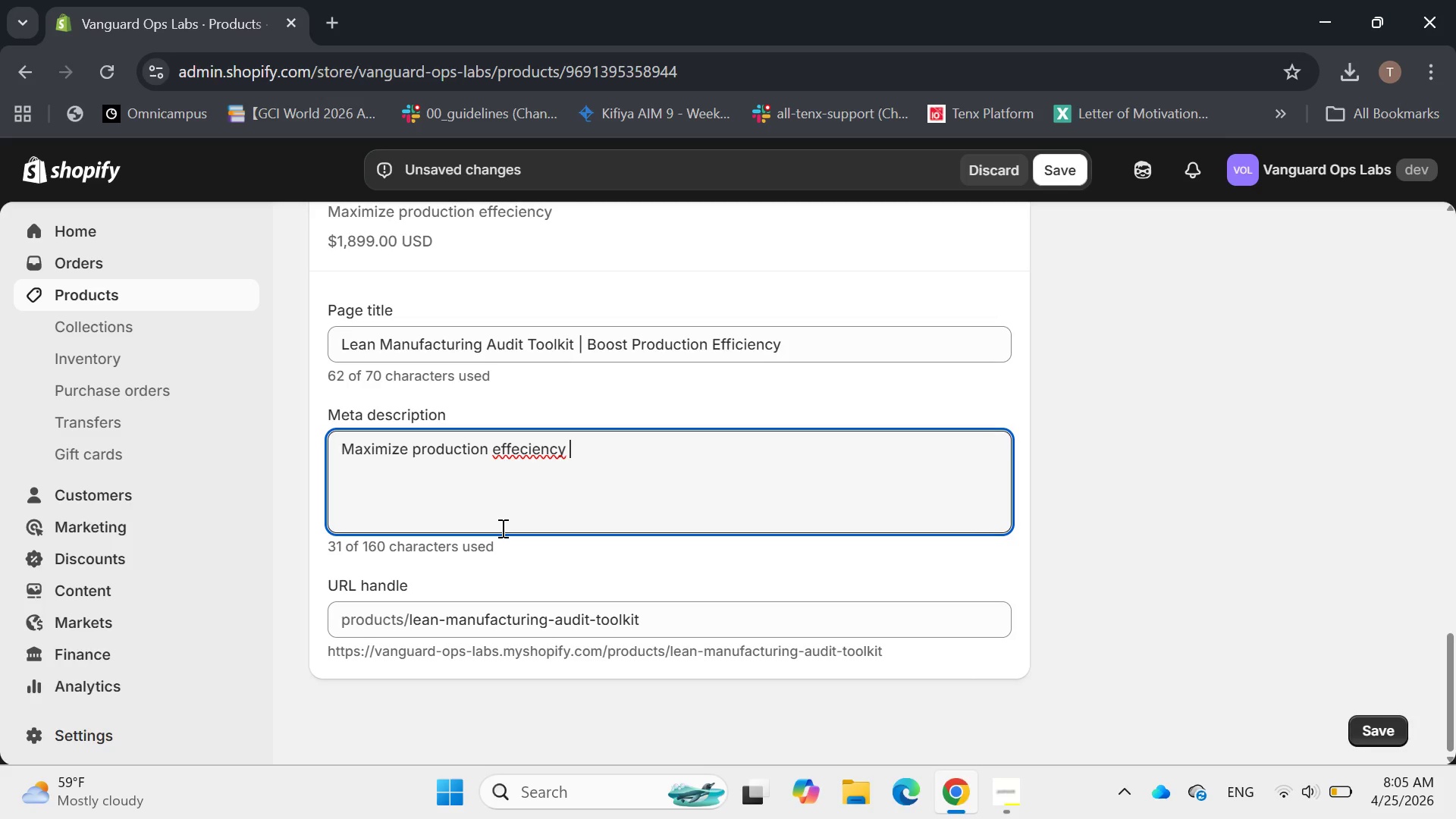 
hold_key(key=ArrowLeft, duration=0.67)
 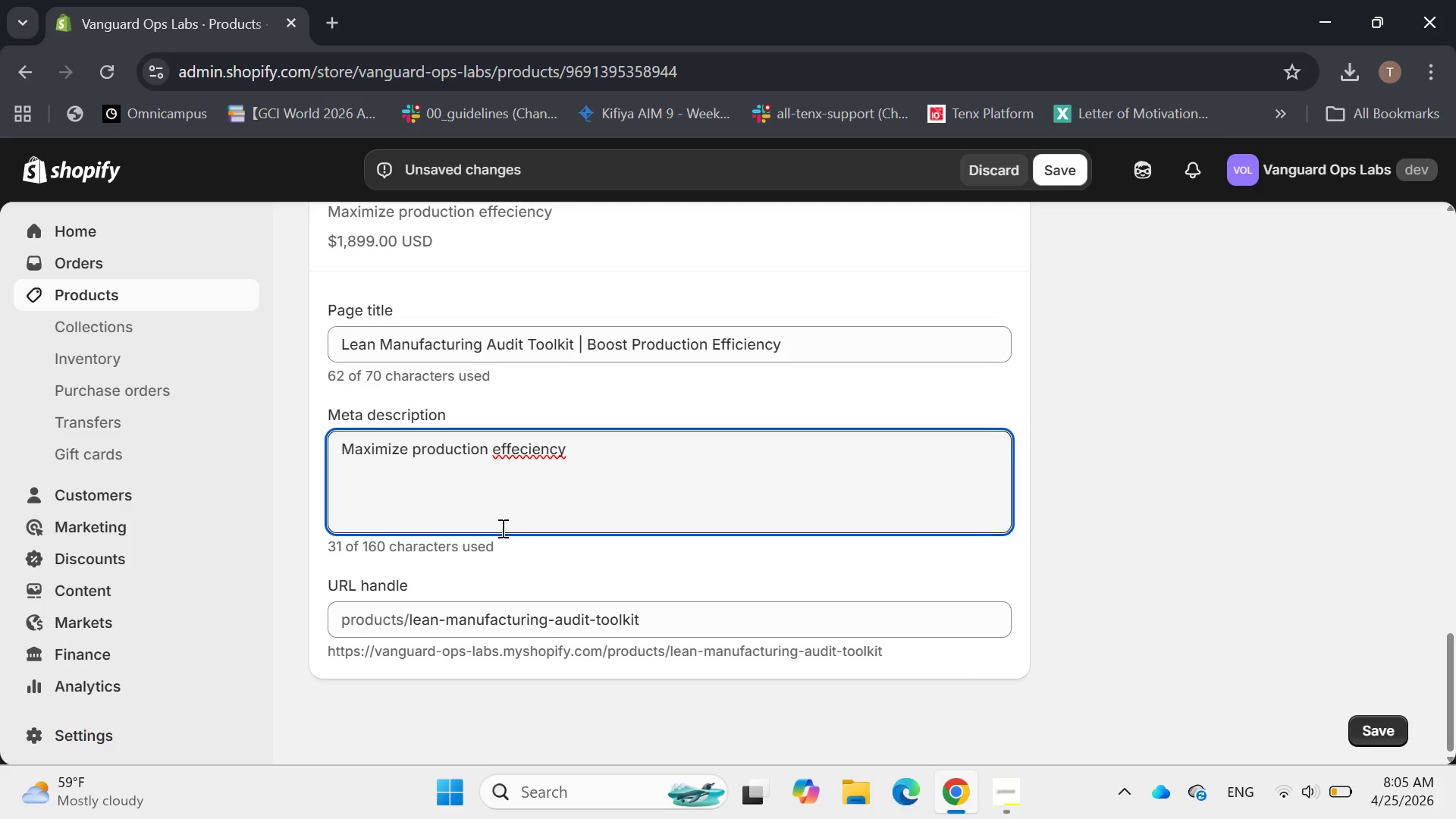 
key(Backspace)
 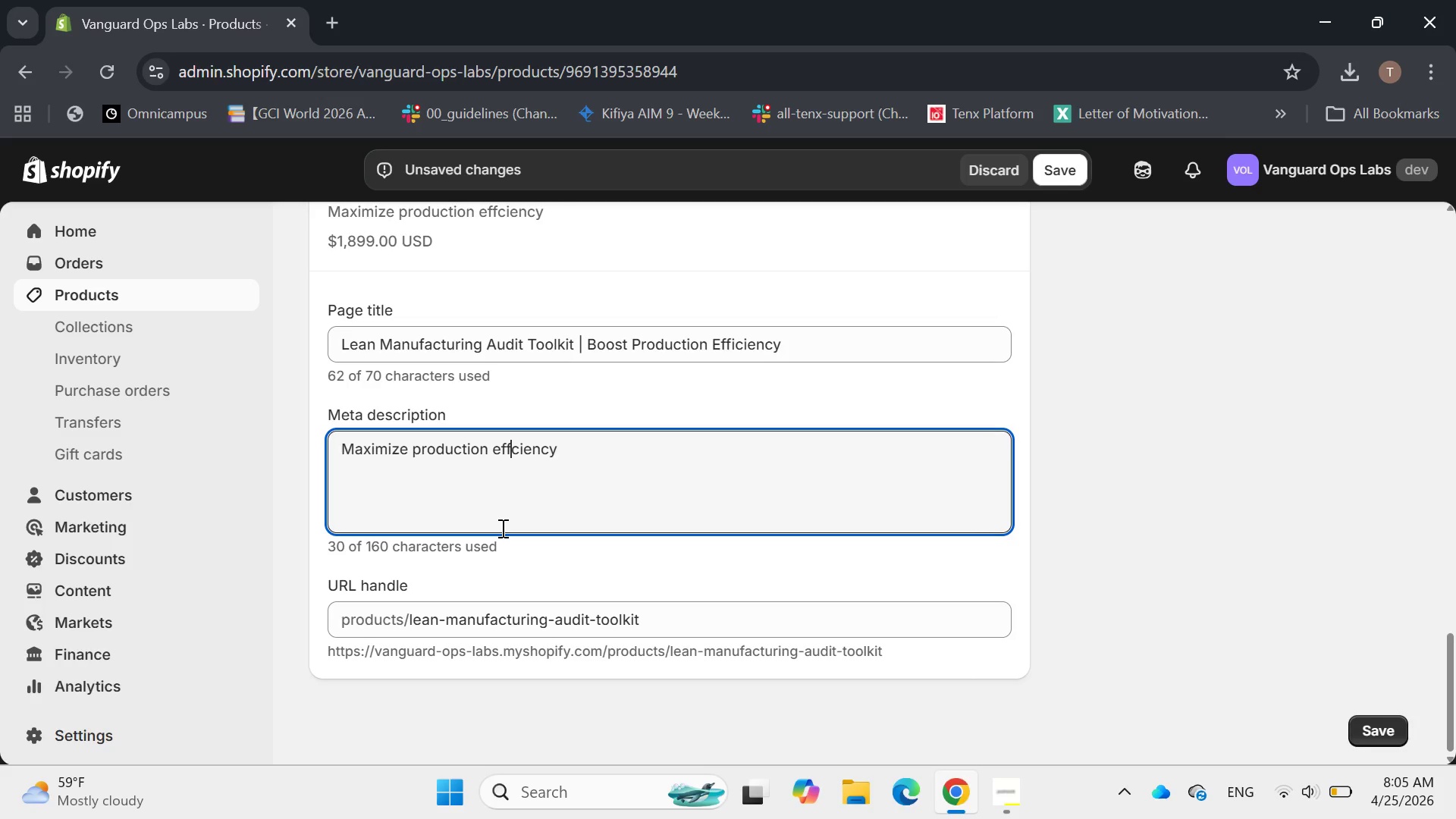 
key(I)
 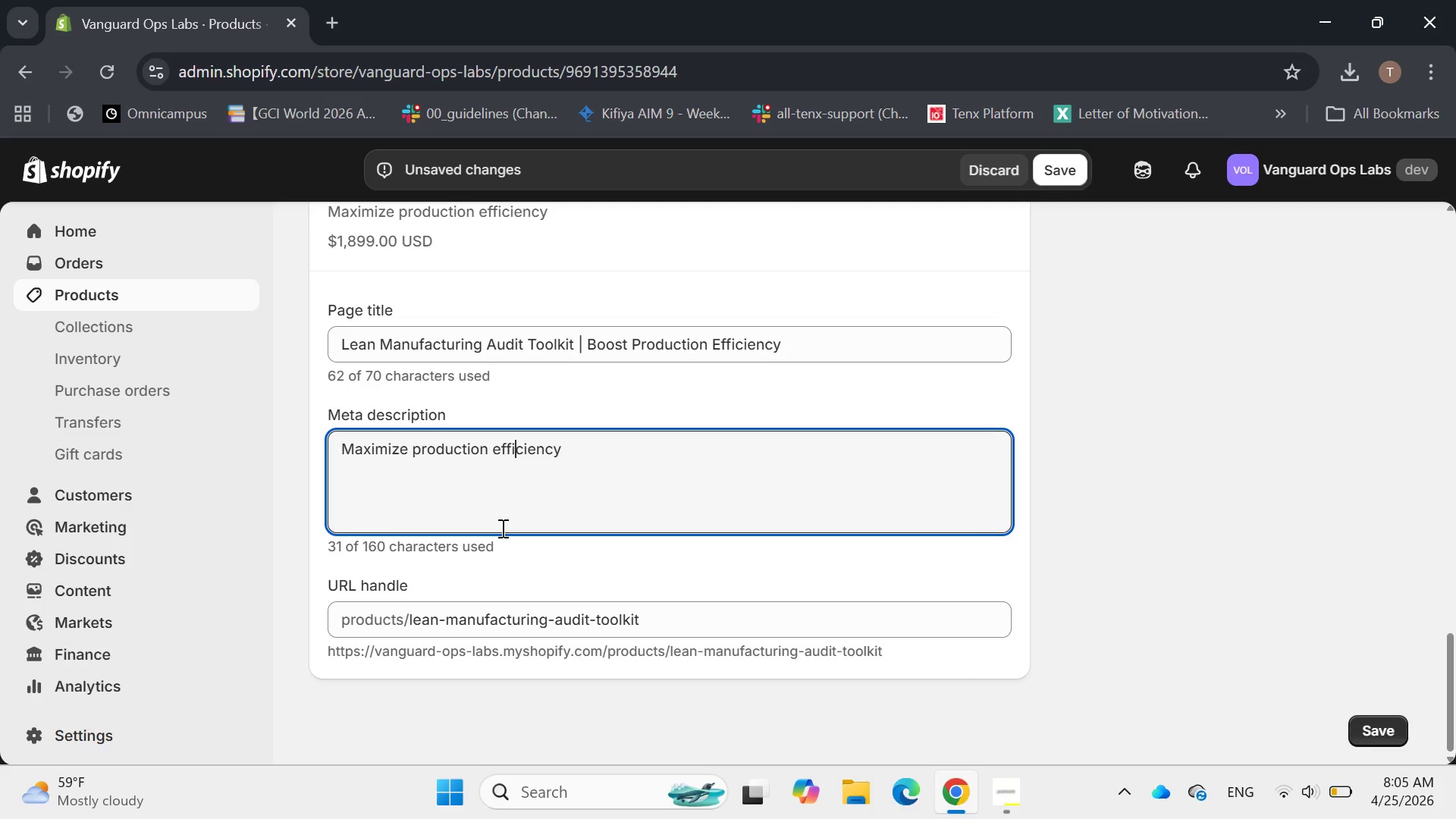 
hold_key(key=ArrowRight, duration=0.83)
 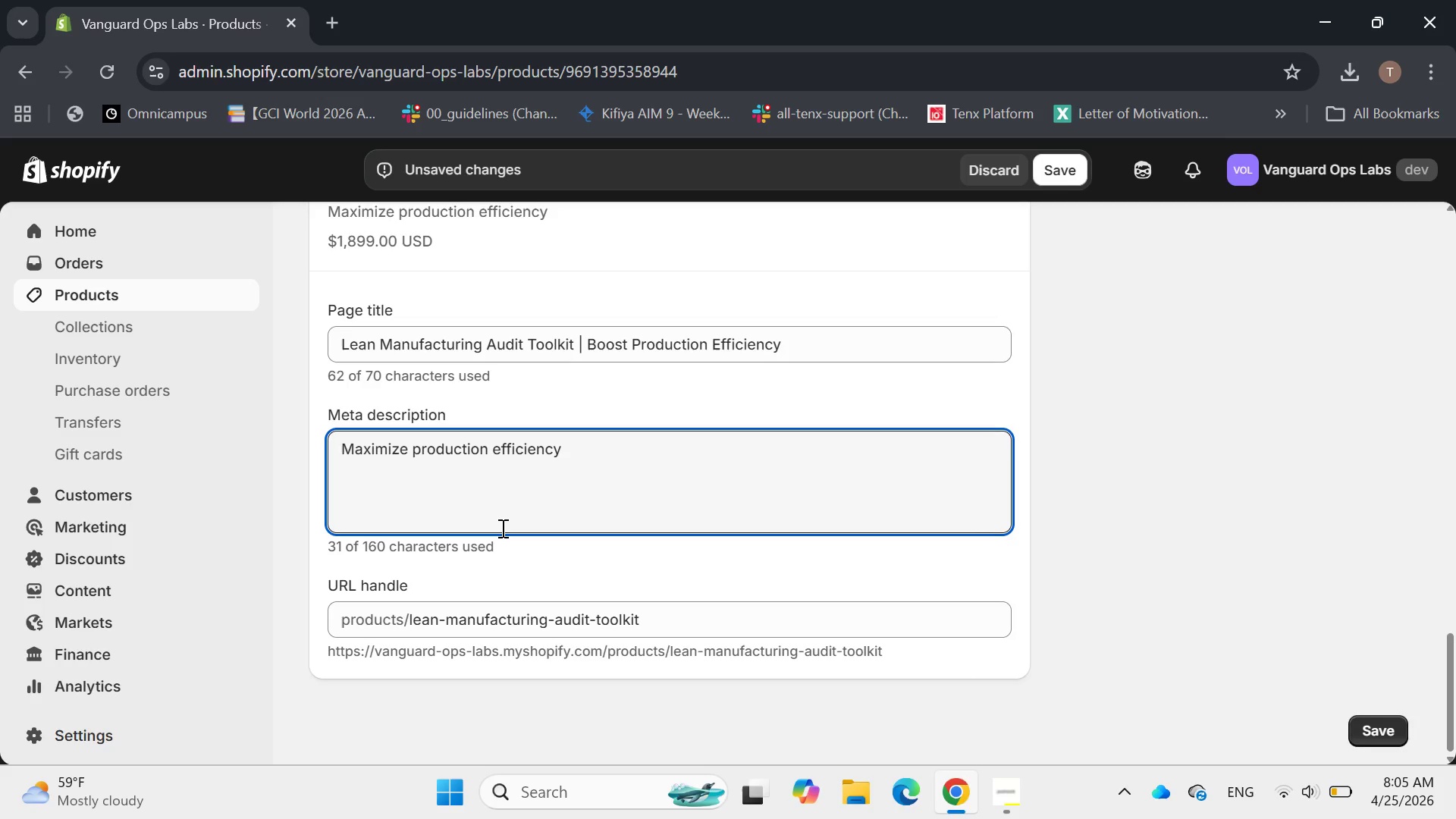 
type(with our Lean Manufacturing Audit Tpo)
key(Backspace)
key(Backspace)
type(oolkit)
 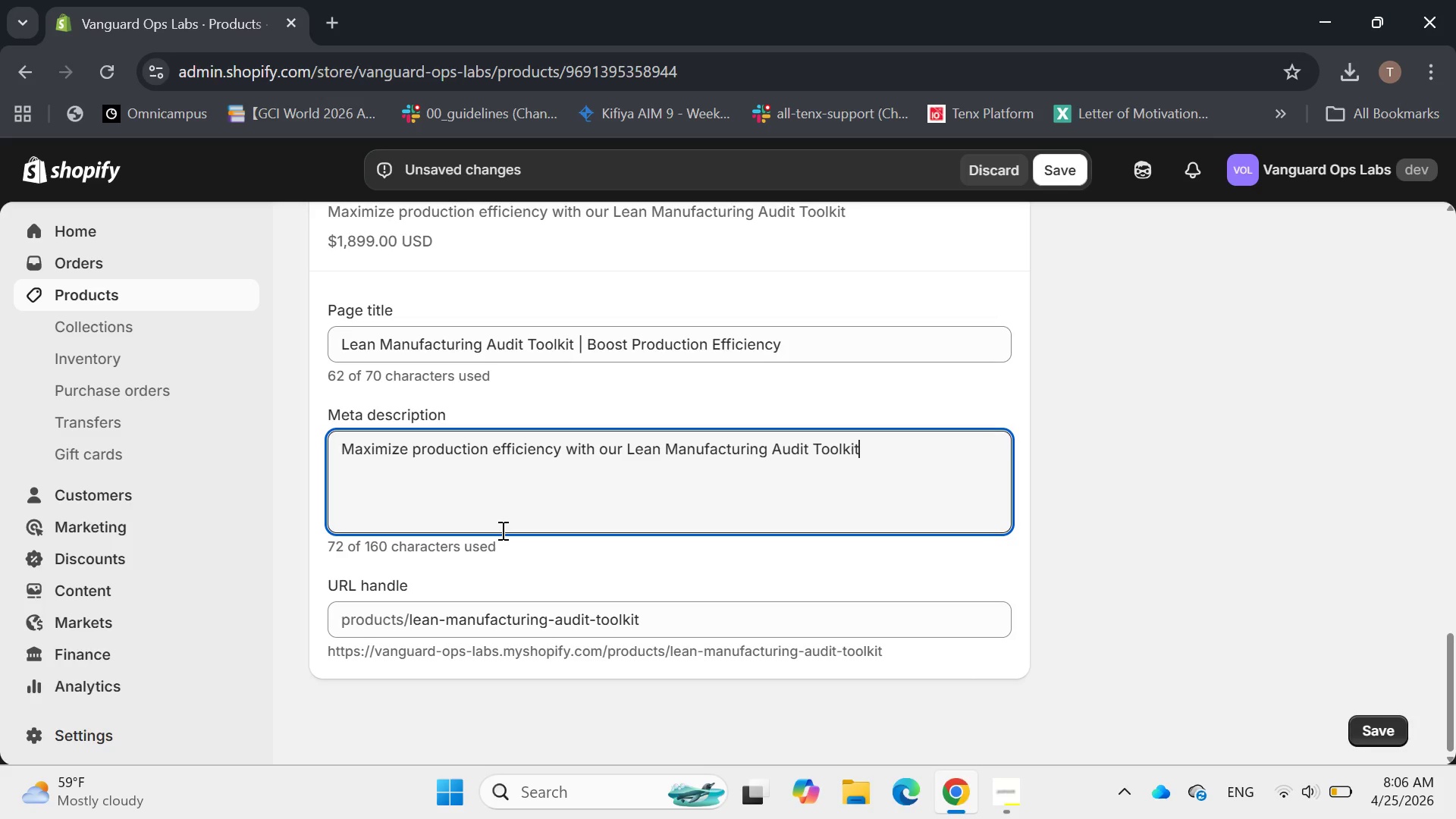 
type(. Get Pranct)
key(Backspace)
key(Backspace)
key(Backspace)
type(ctise)
 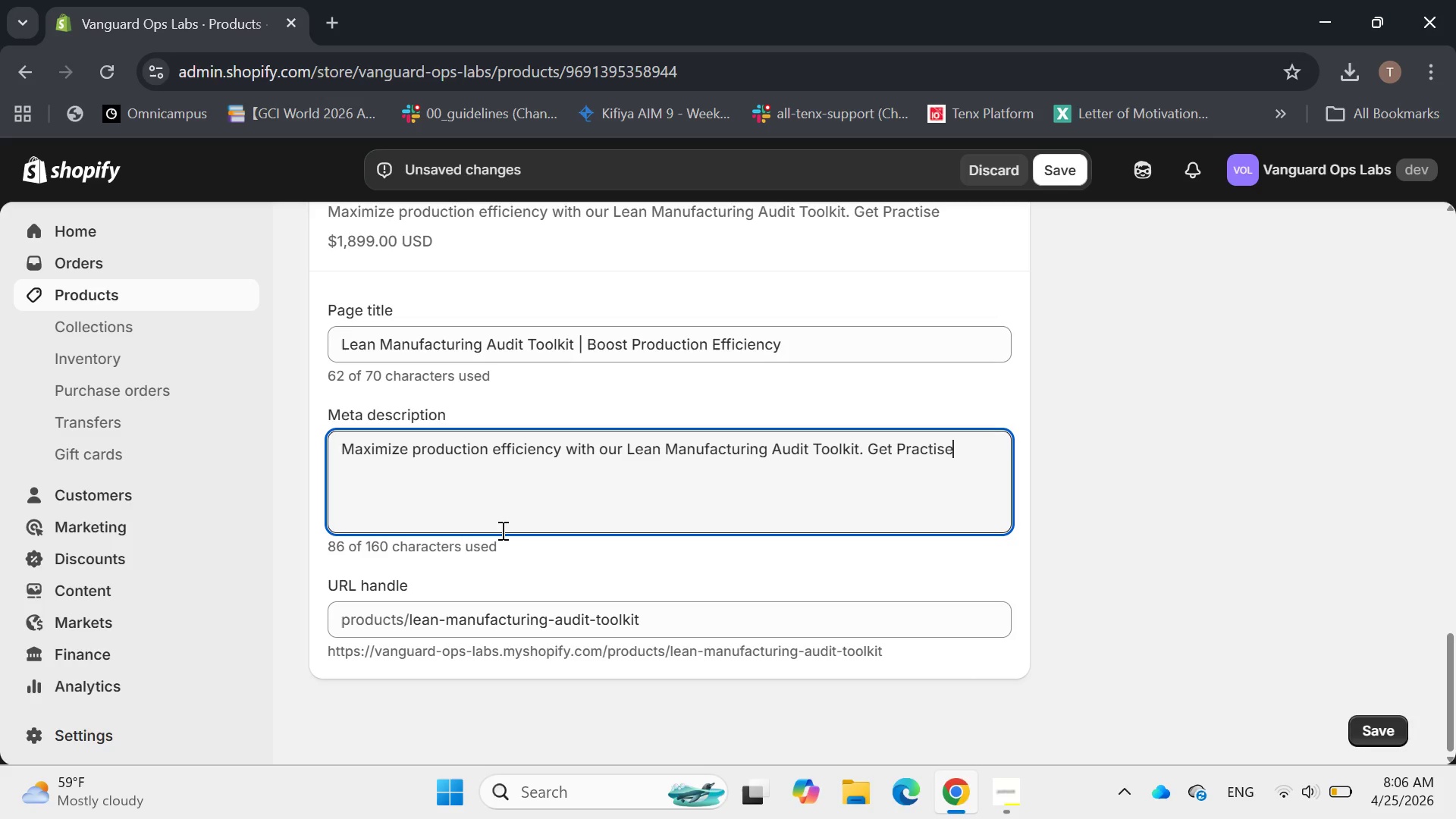 
key(Backspace)
key(Backspace)
type(cal audit tools)
 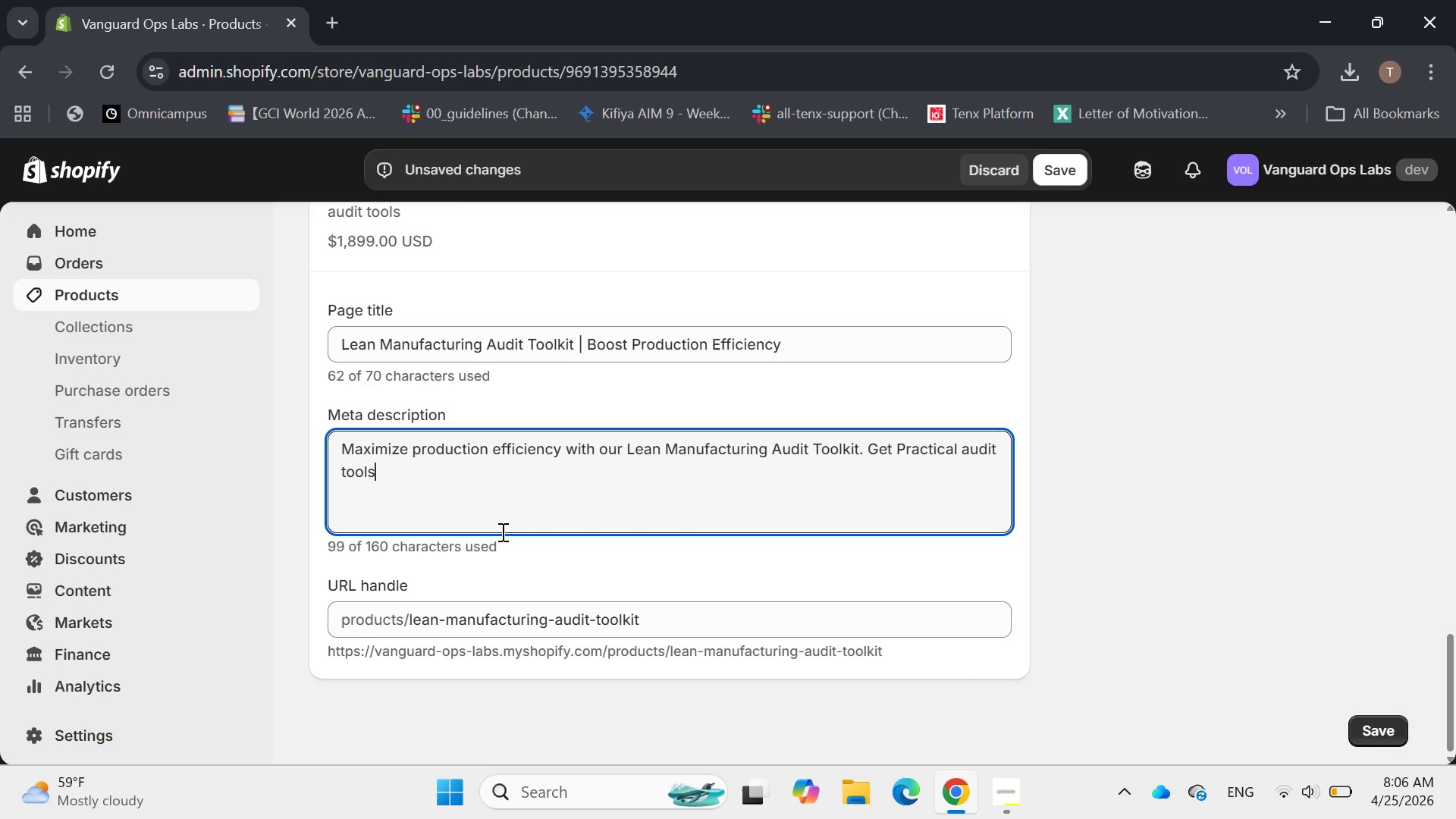 
type(, Exe)
key(Backspace)
type(cel templates, and framework)
 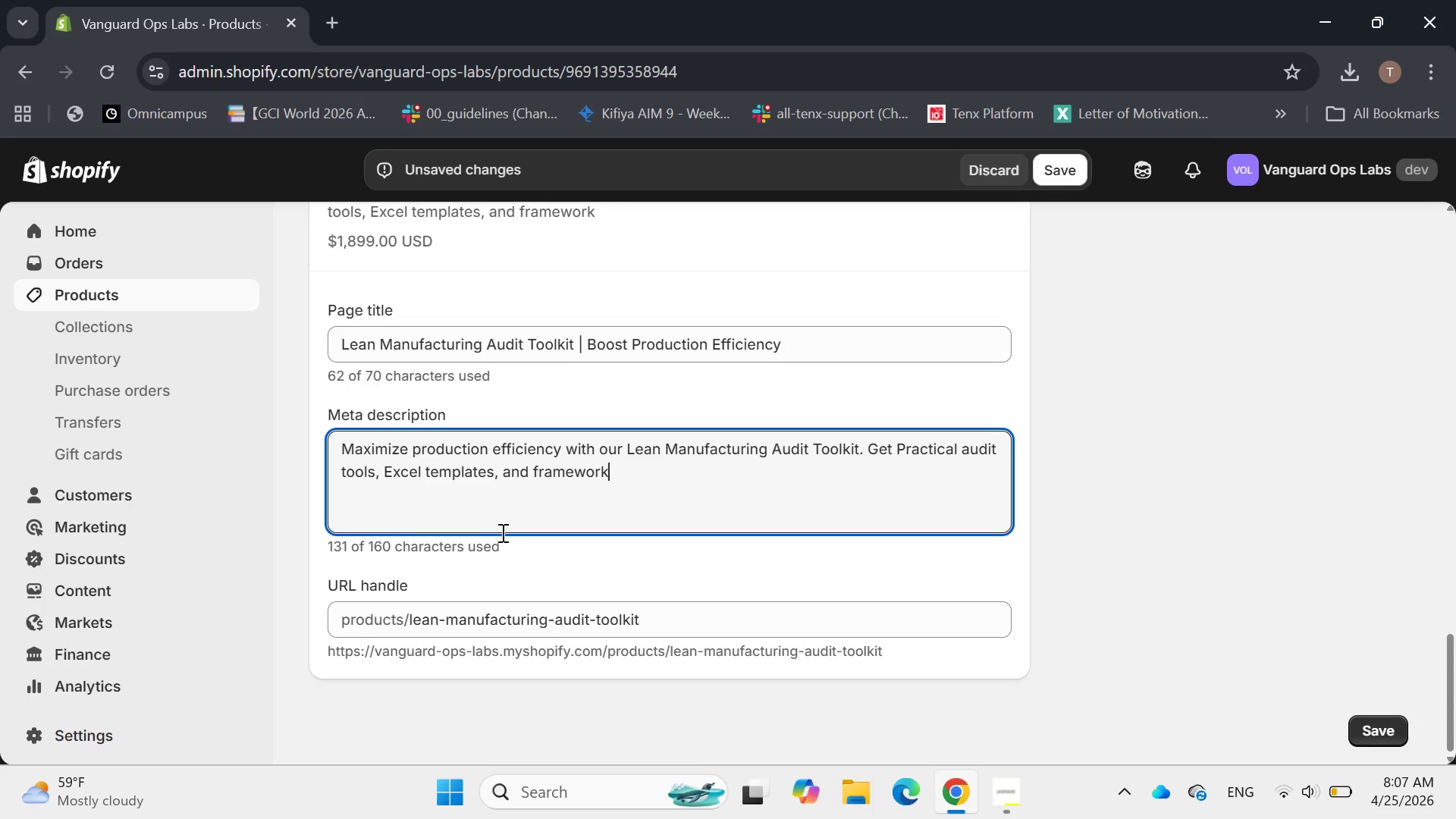 
type(s for )
 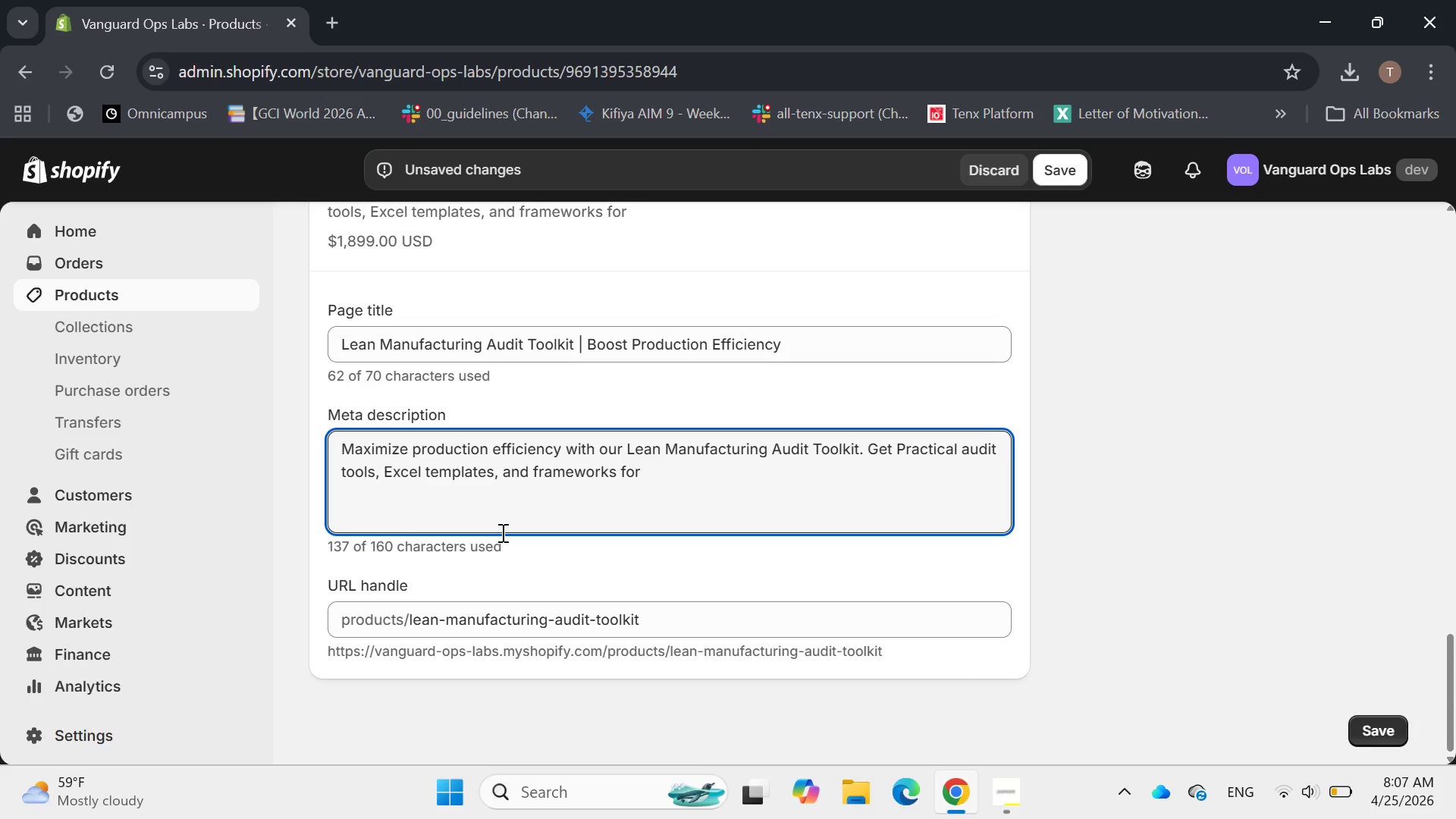 
wait(13.39)
 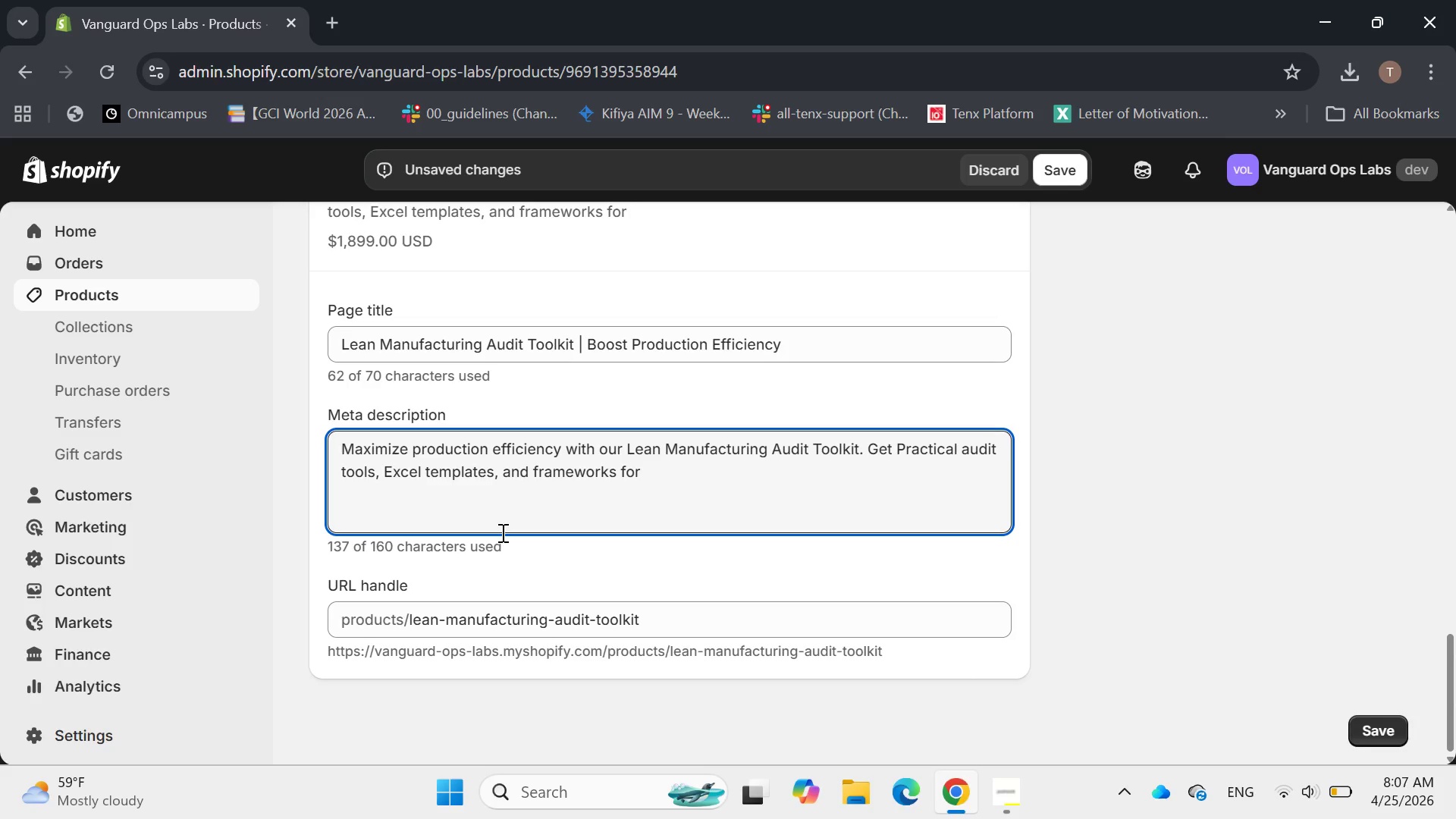 
type(wate)
key(Backspace)
key(Backspace)
type(ste reduction )
 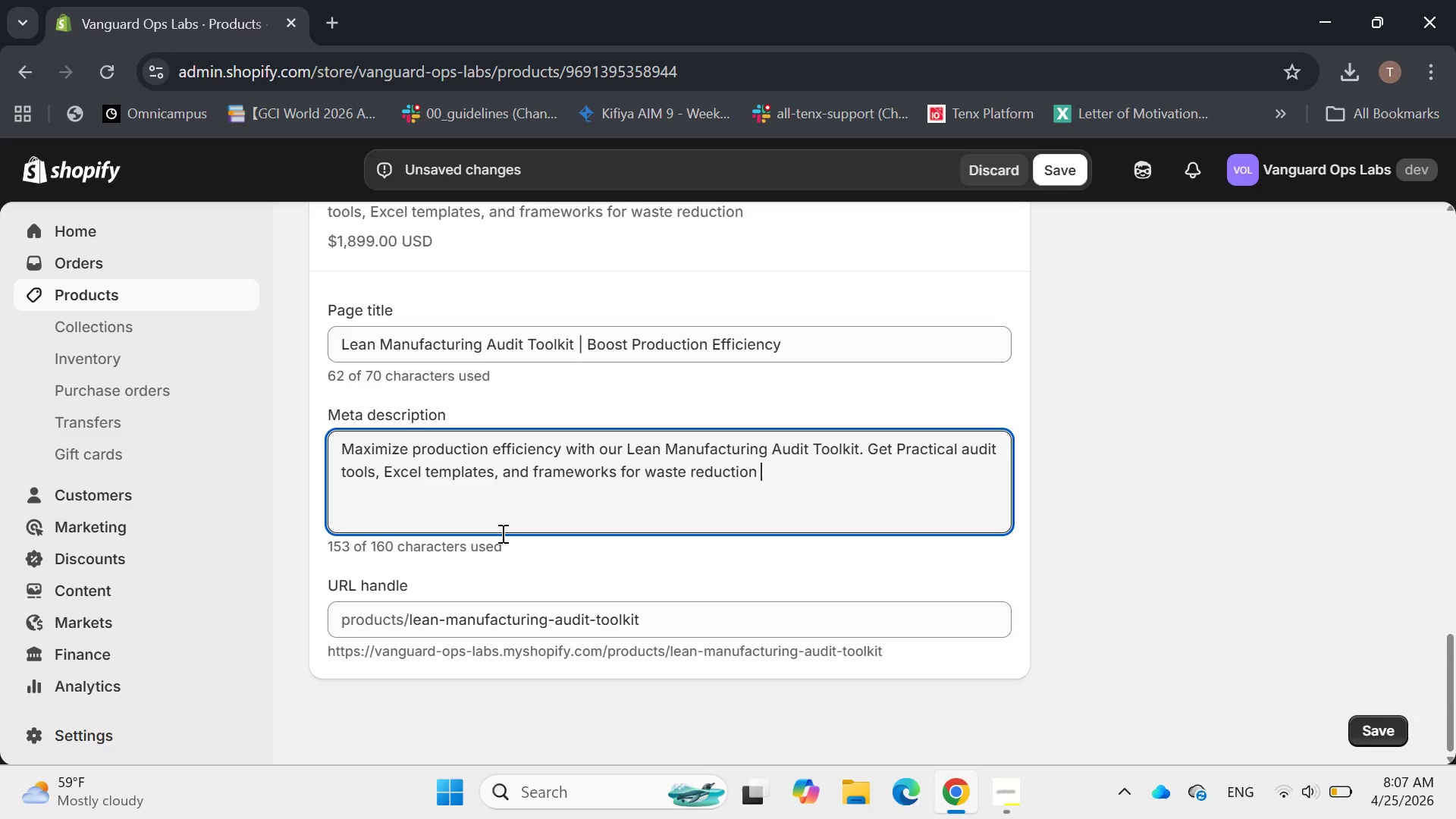 
wait(8.23)
 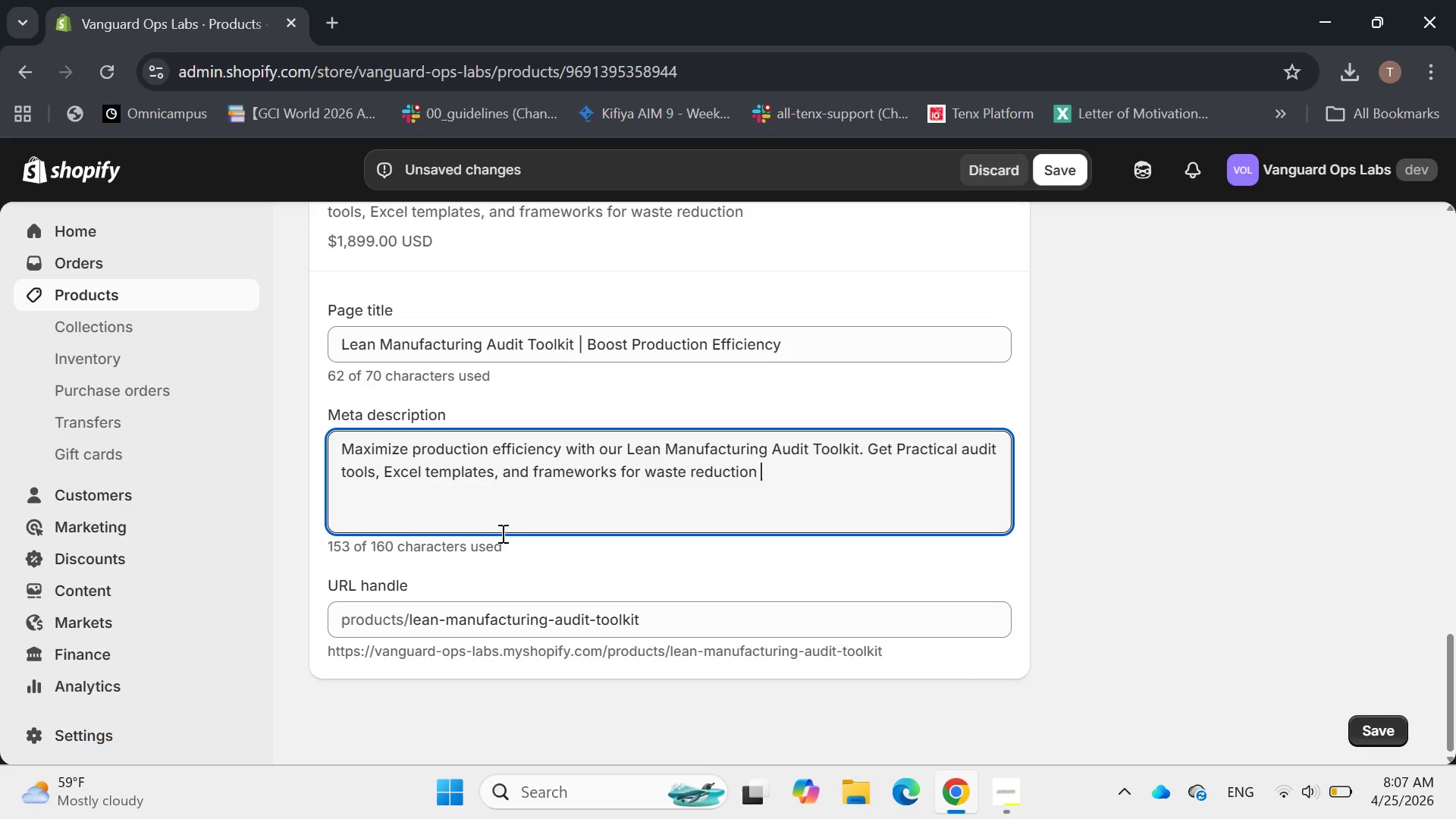 
left_click([537, 482])
 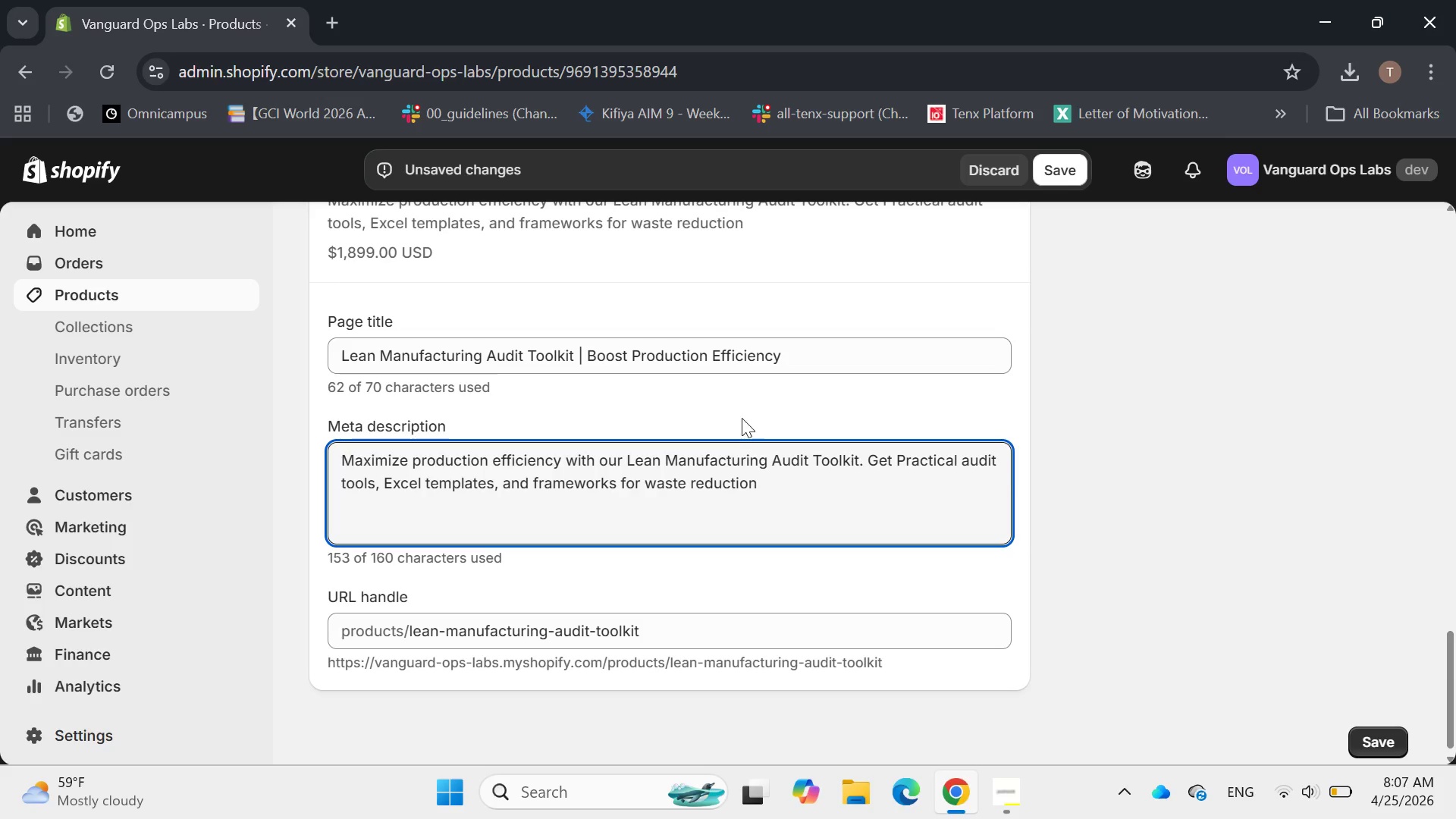 
left_click([742, 418])